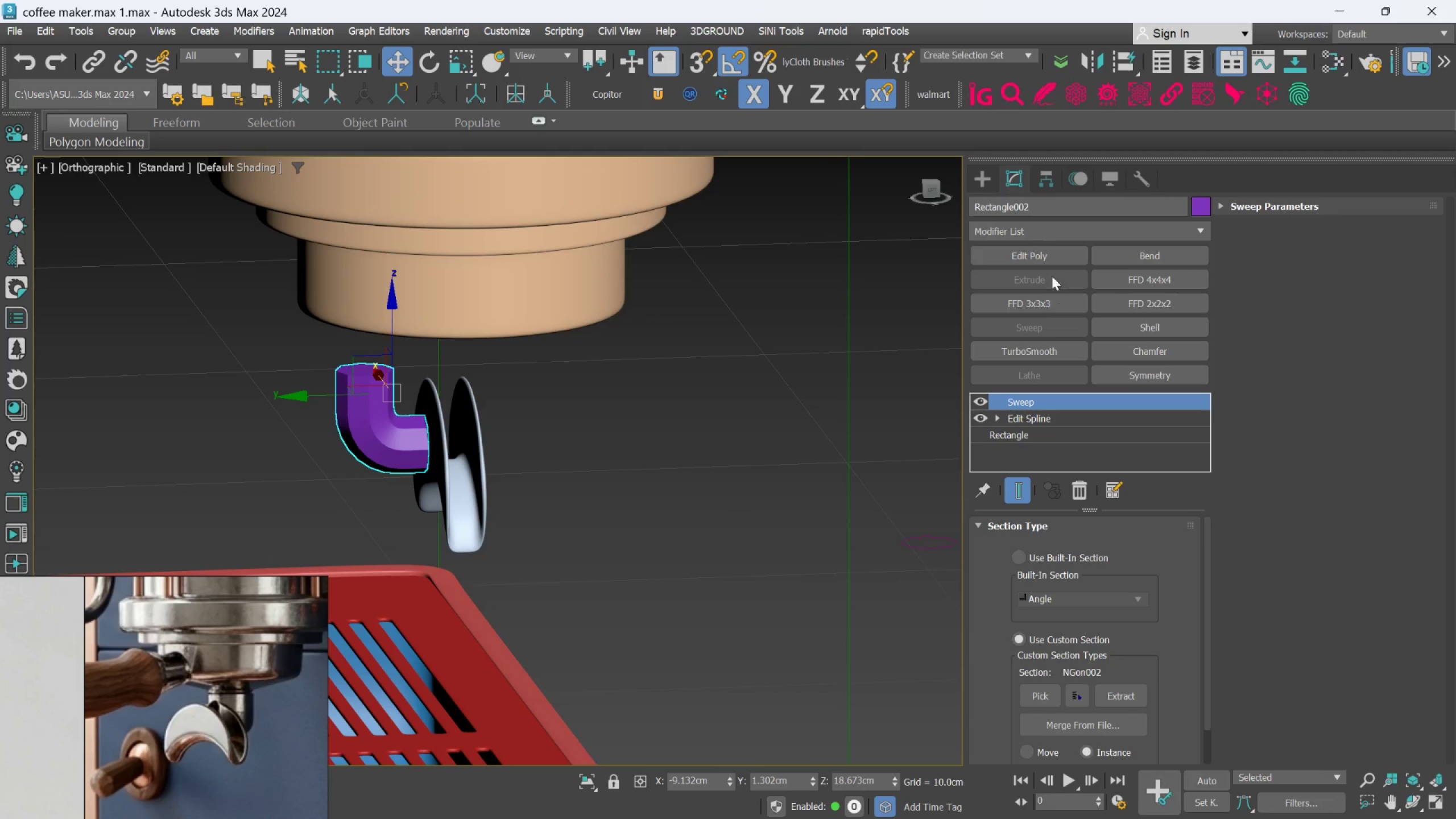 
left_click([1048, 256])
 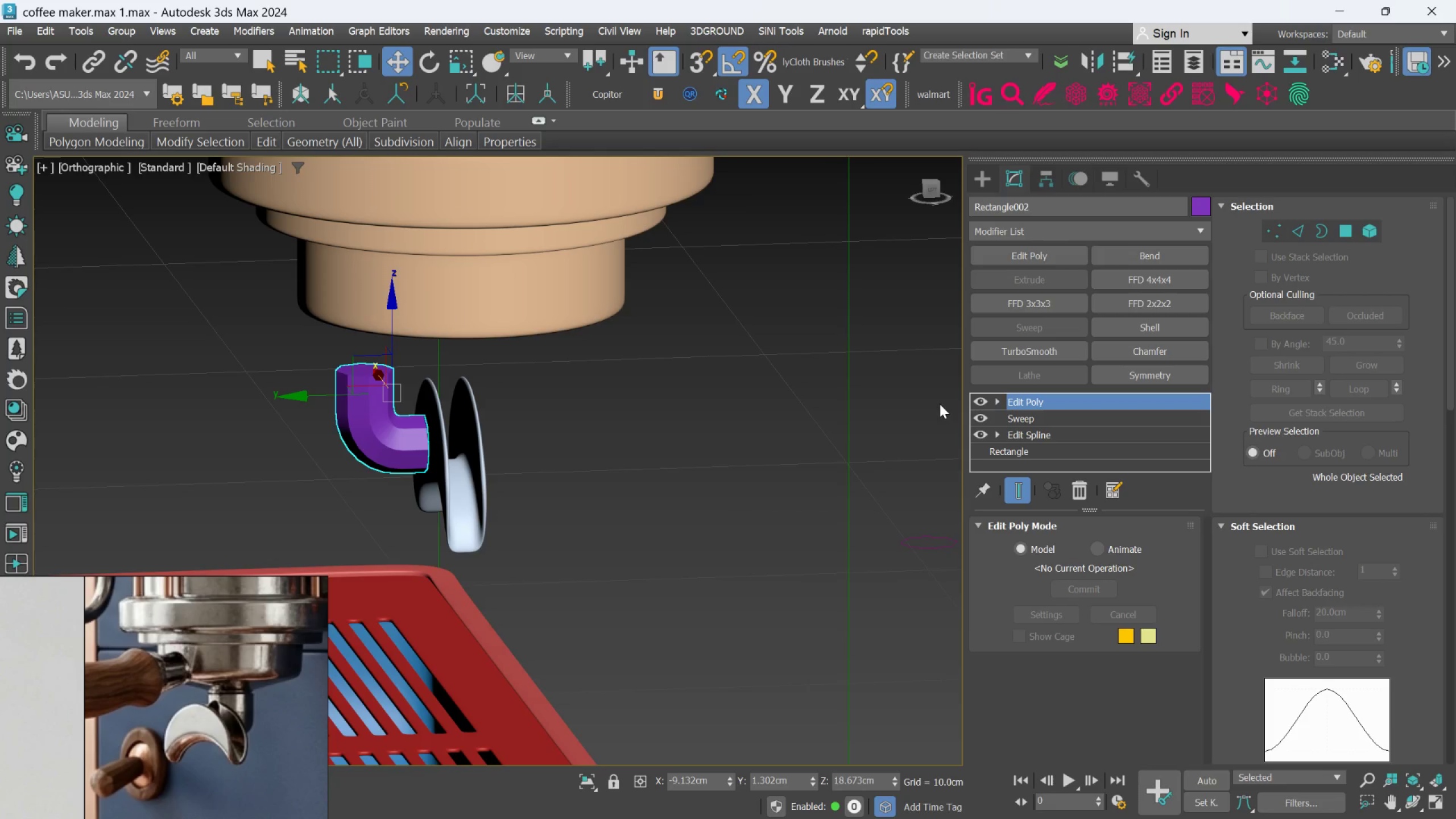 
key(F4)
 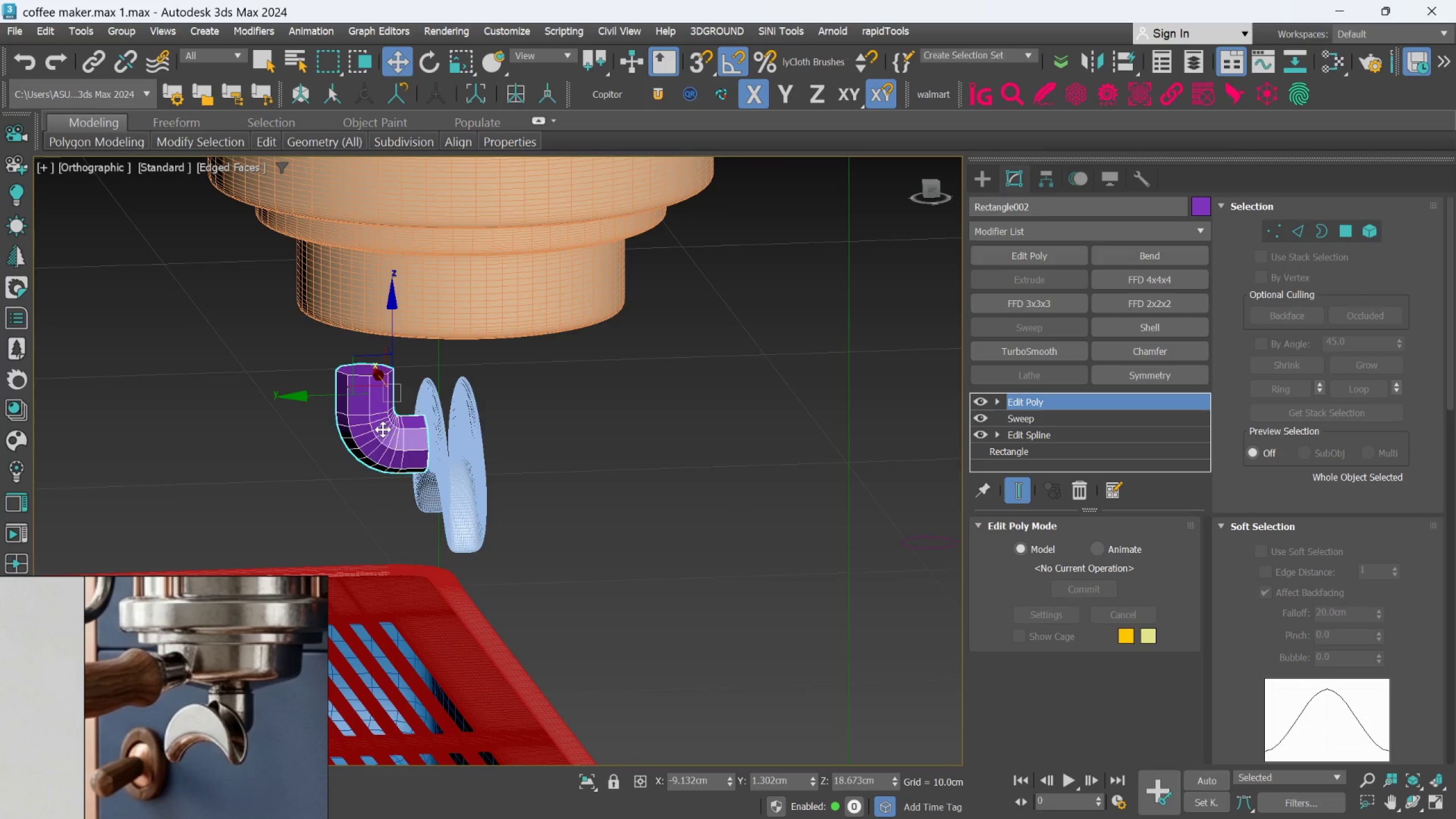 
scroll: coordinate [552, 465], scroll_direction: up, amount: 4.0
 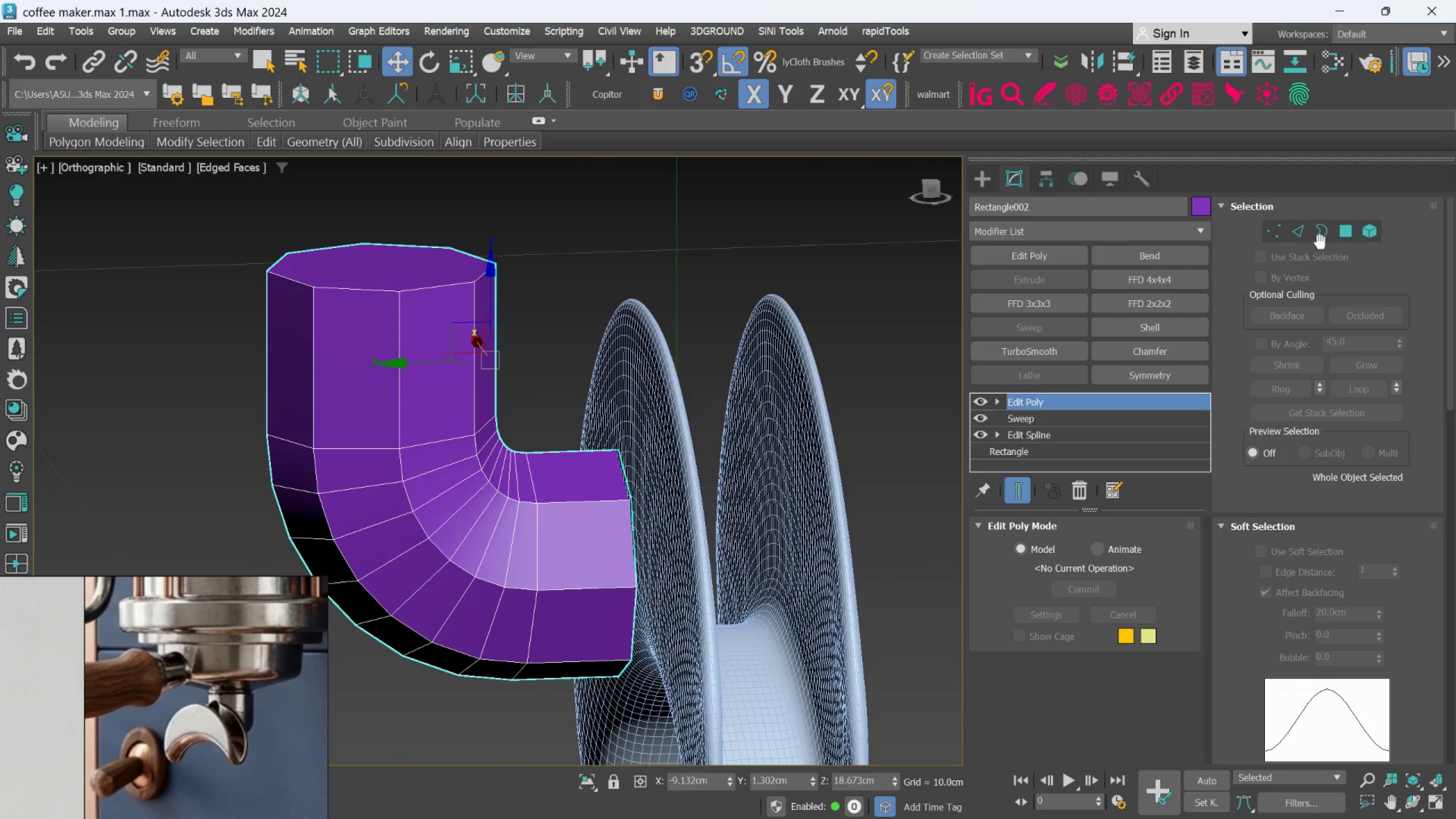 
left_click([1338, 231])
 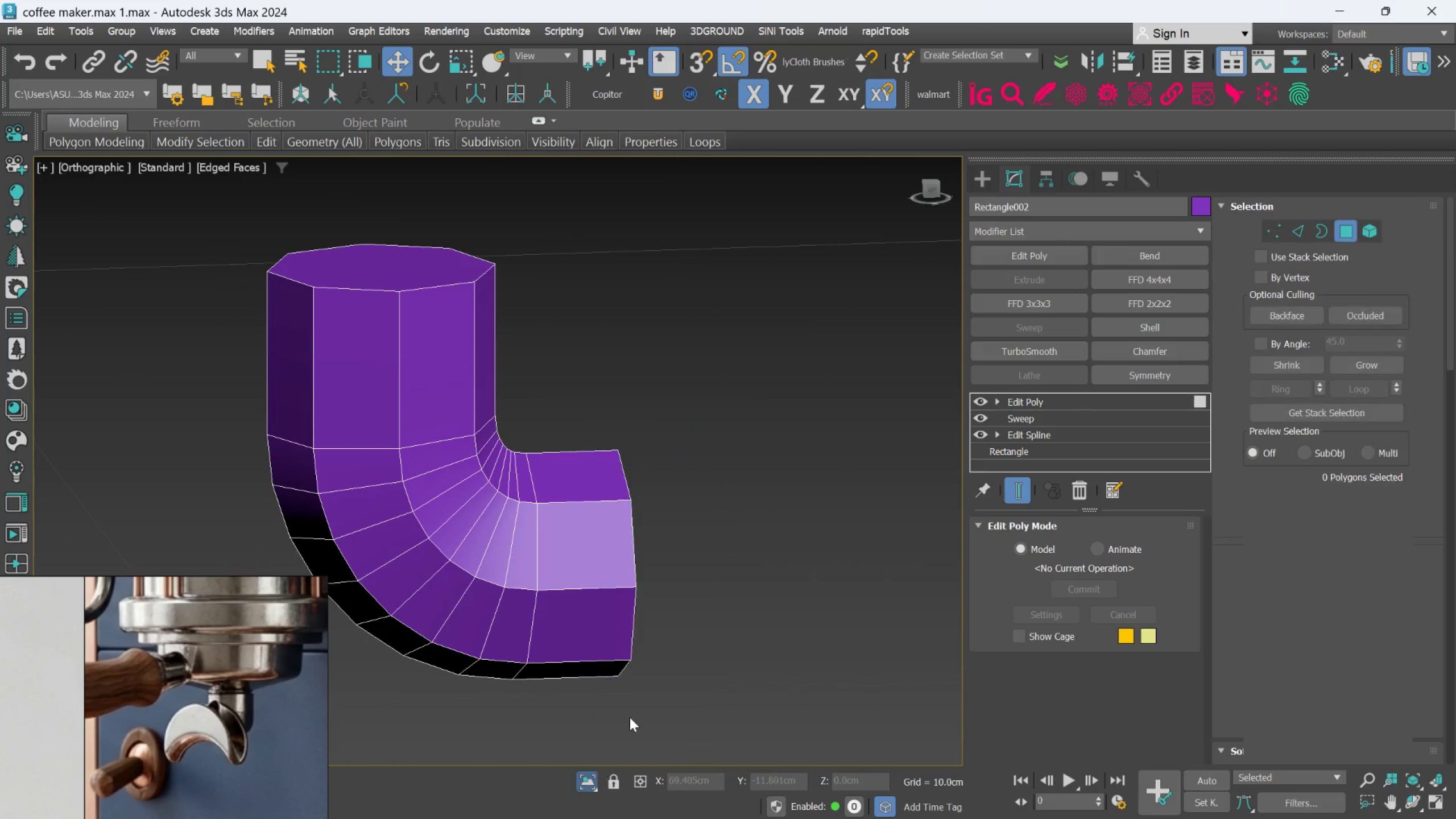 
hold_key(key=AltLeft, duration=0.57)
 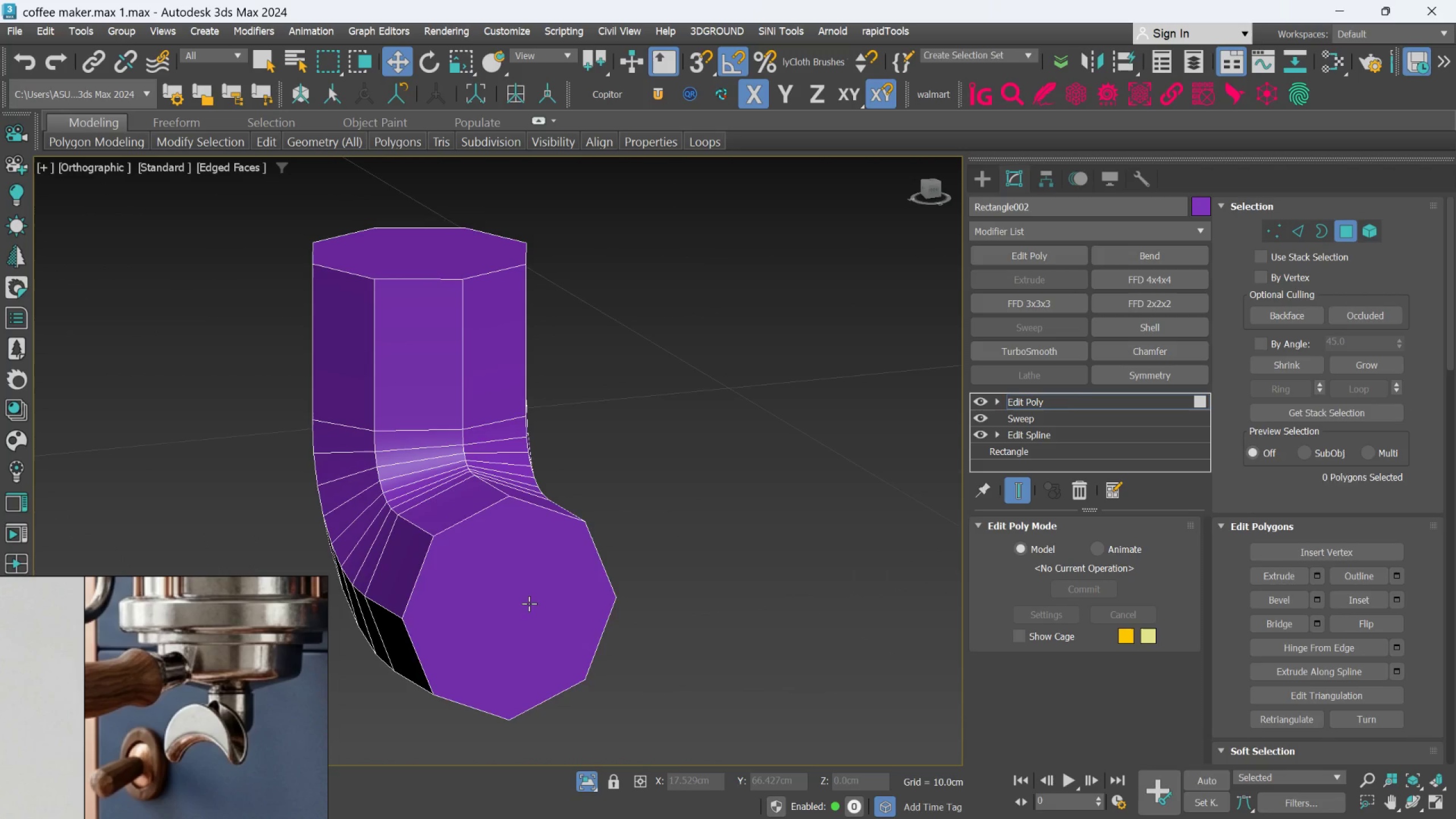 
left_click([529, 603])
 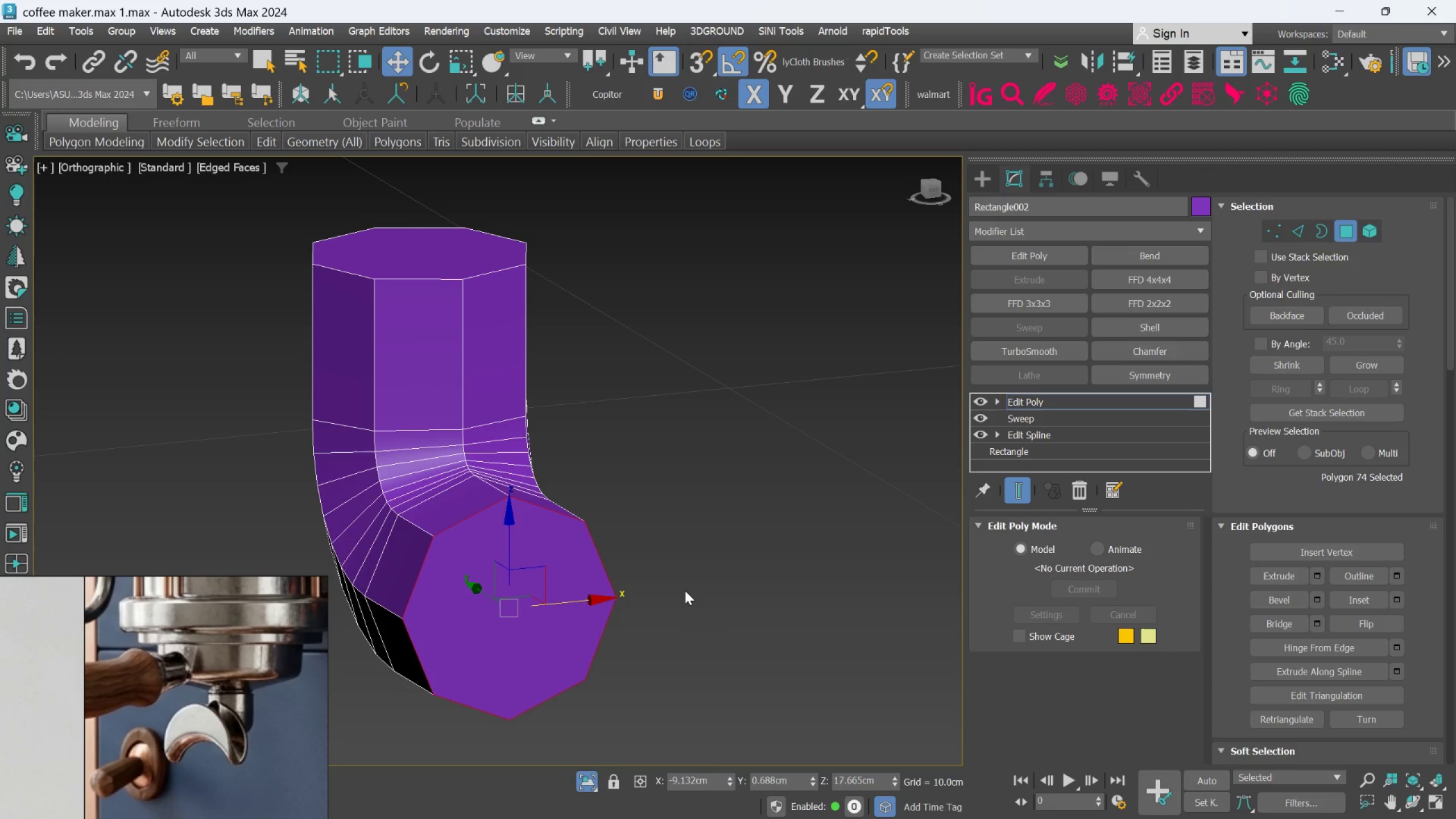 
key(Delete)
 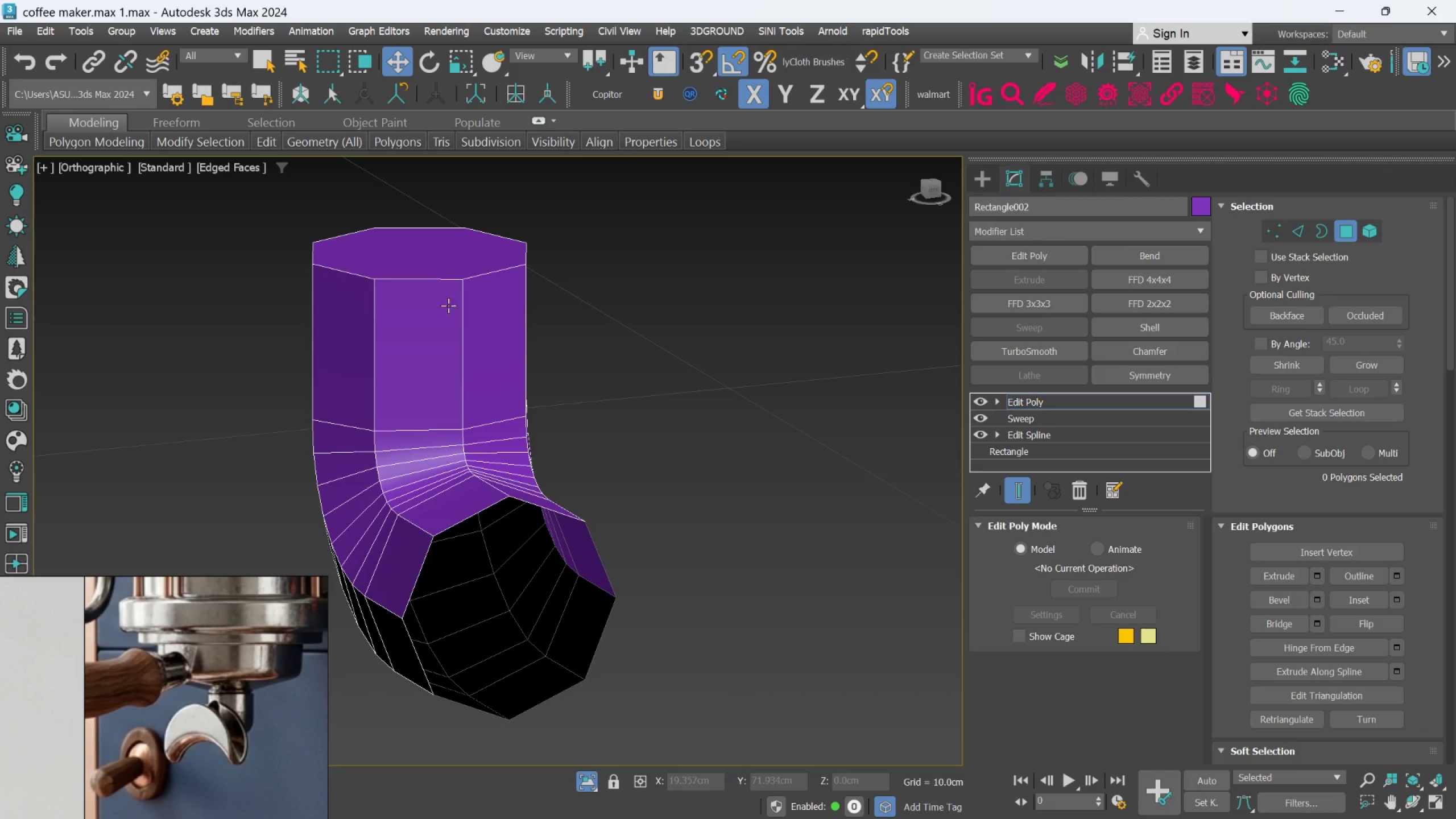 
left_click([436, 268])
 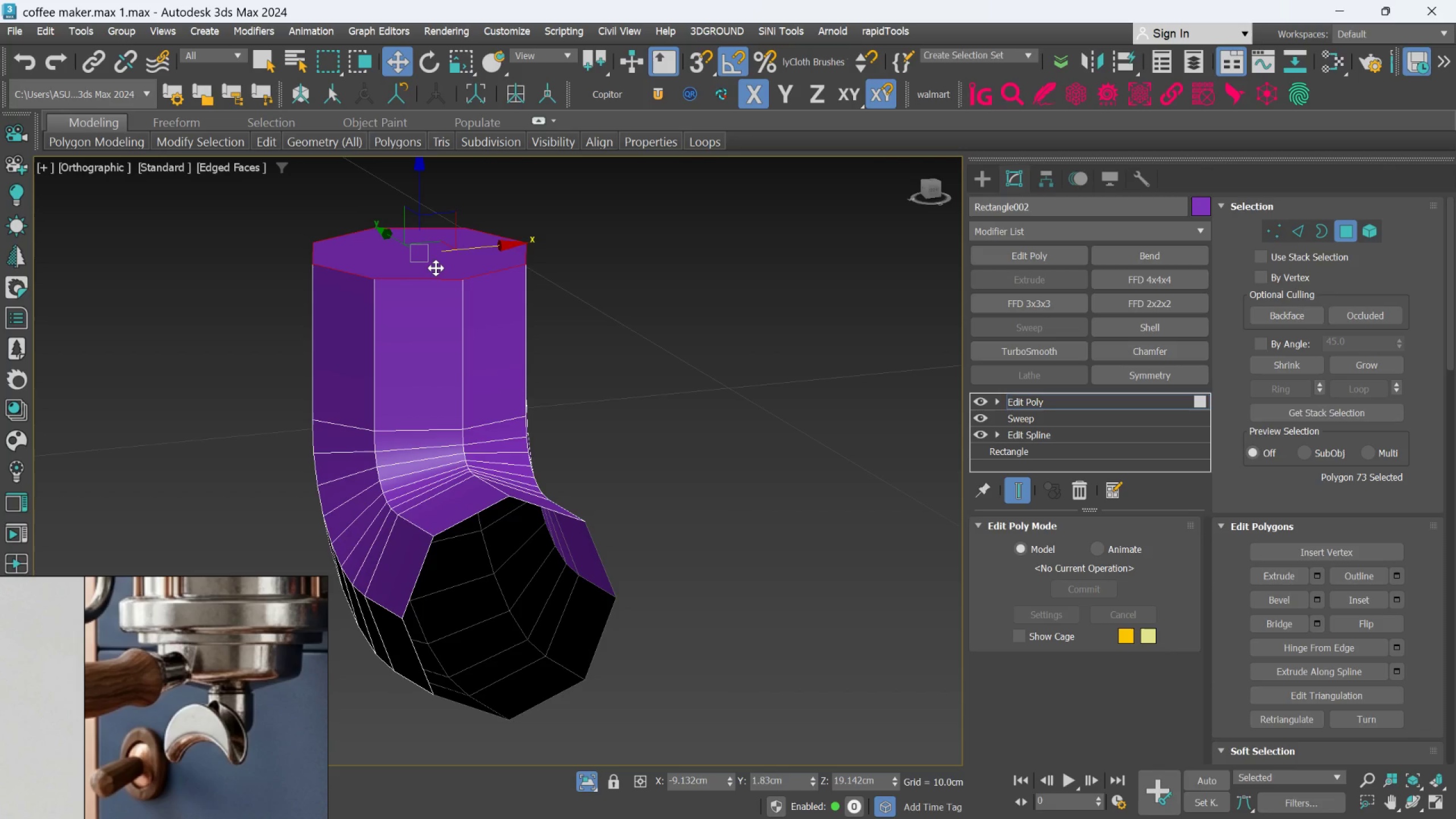 
key(Delete)
 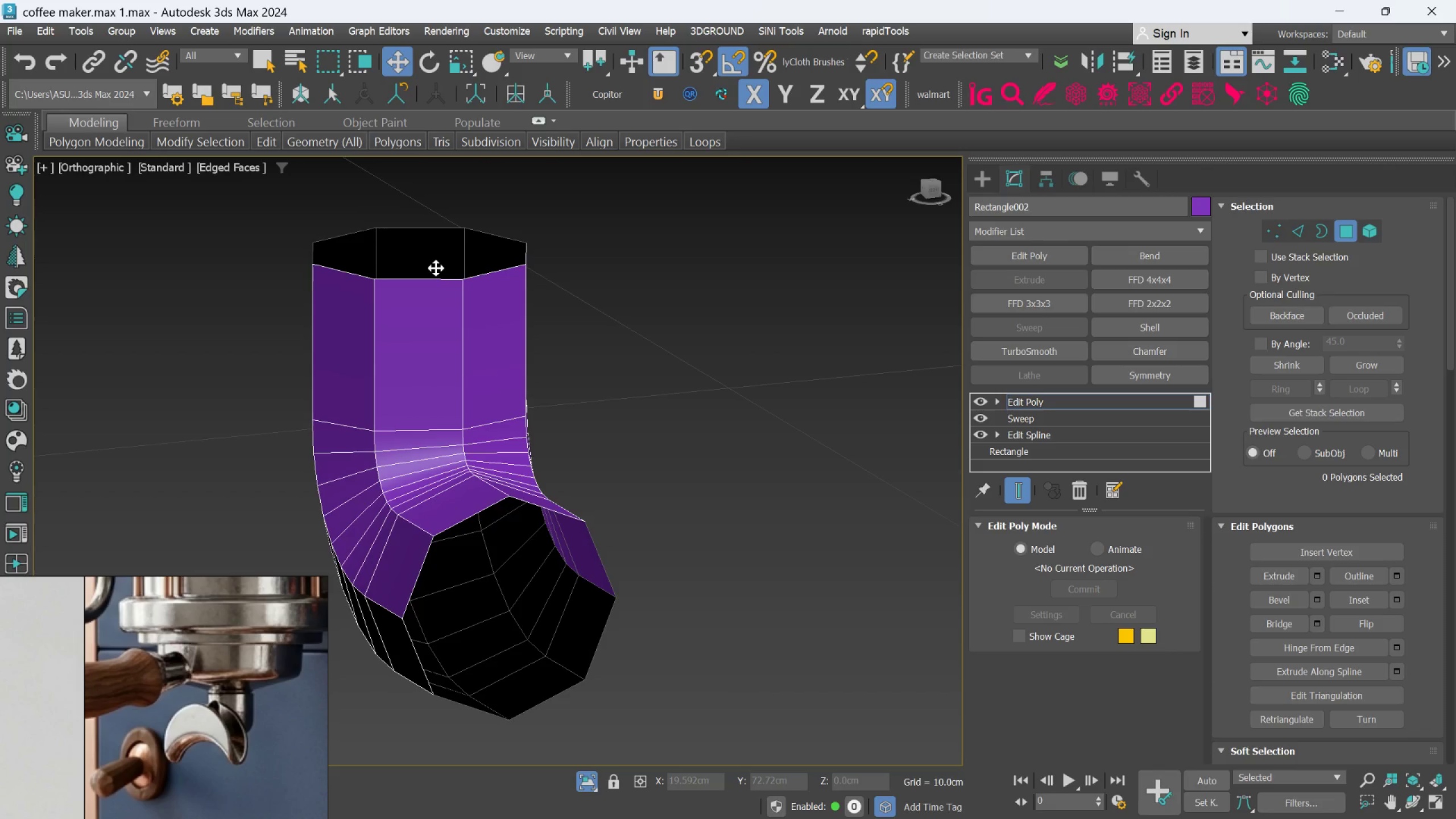 
key(F)
 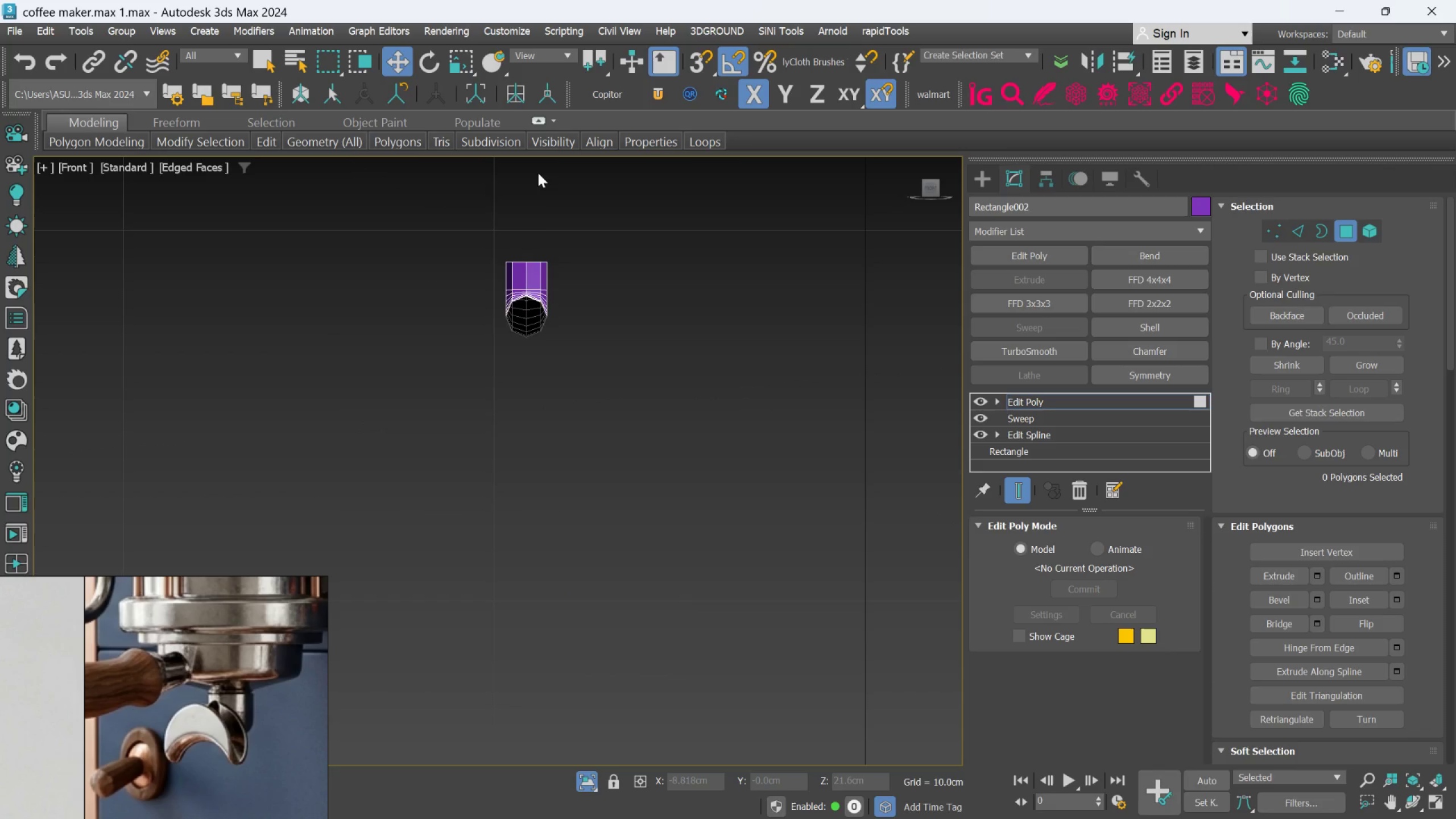 
scroll: coordinate [541, 228], scroll_direction: up, amount: 3.0
 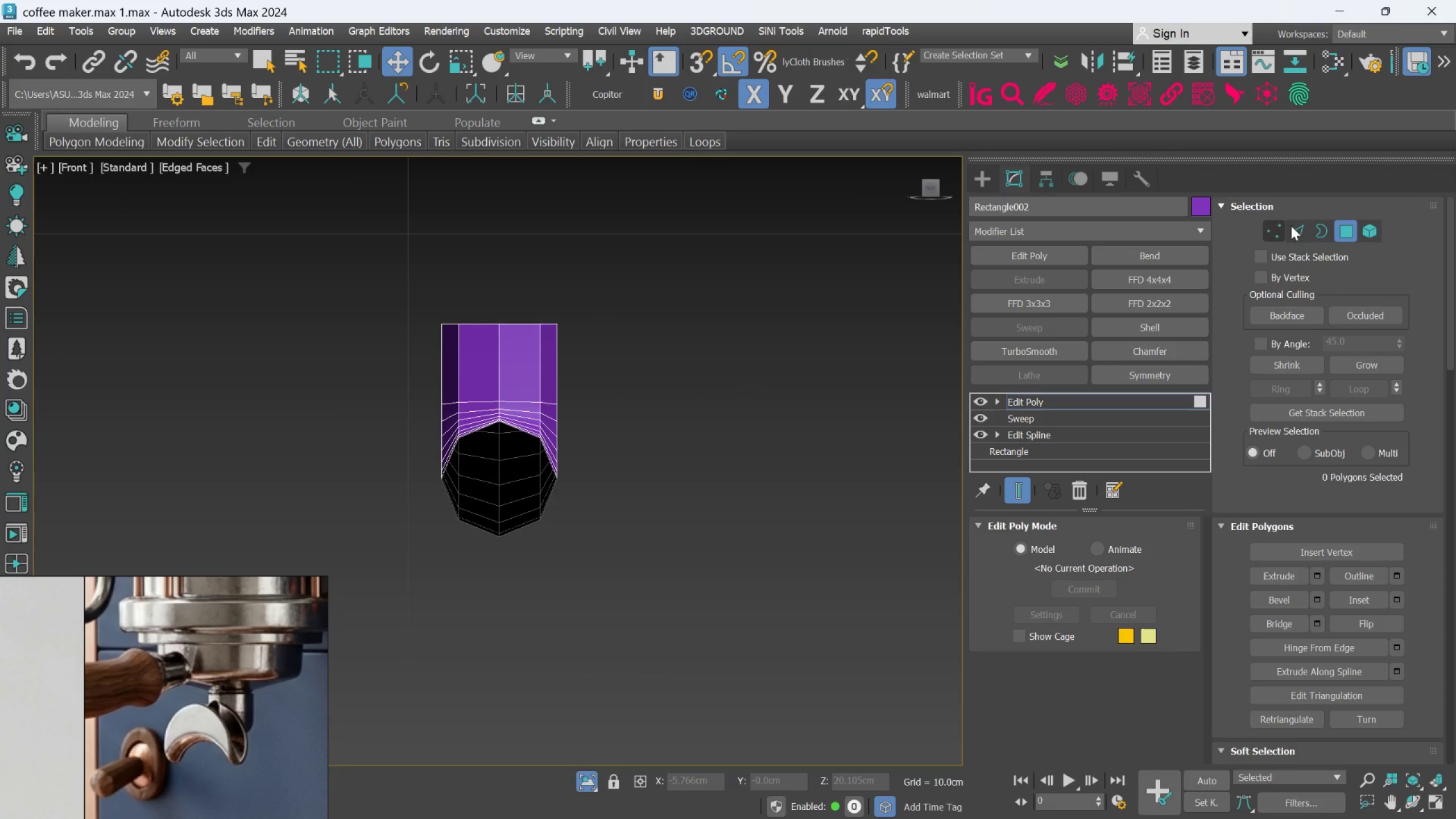 
left_click([1301, 228])
 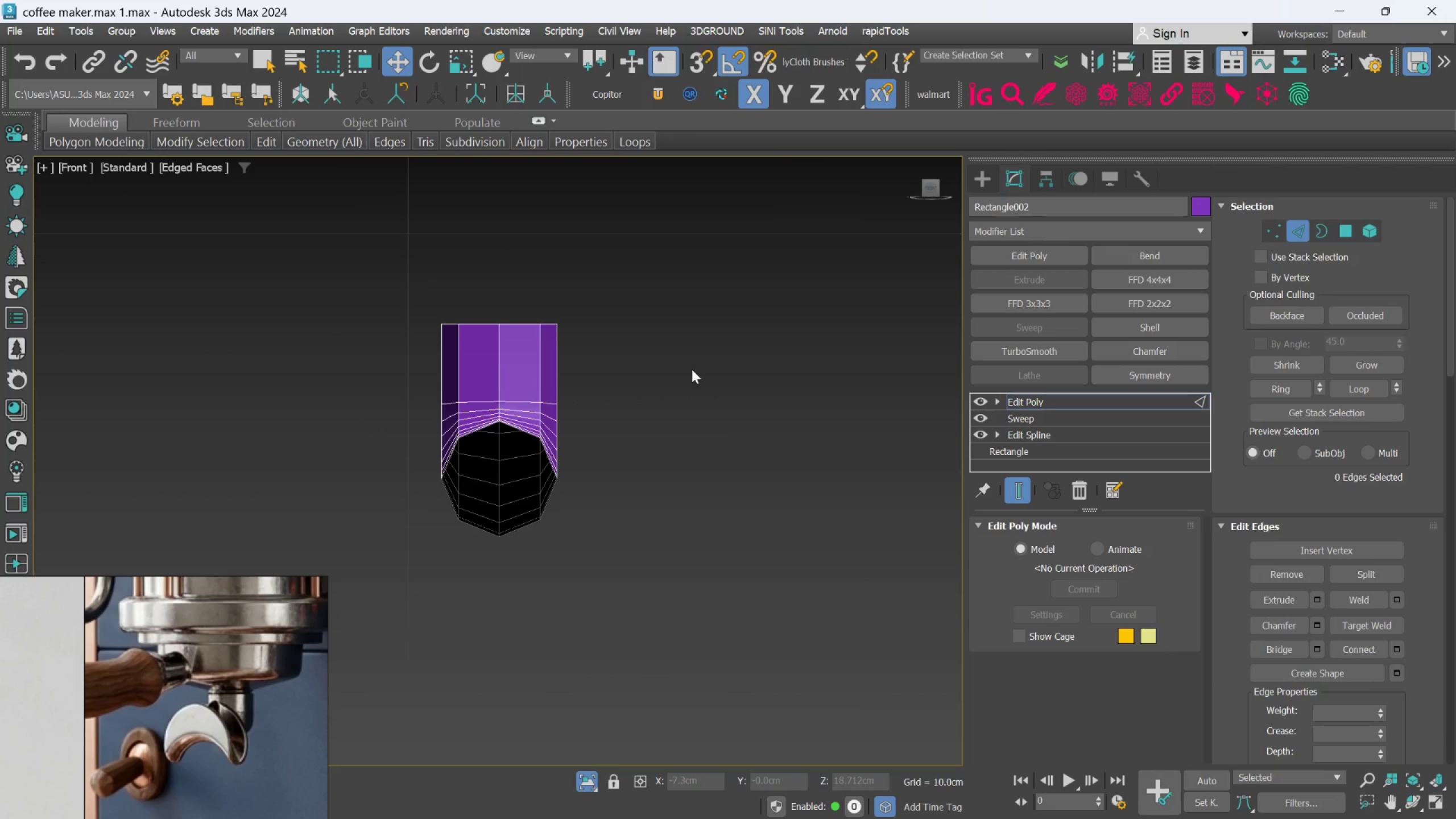 
hold_key(key=AltLeft, duration=0.49)
 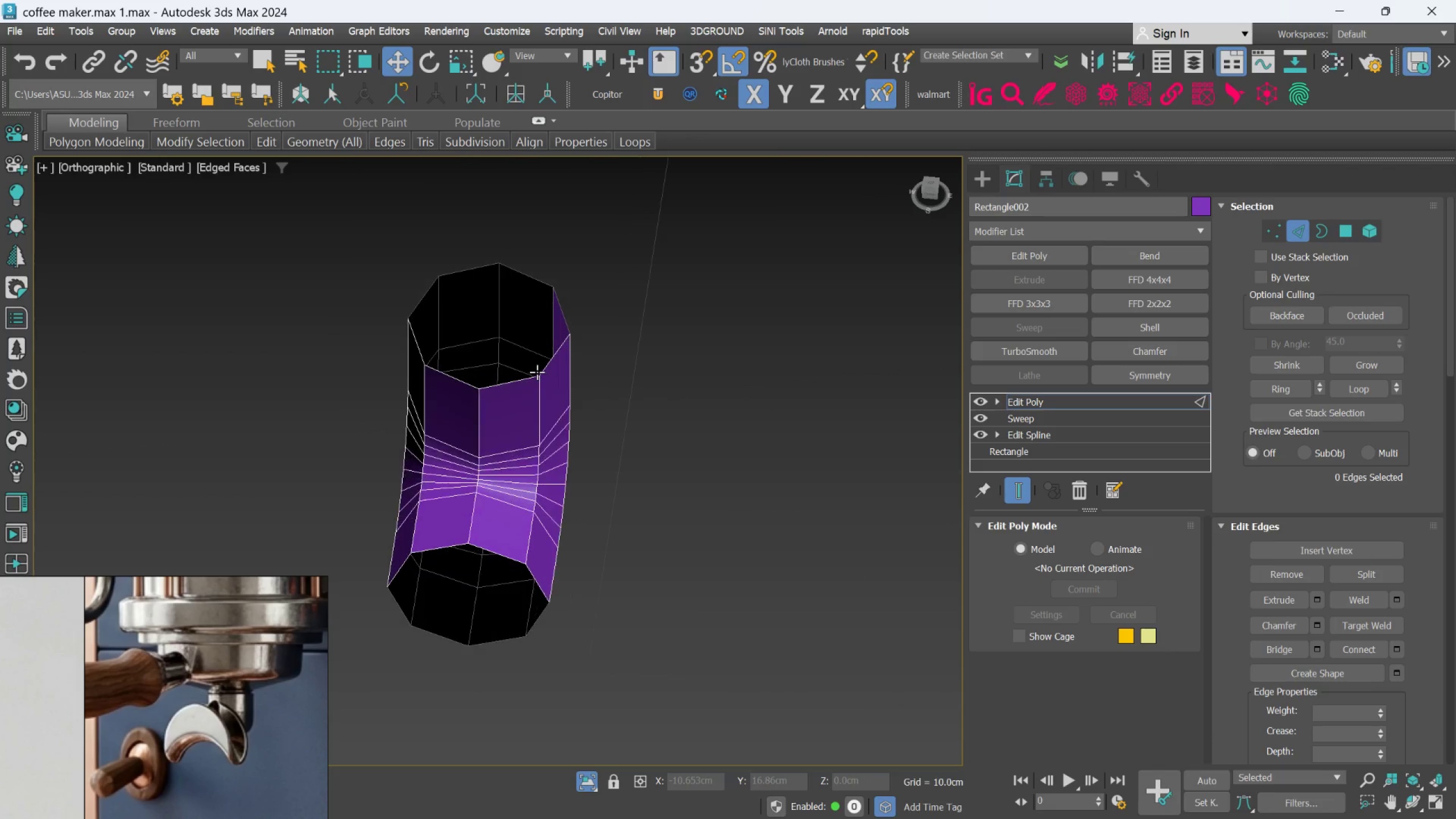 
scroll: coordinate [537, 372], scroll_direction: up, amount: 1.0
 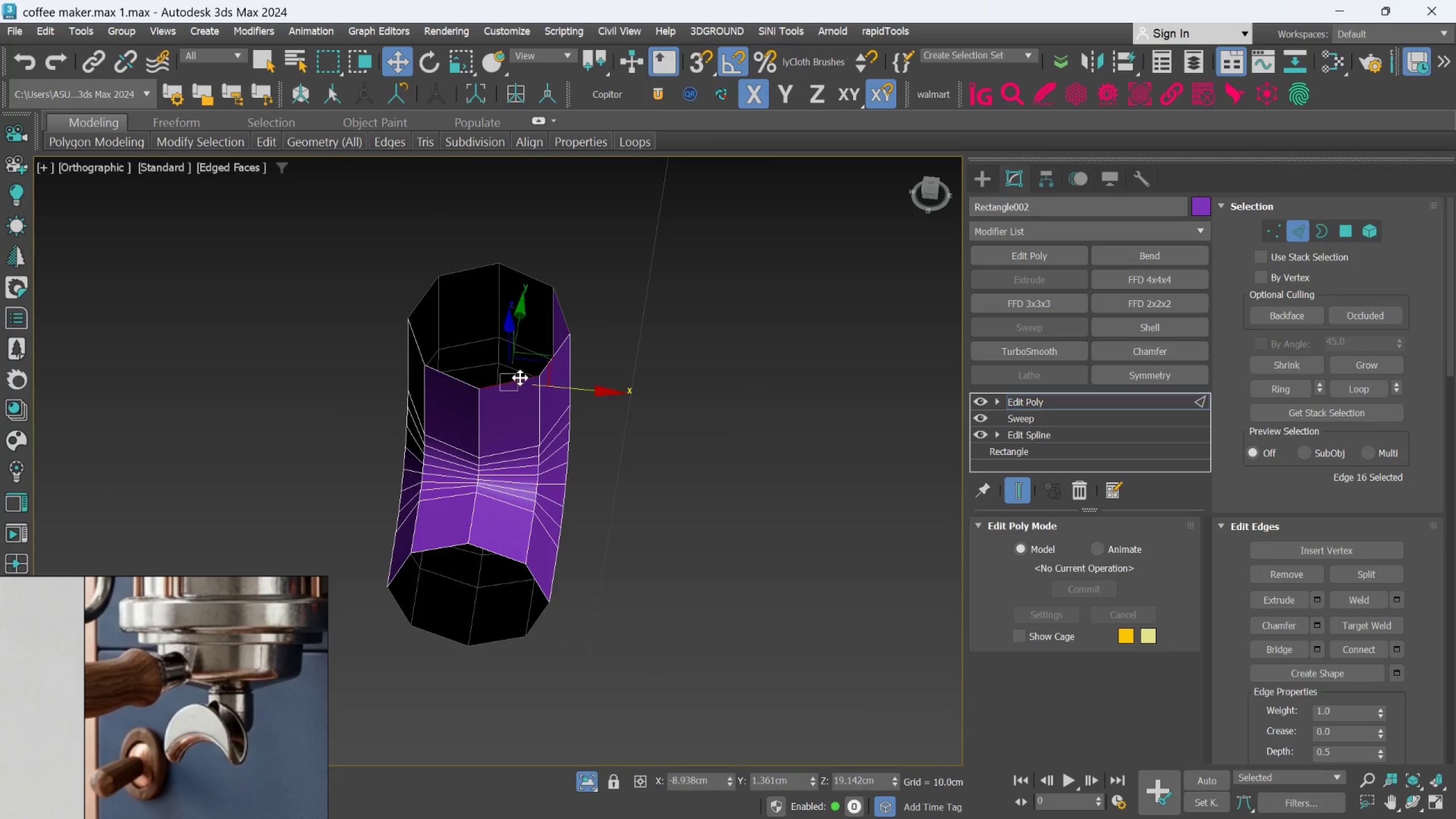 
double_click([520, 378])
 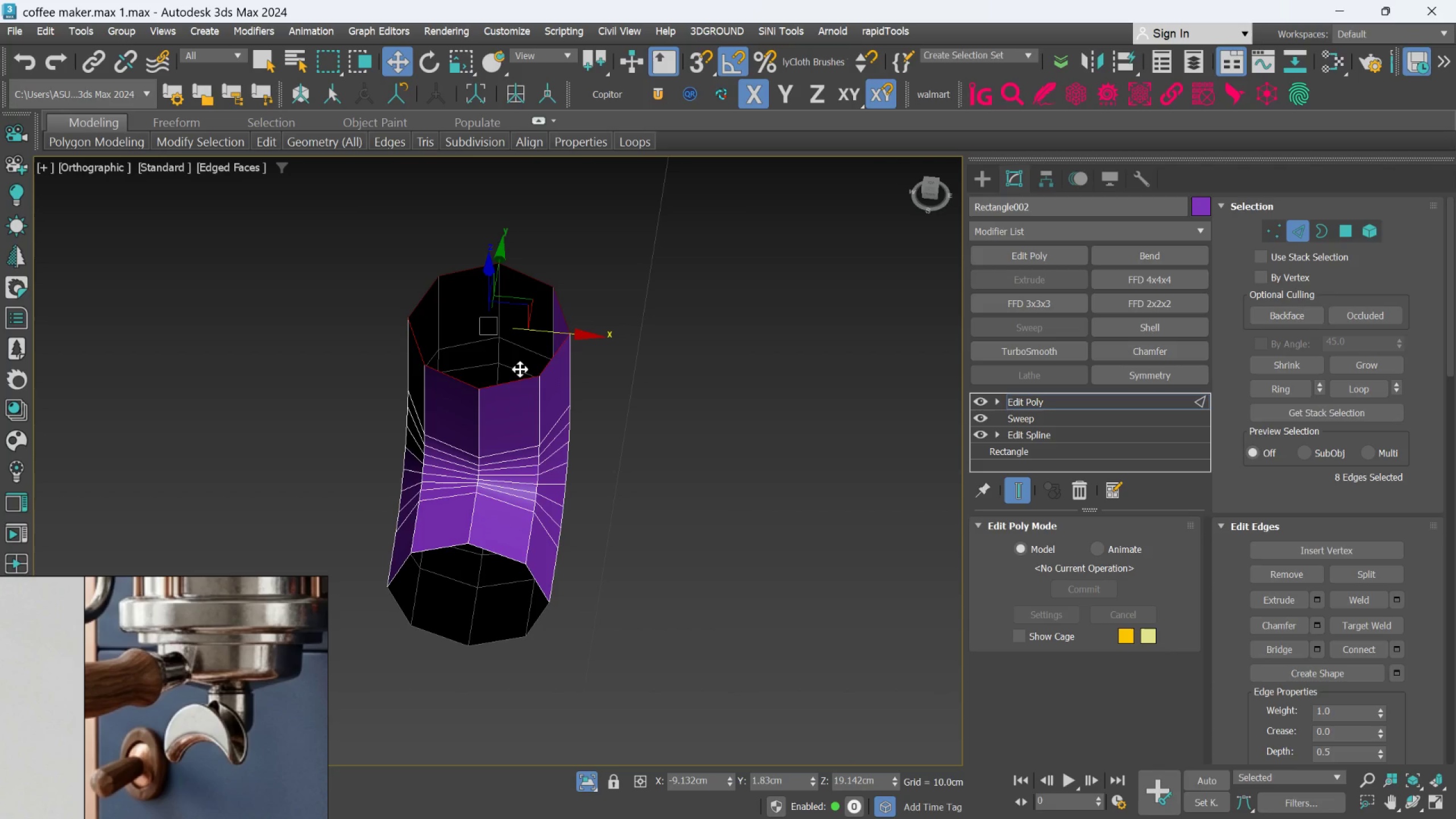 
key(R)
 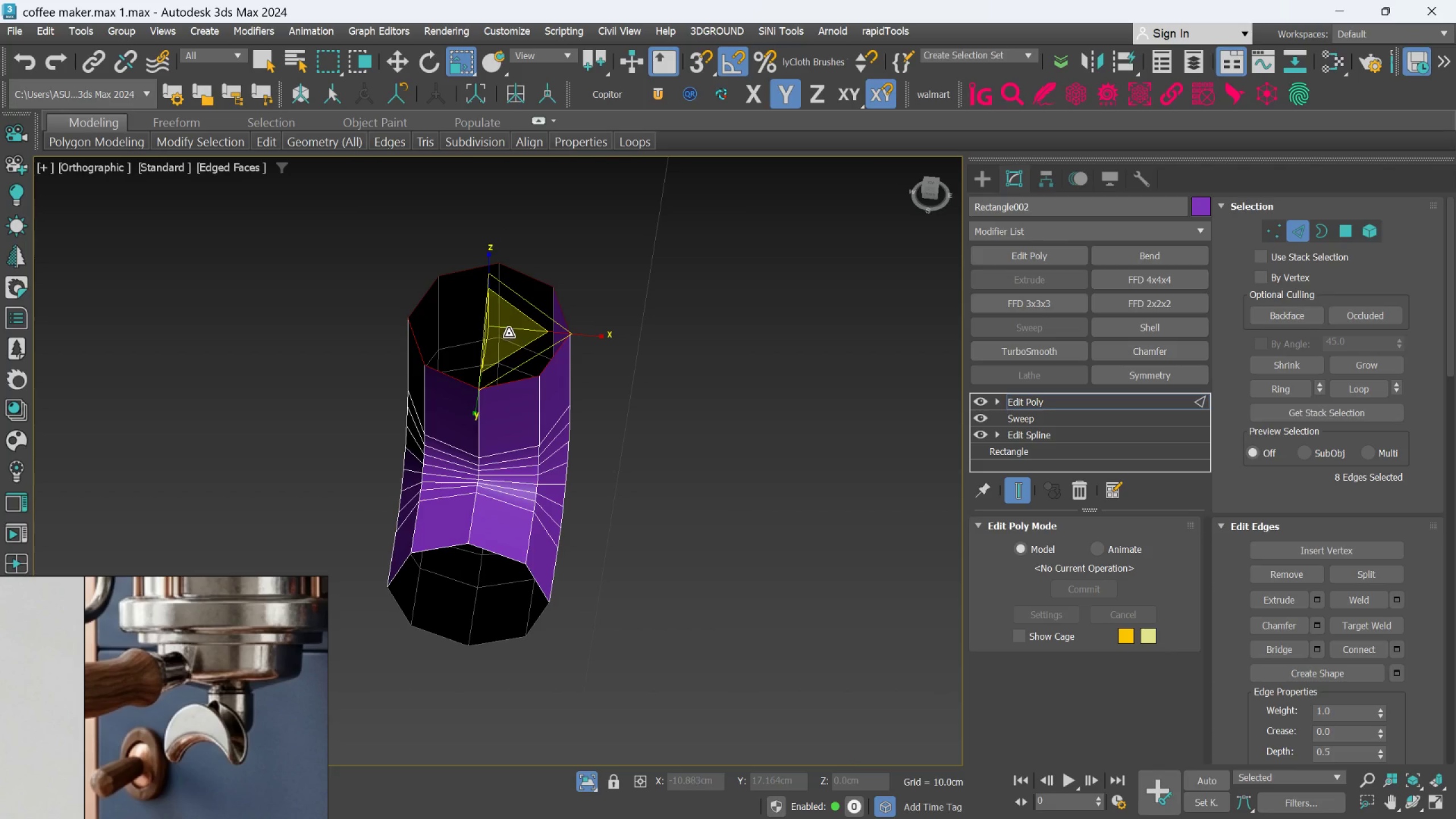 
hold_key(key=ShiftLeft, duration=1.5)
left_click_drag(start_coordinate=[507, 327], to_coordinate=[511, 333])
 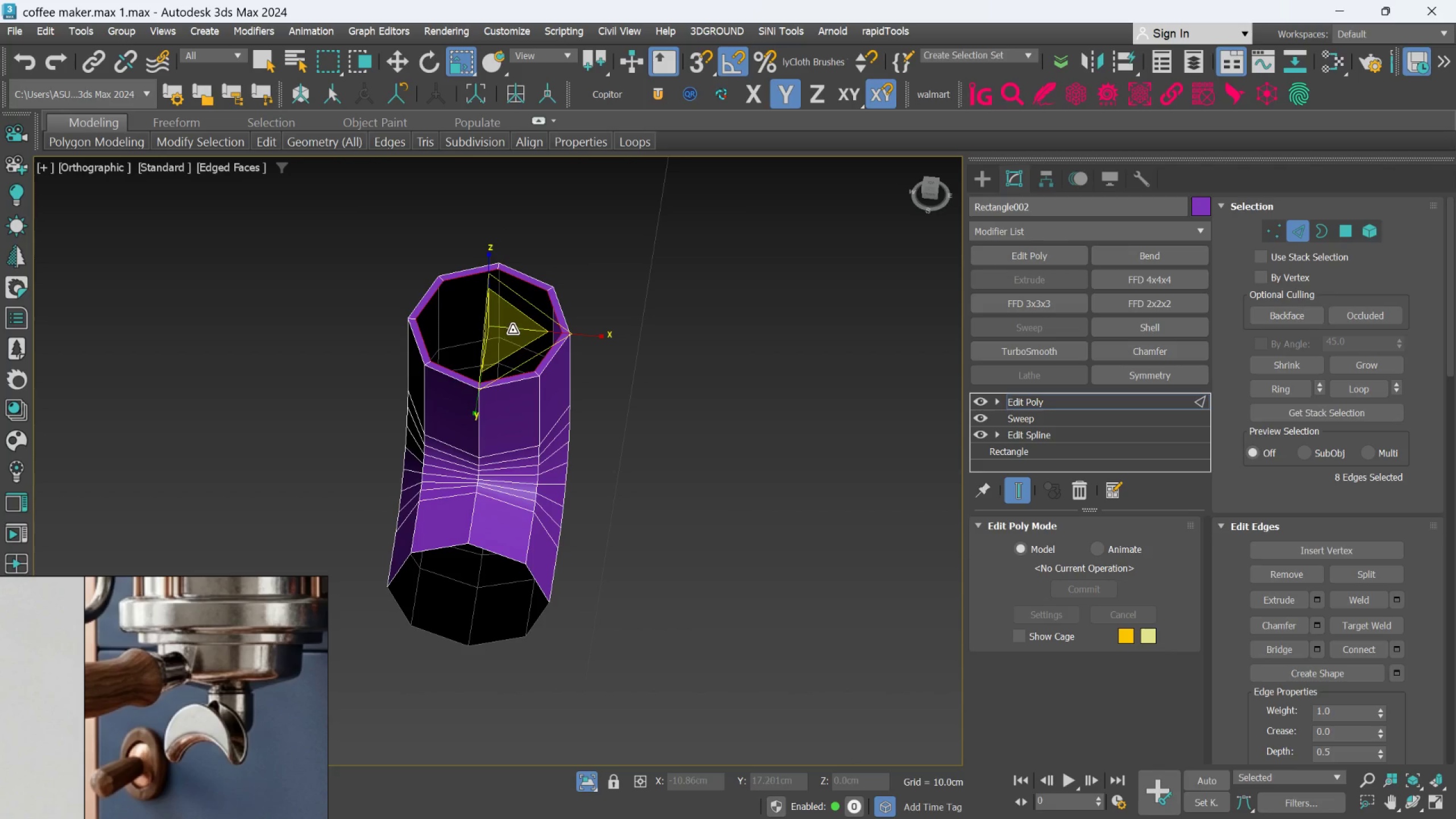 
hold_key(key=ShiftLeft, duration=1.5)
 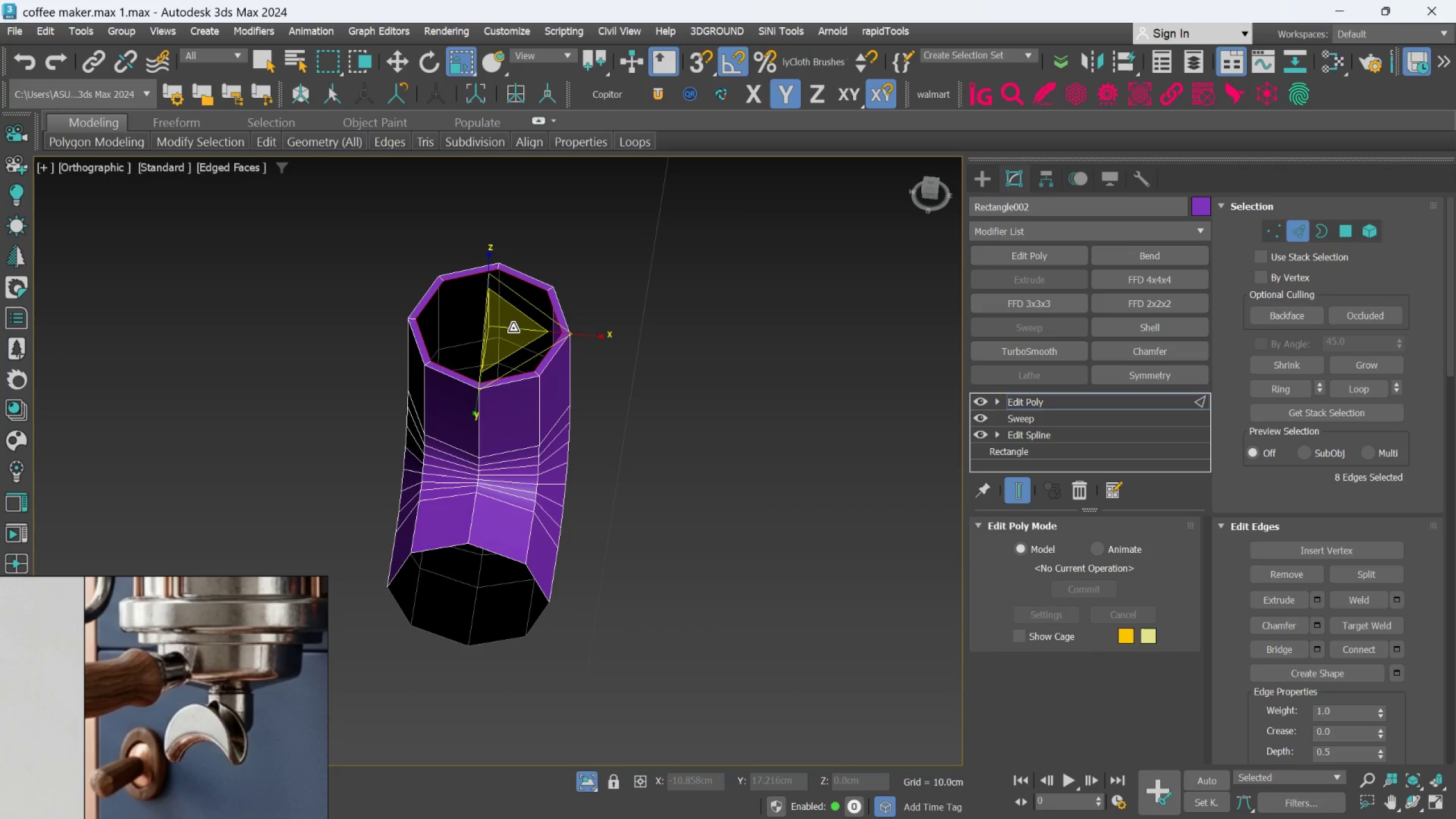 
key(W)
 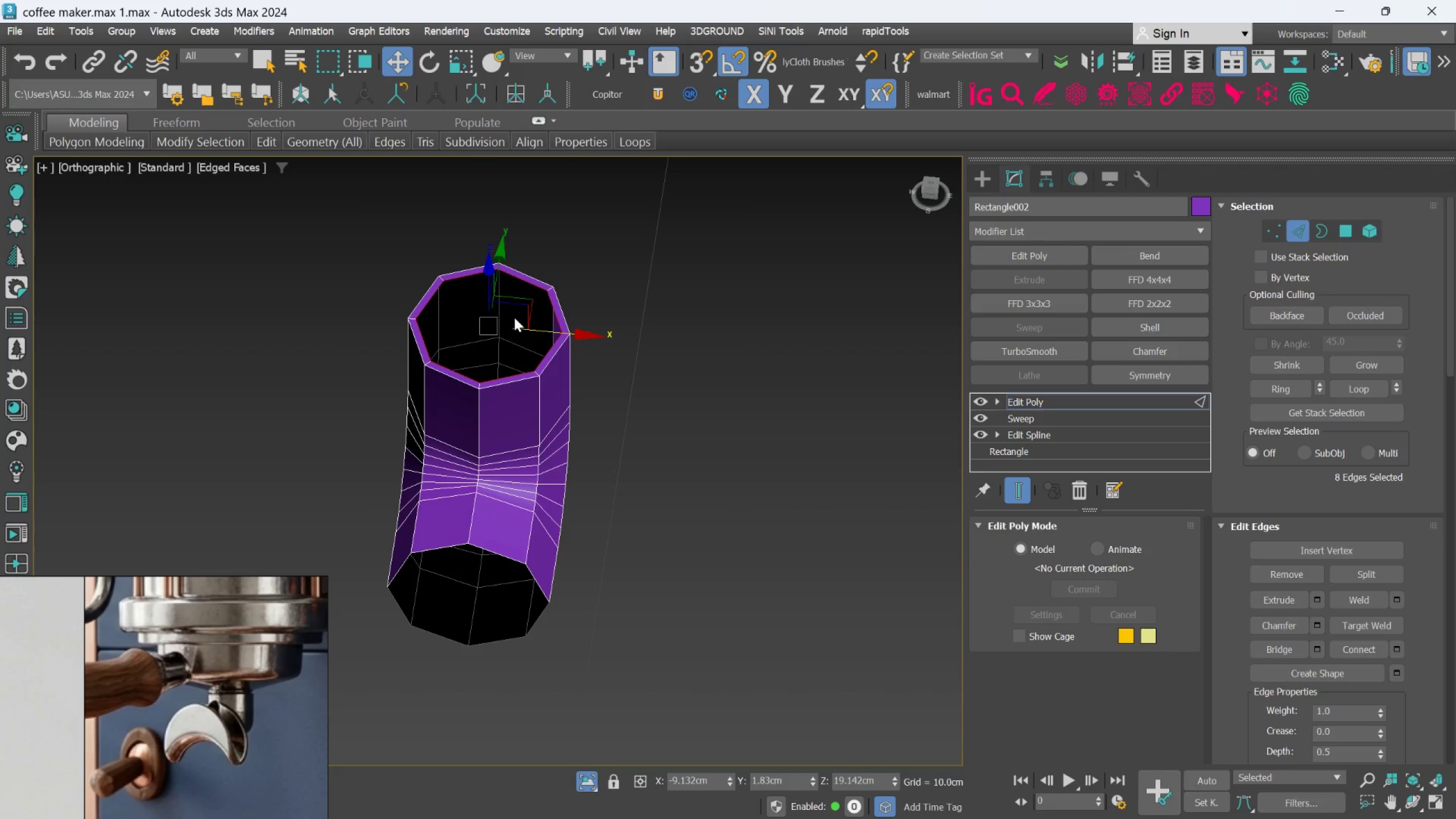 
hold_key(key=AltLeft, duration=0.68)
 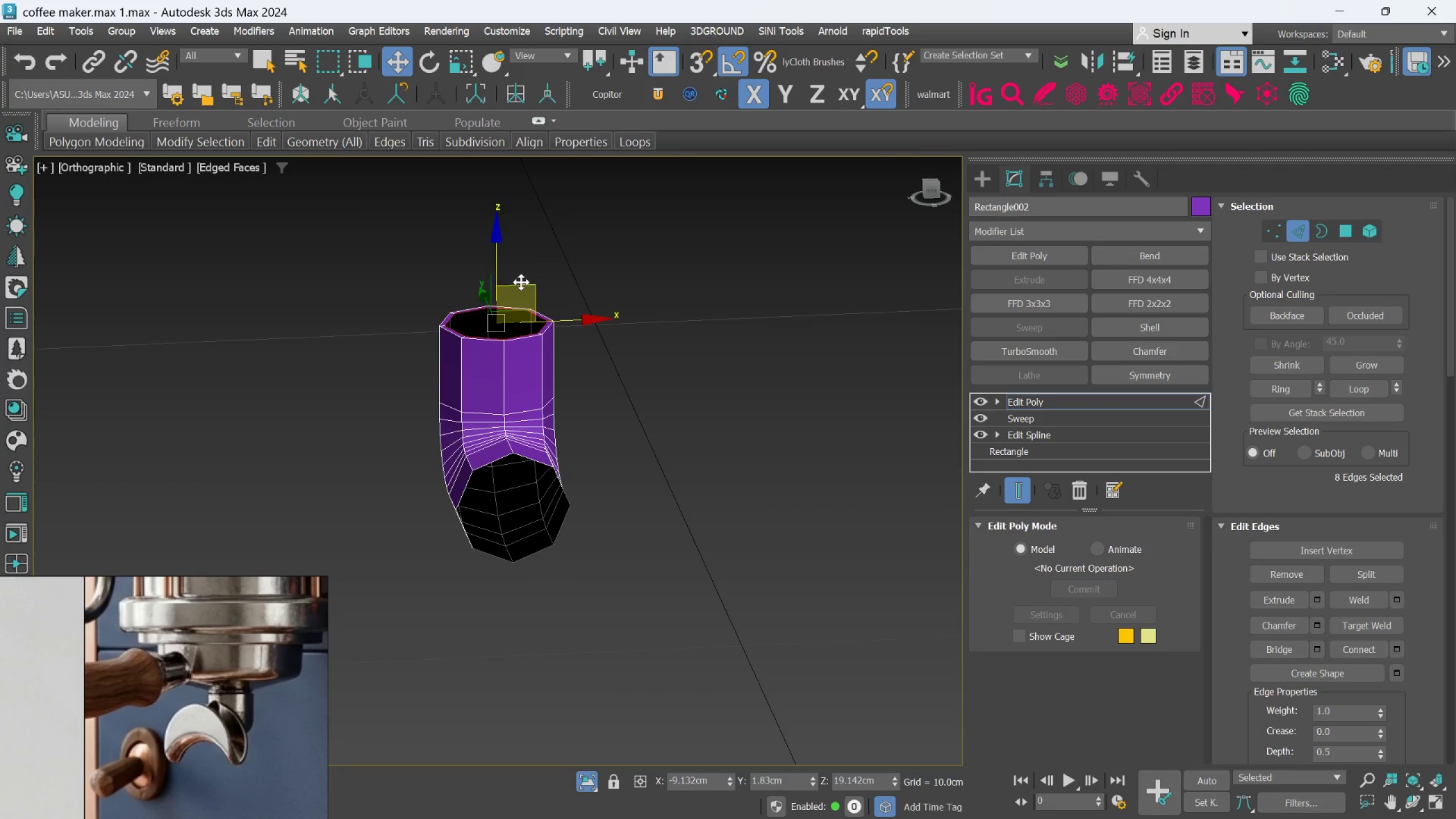 
scroll: coordinate [514, 317], scroll_direction: down, amount: 1.0
 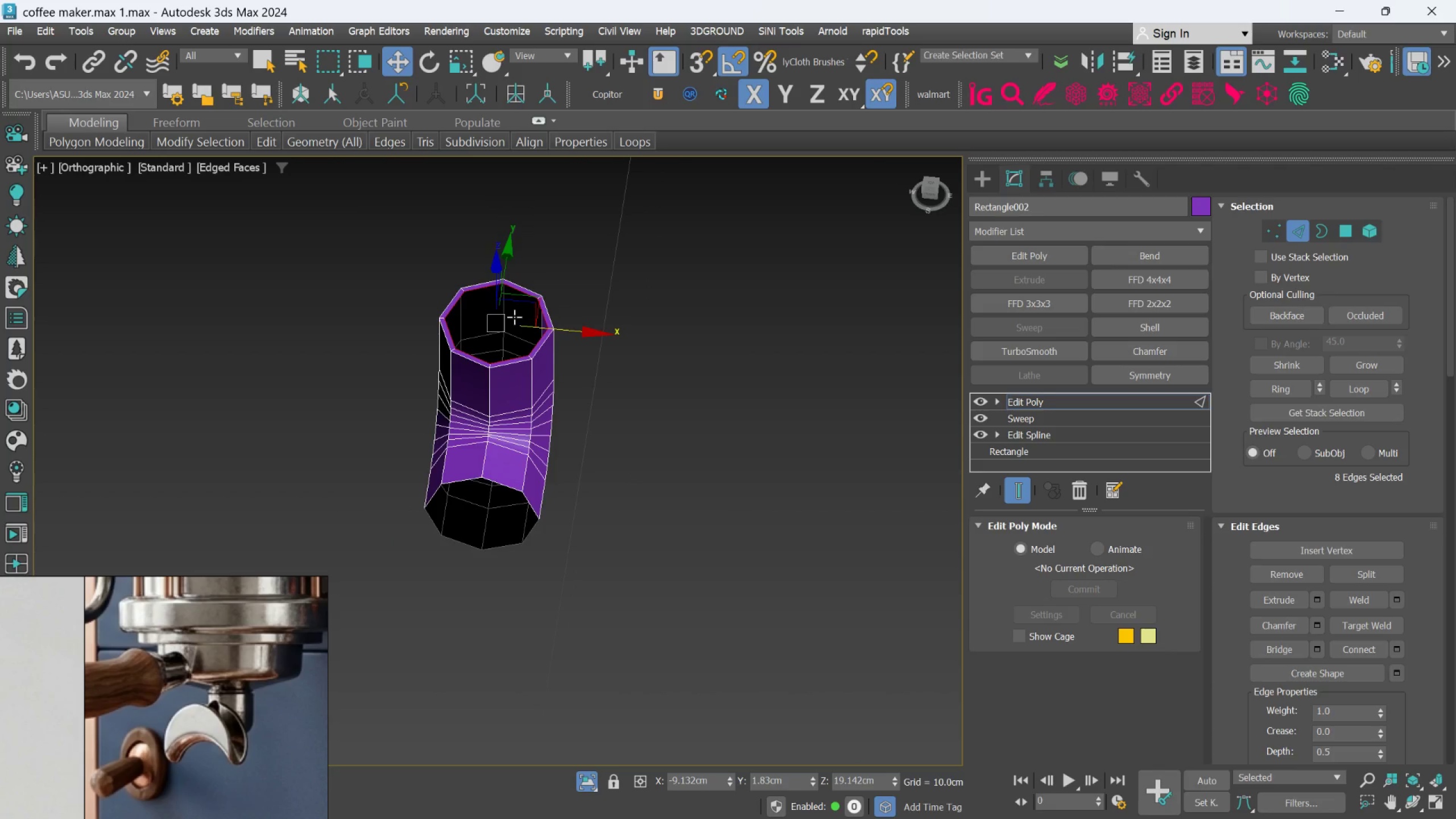 
scroll: coordinate [503, 432], scroll_direction: up, amount: 3.0
 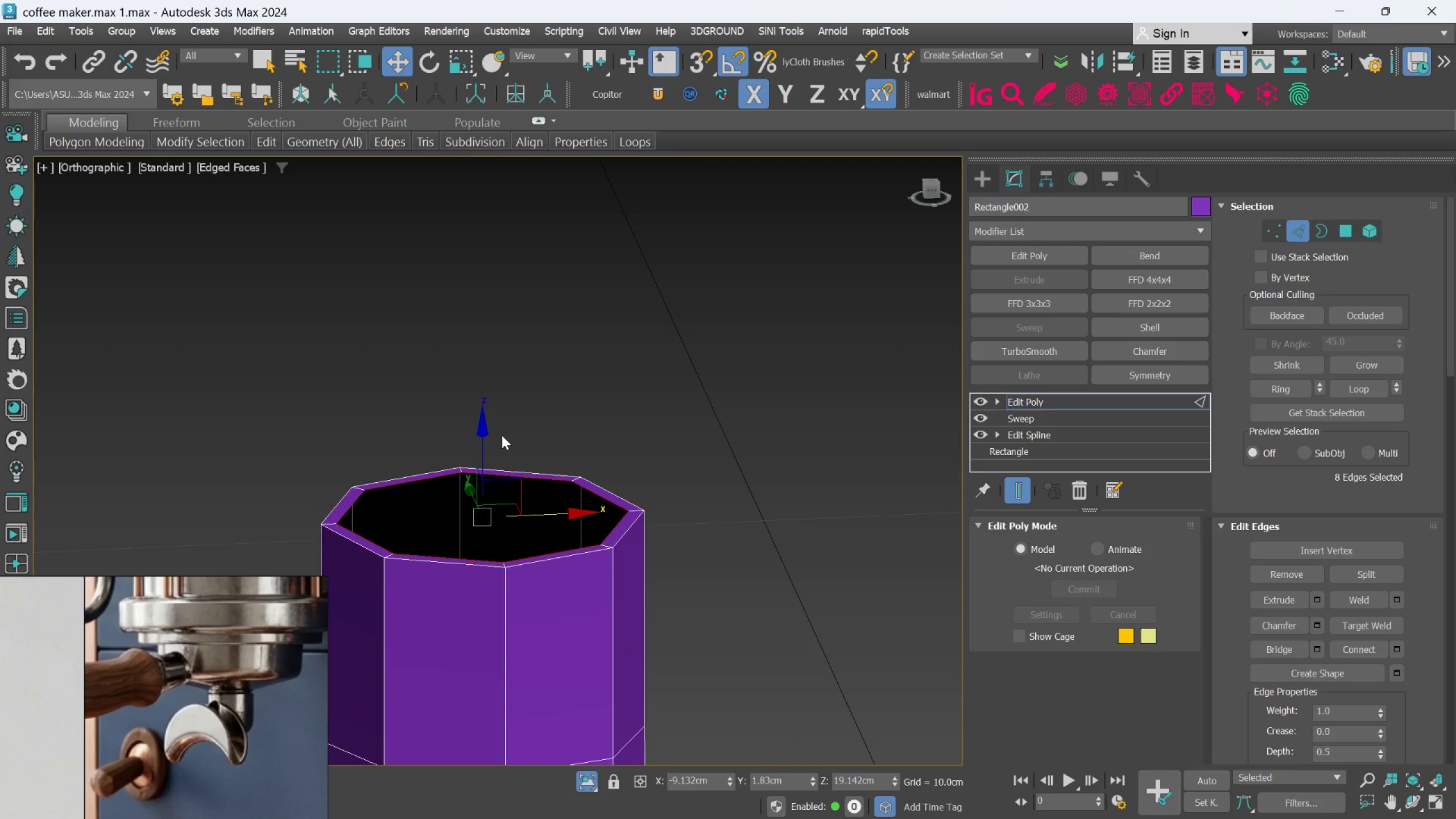 
hold_key(key=ShiftLeft, duration=1.53)
 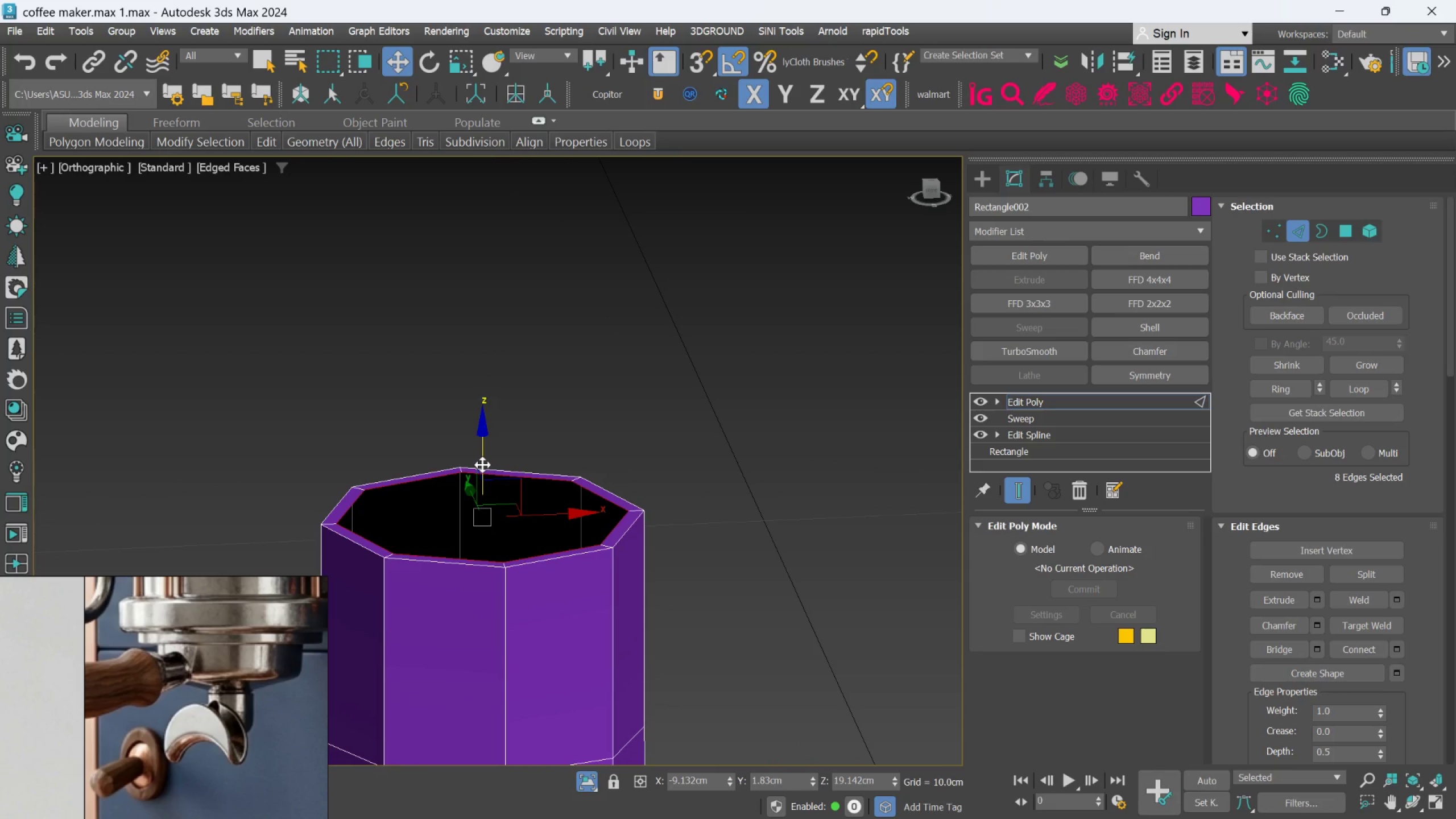 
hold_key(key=ShiftLeft, duration=1.34)
 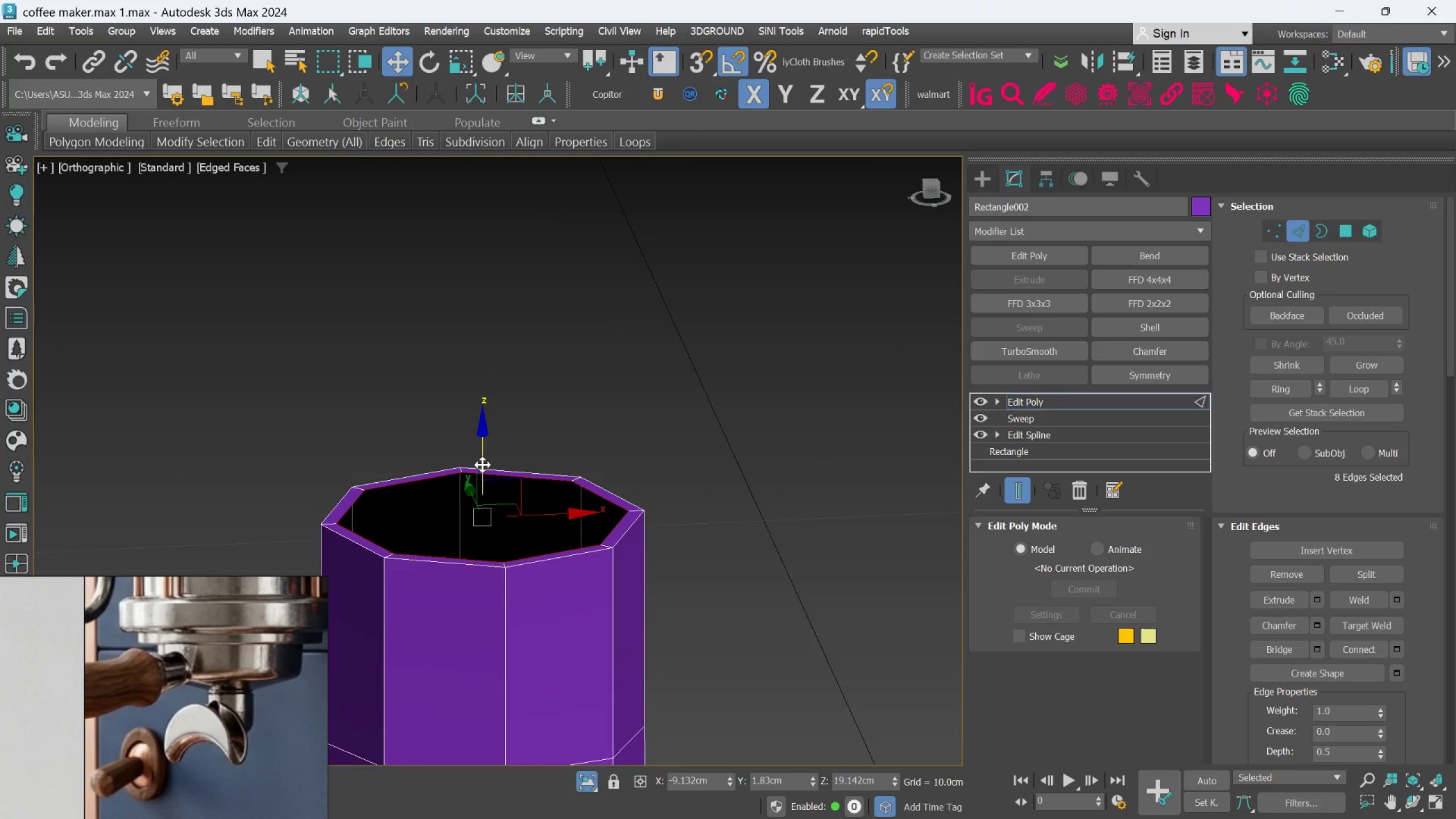 
key(Control+Z)
 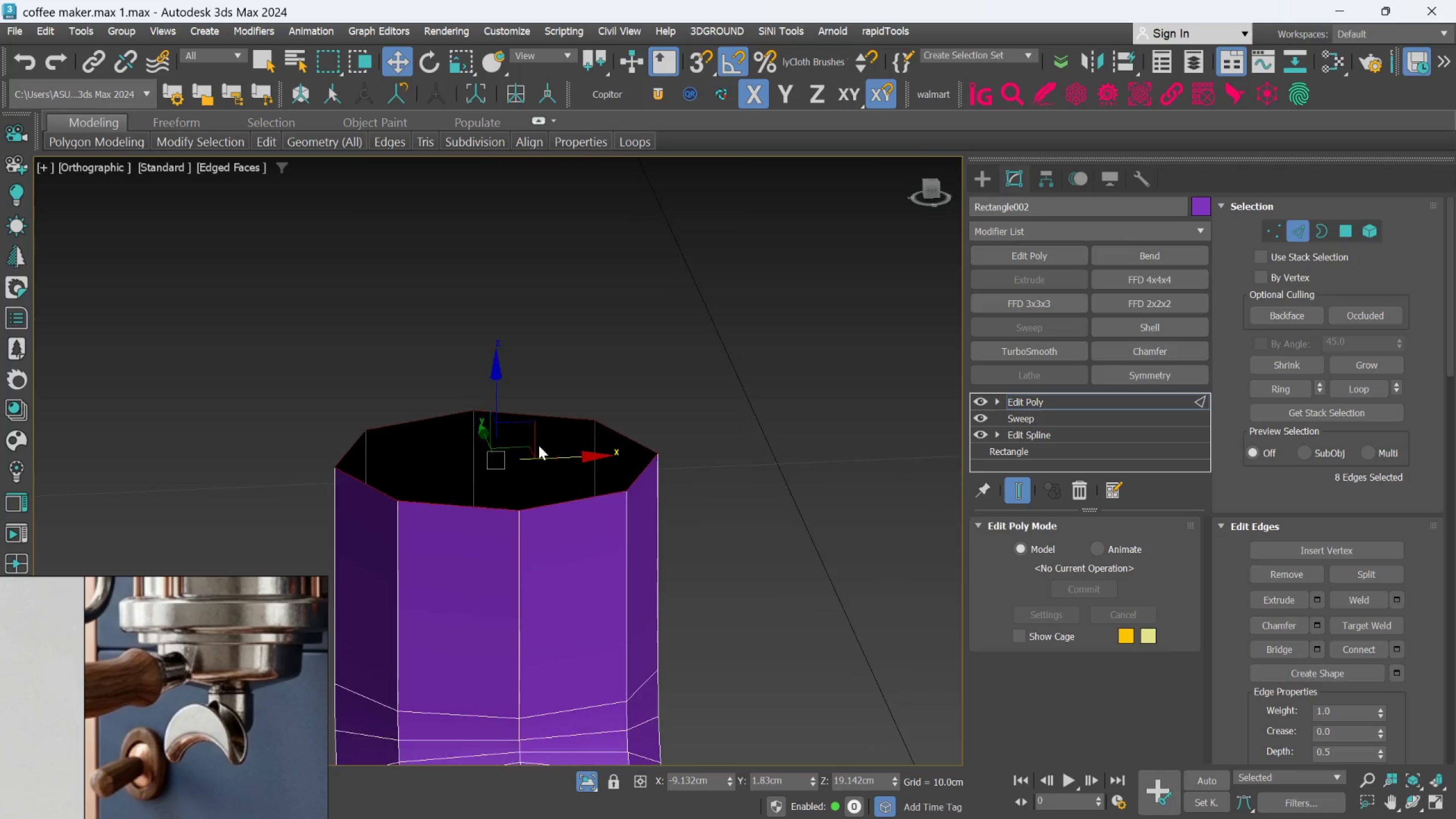 
scroll: coordinate [521, 507], scroll_direction: up, amount: 1.0
 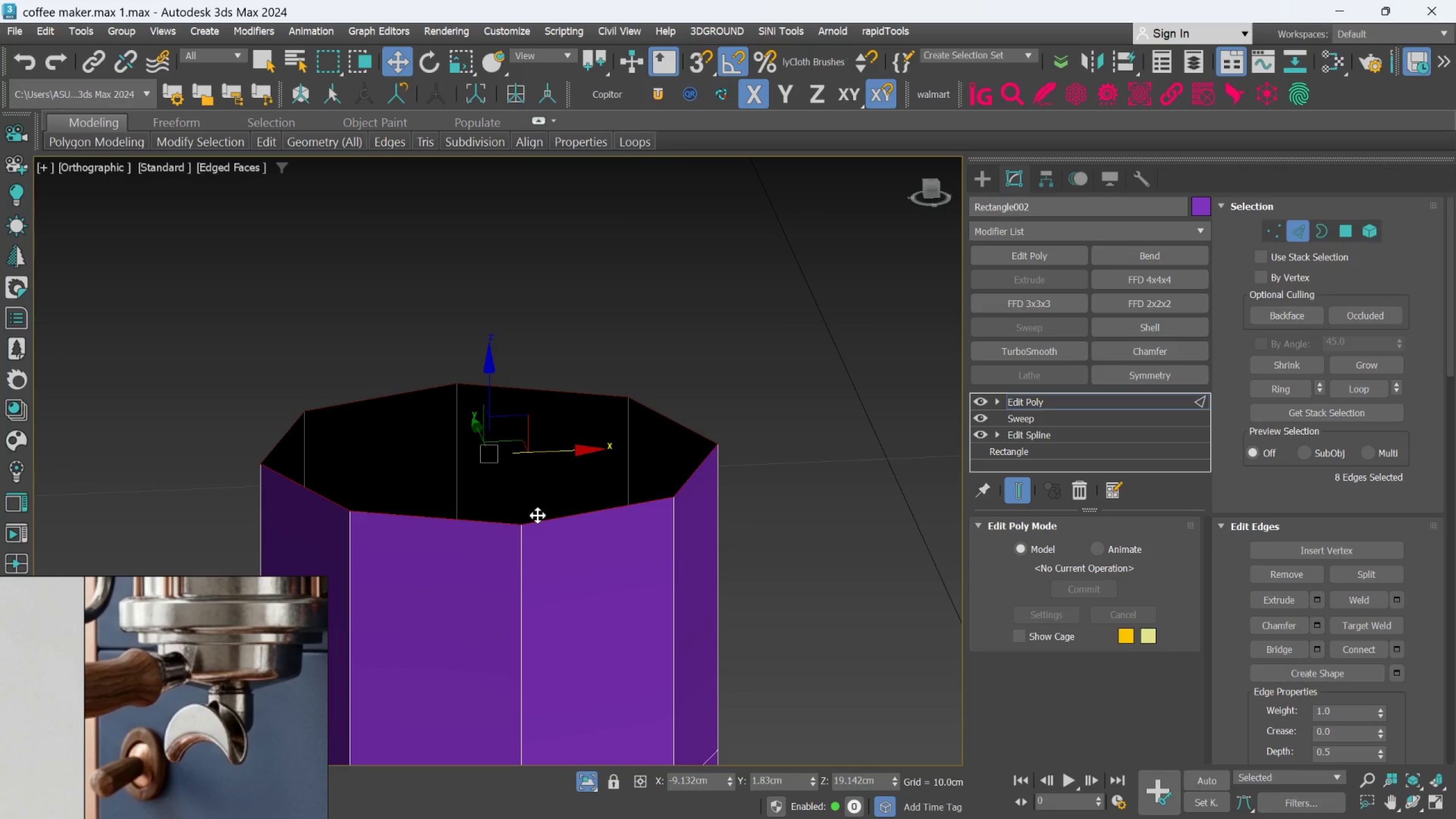 
key(Alt+1)
 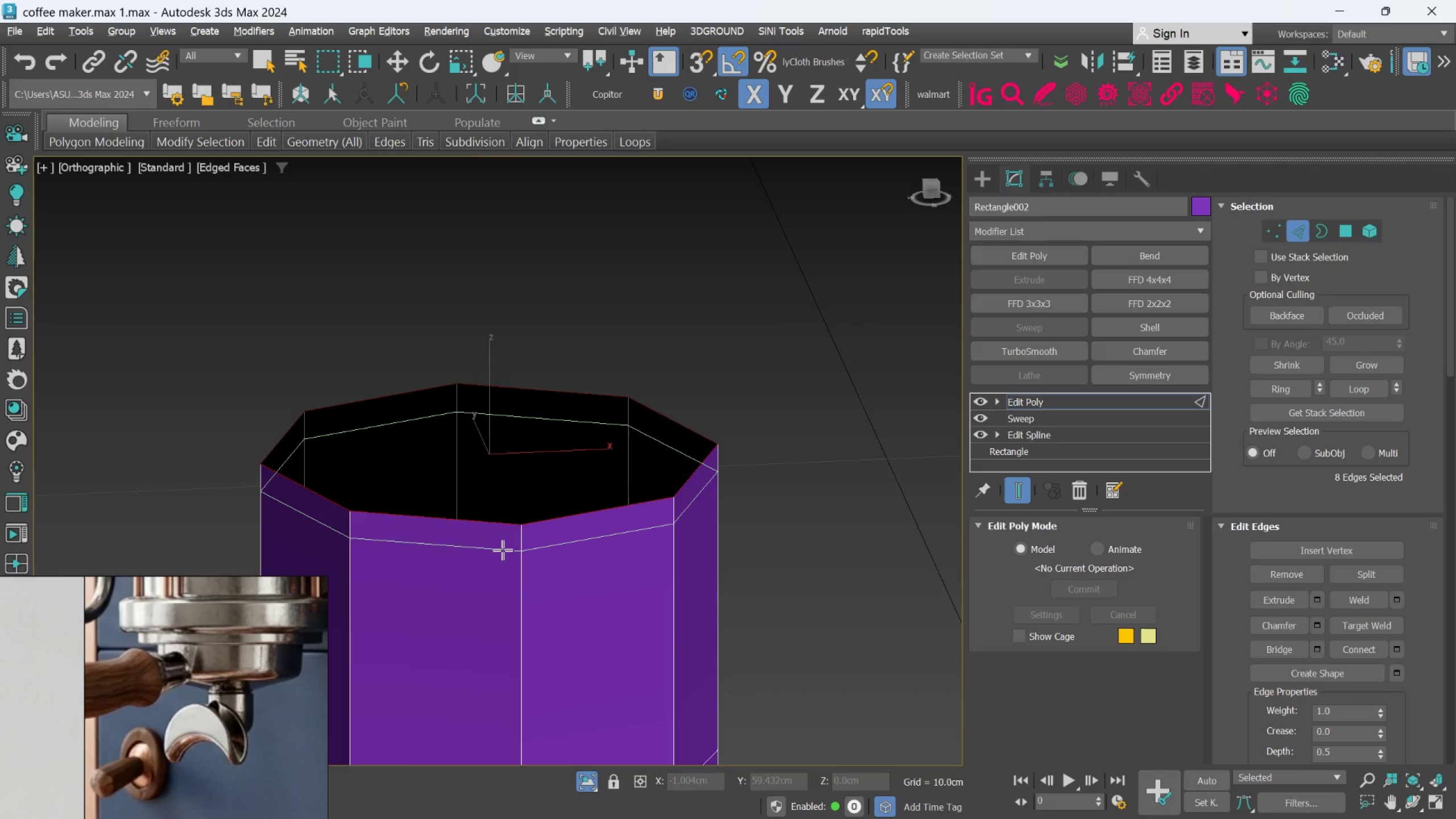 
scroll: coordinate [503, 550], scroll_direction: up, amount: 1.0
 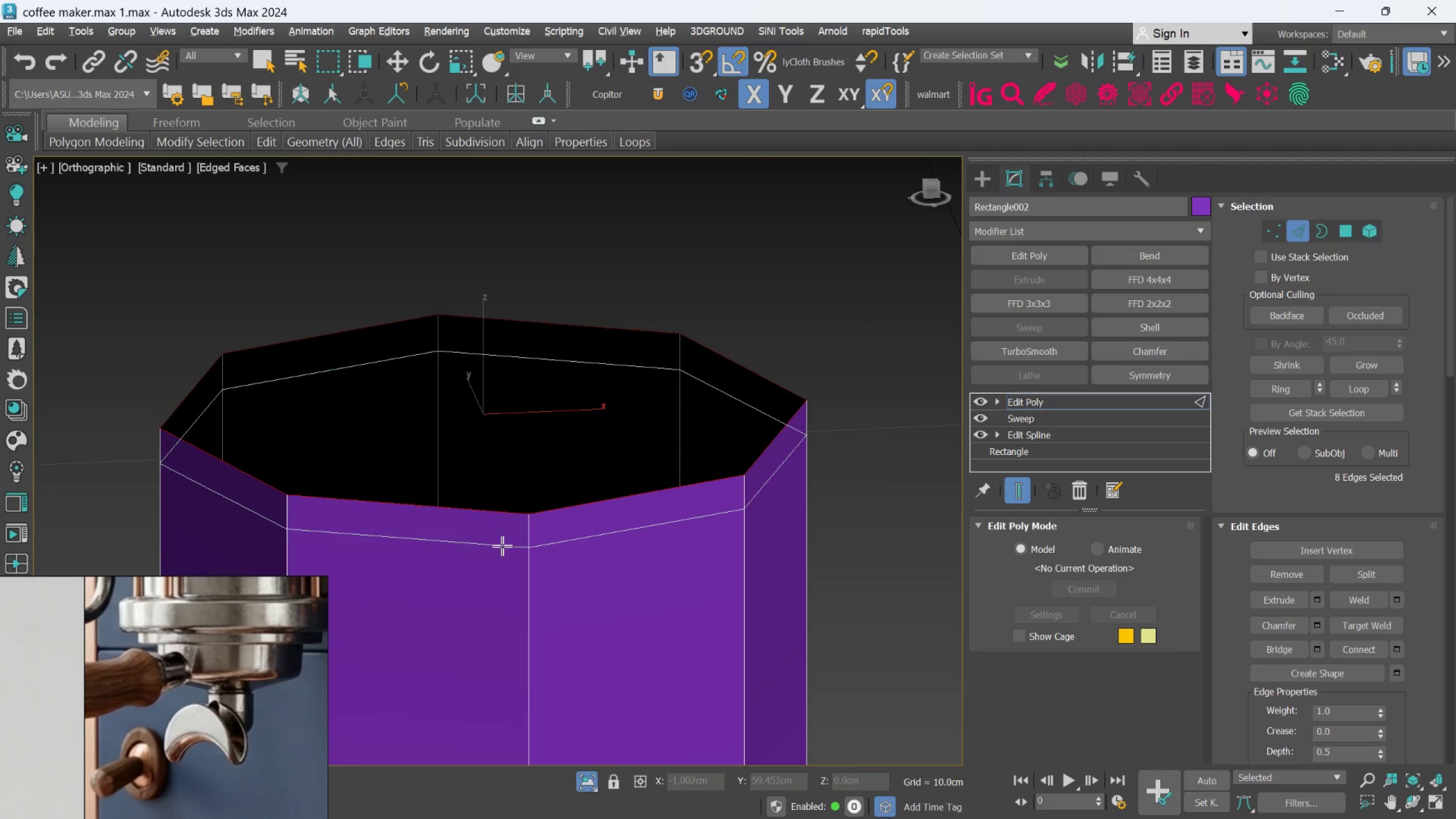 
left_click([502, 546])
 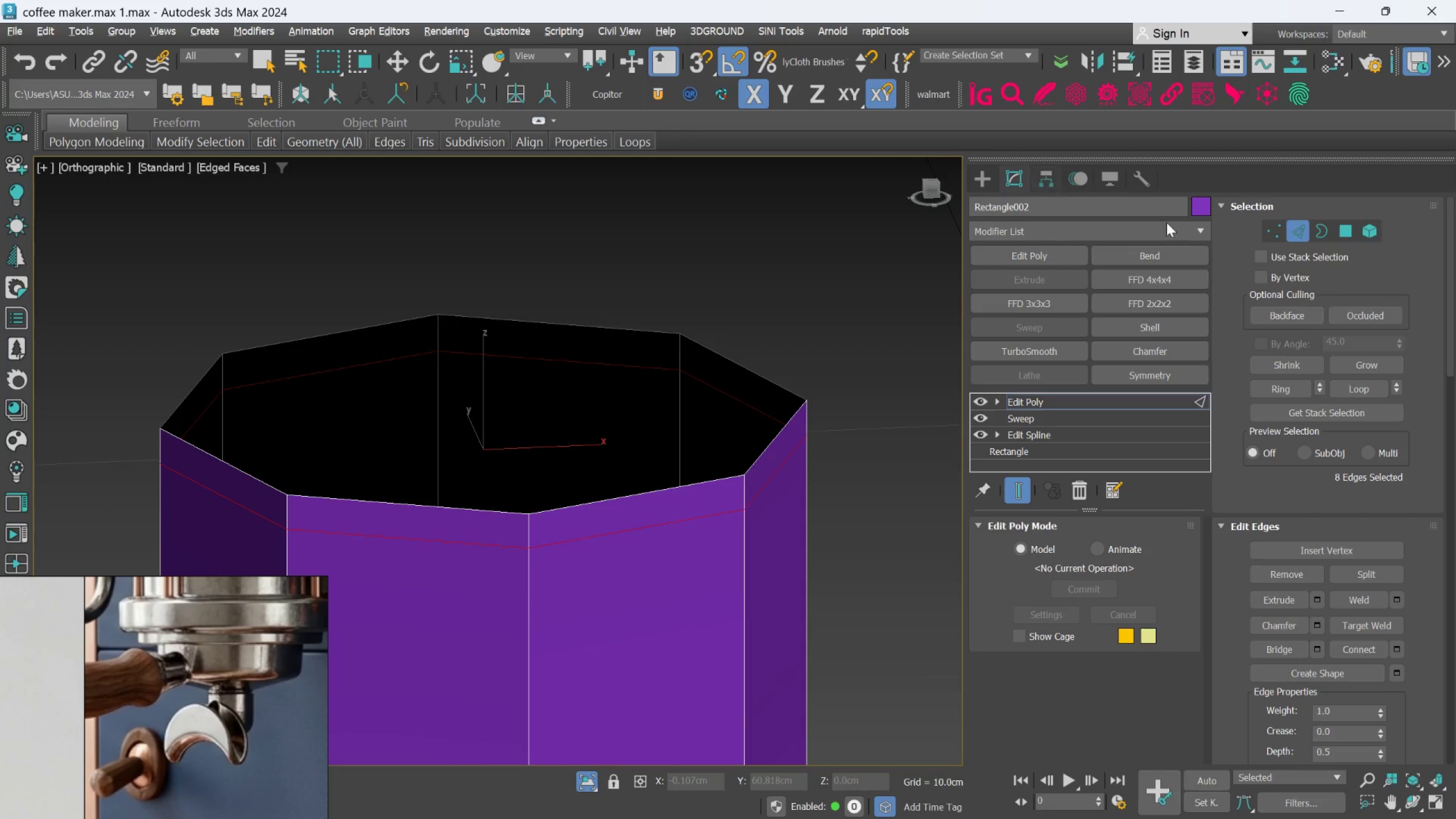 
wait(5.36)
 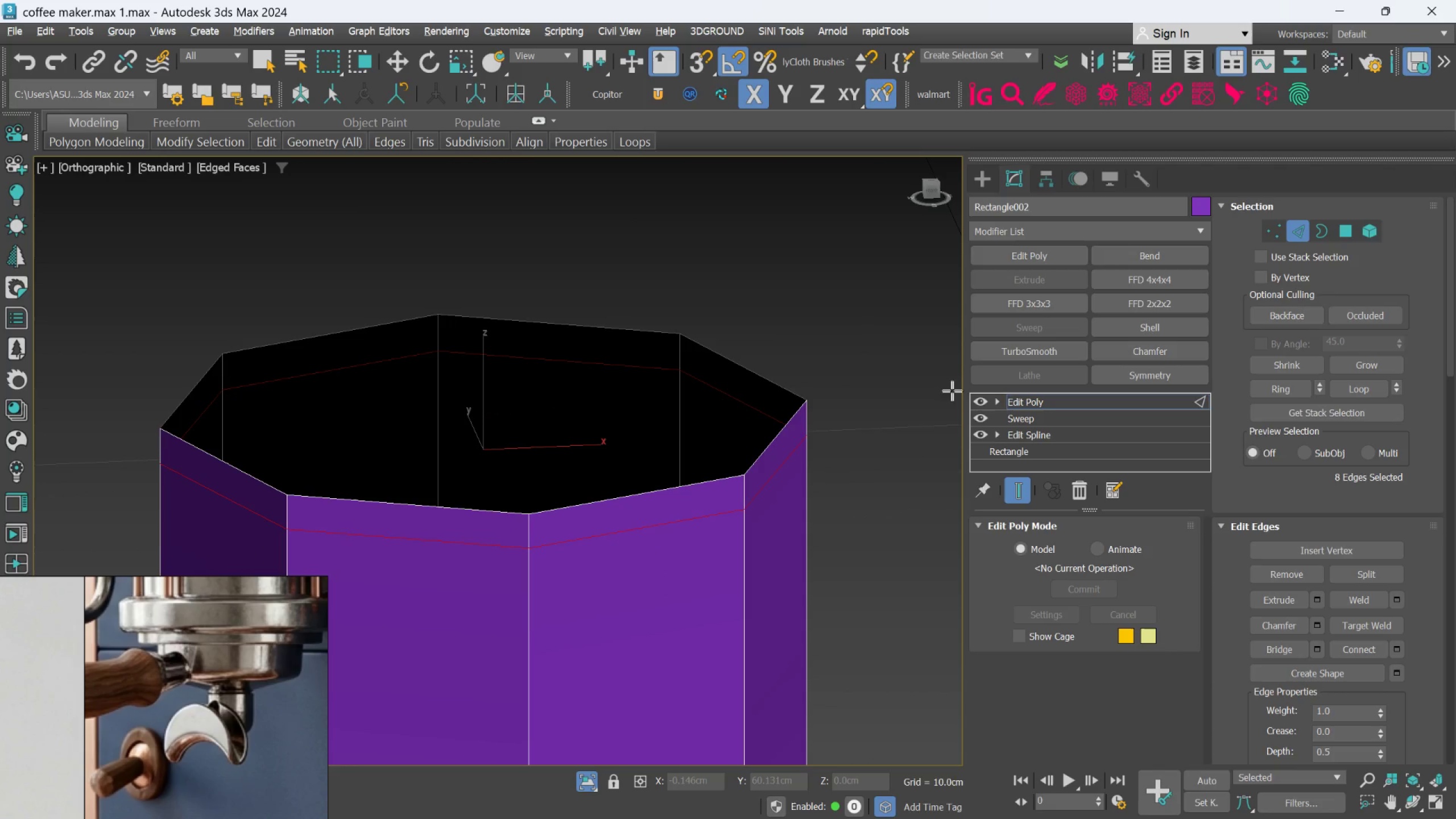 
key(Alt+1)
 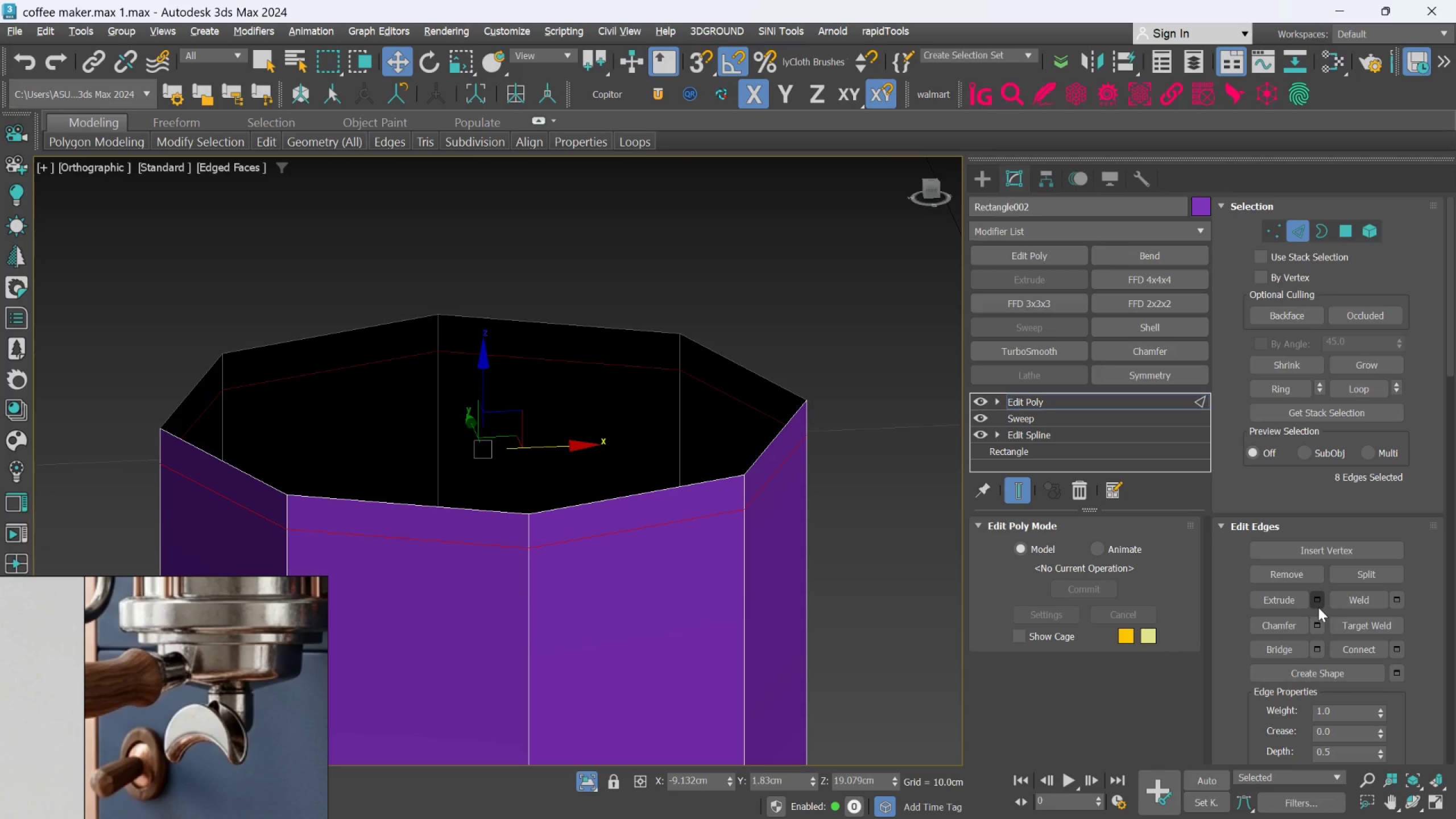 
left_click([1316, 624])
 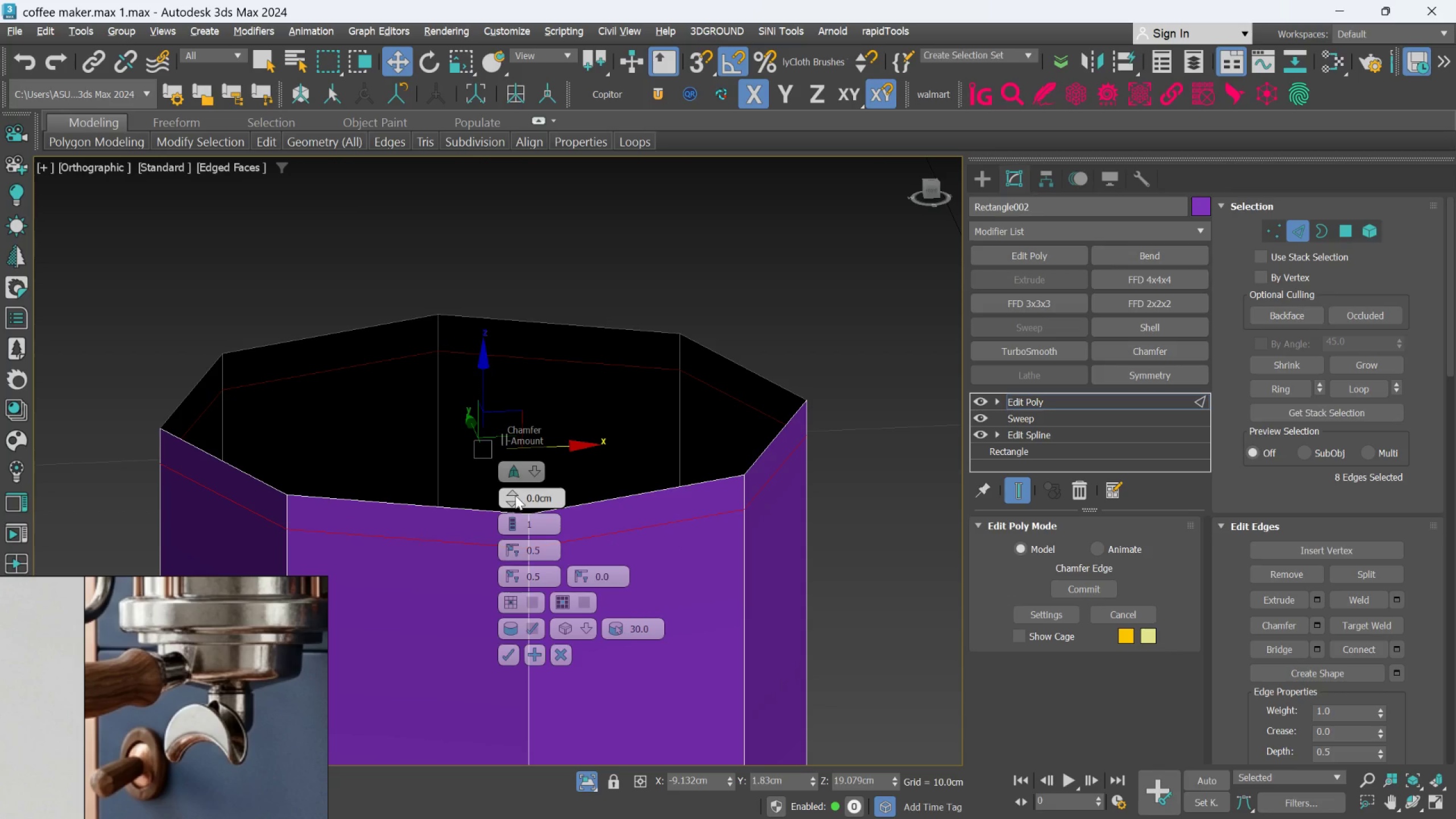 
left_click_drag(start_coordinate=[516, 494], to_coordinate=[513, 487])
 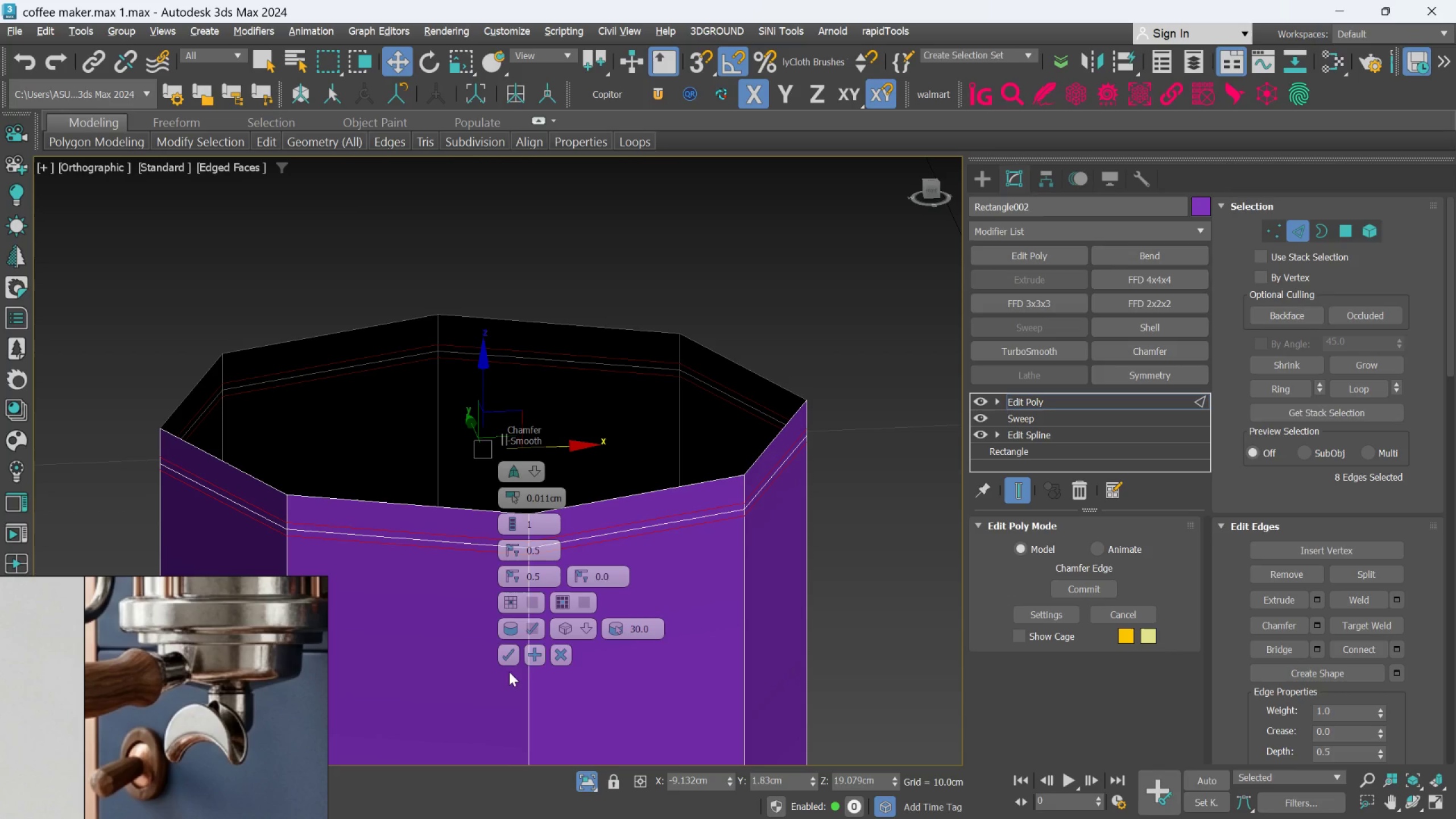 
left_click_drag(start_coordinate=[506, 659], to_coordinate=[506, 653])
 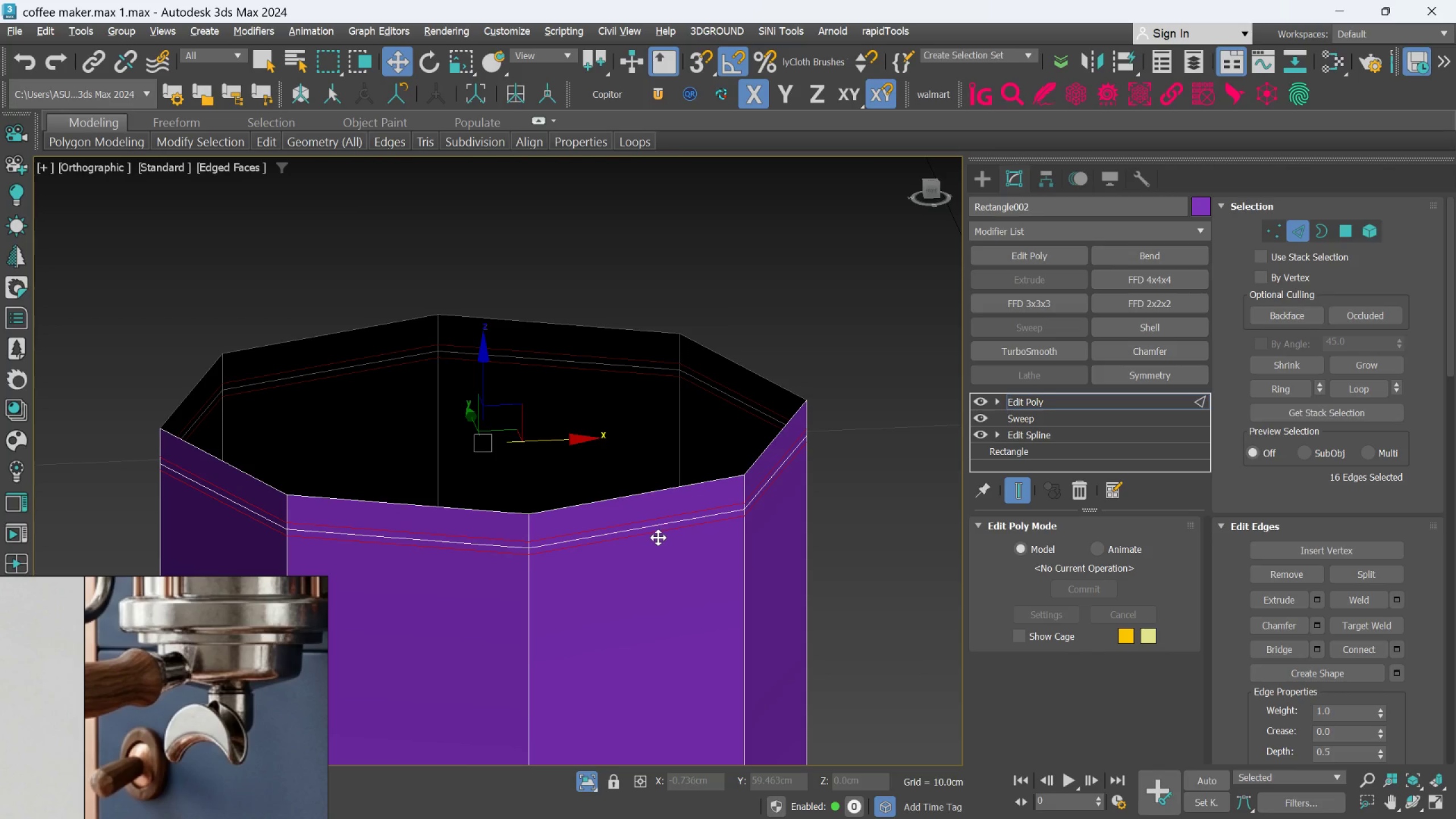 
wait(5.42)
 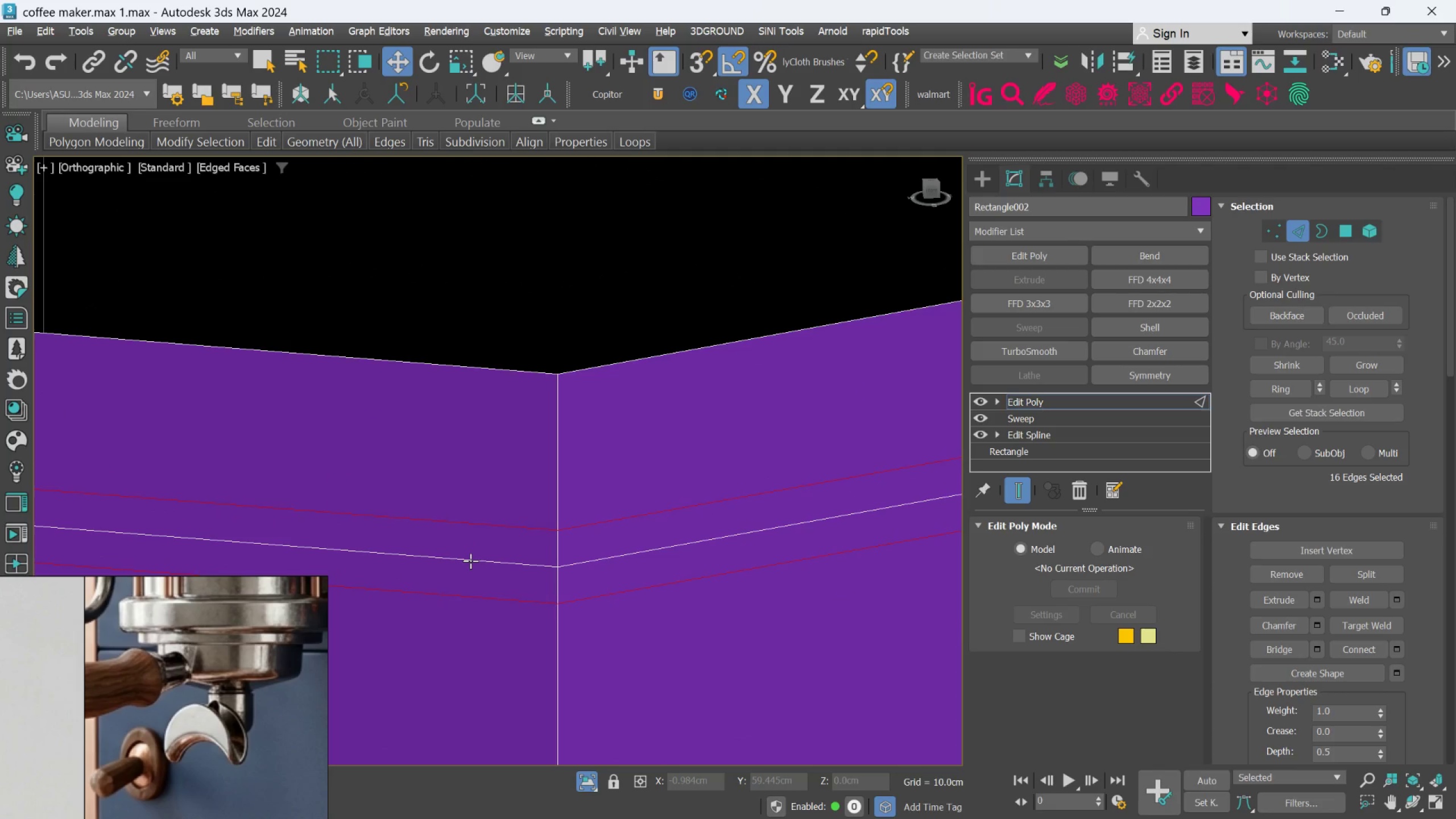 
left_click([470, 561])
 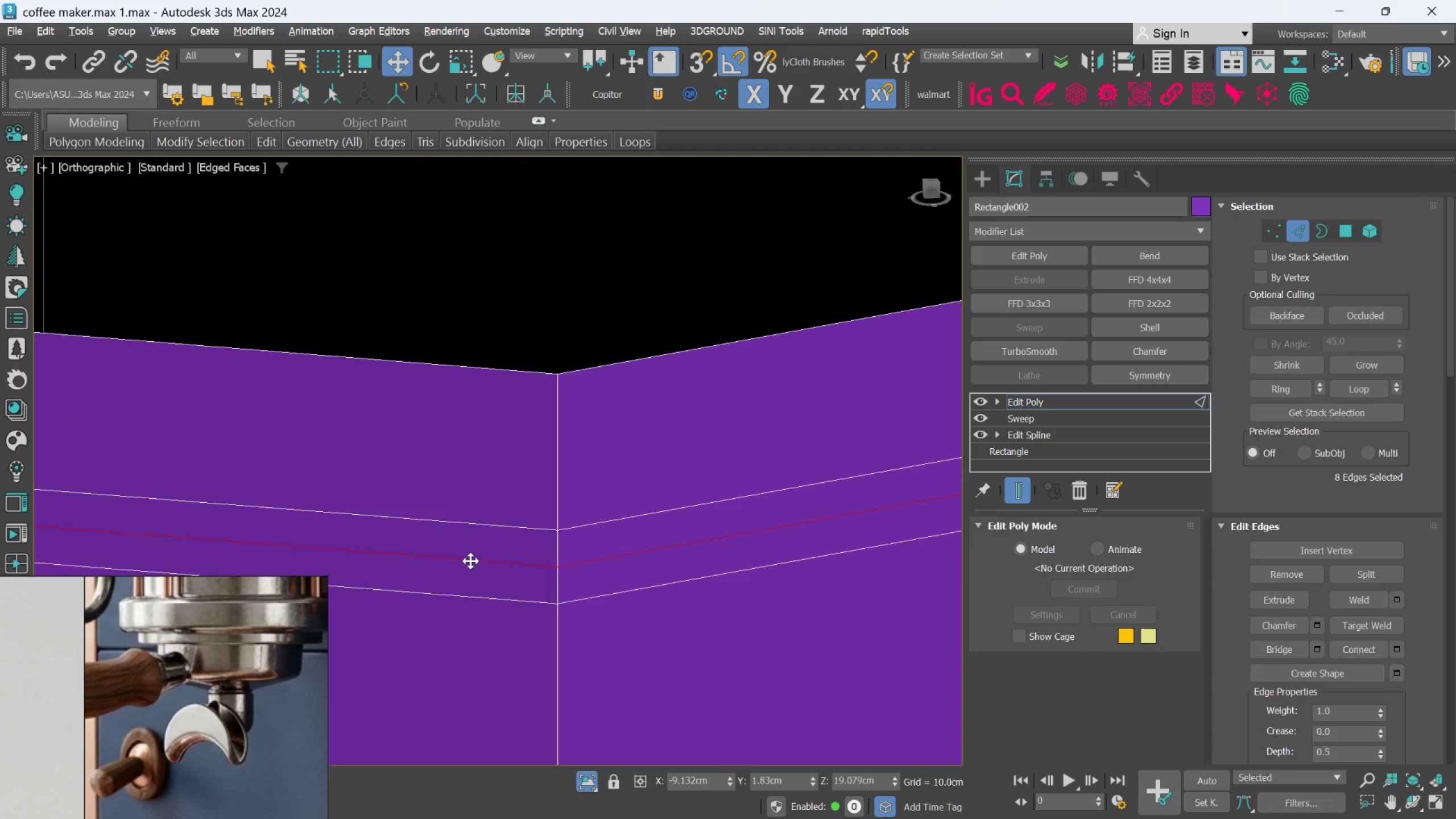 
scroll: coordinate [470, 561], scroll_direction: up, amount: 5.0
 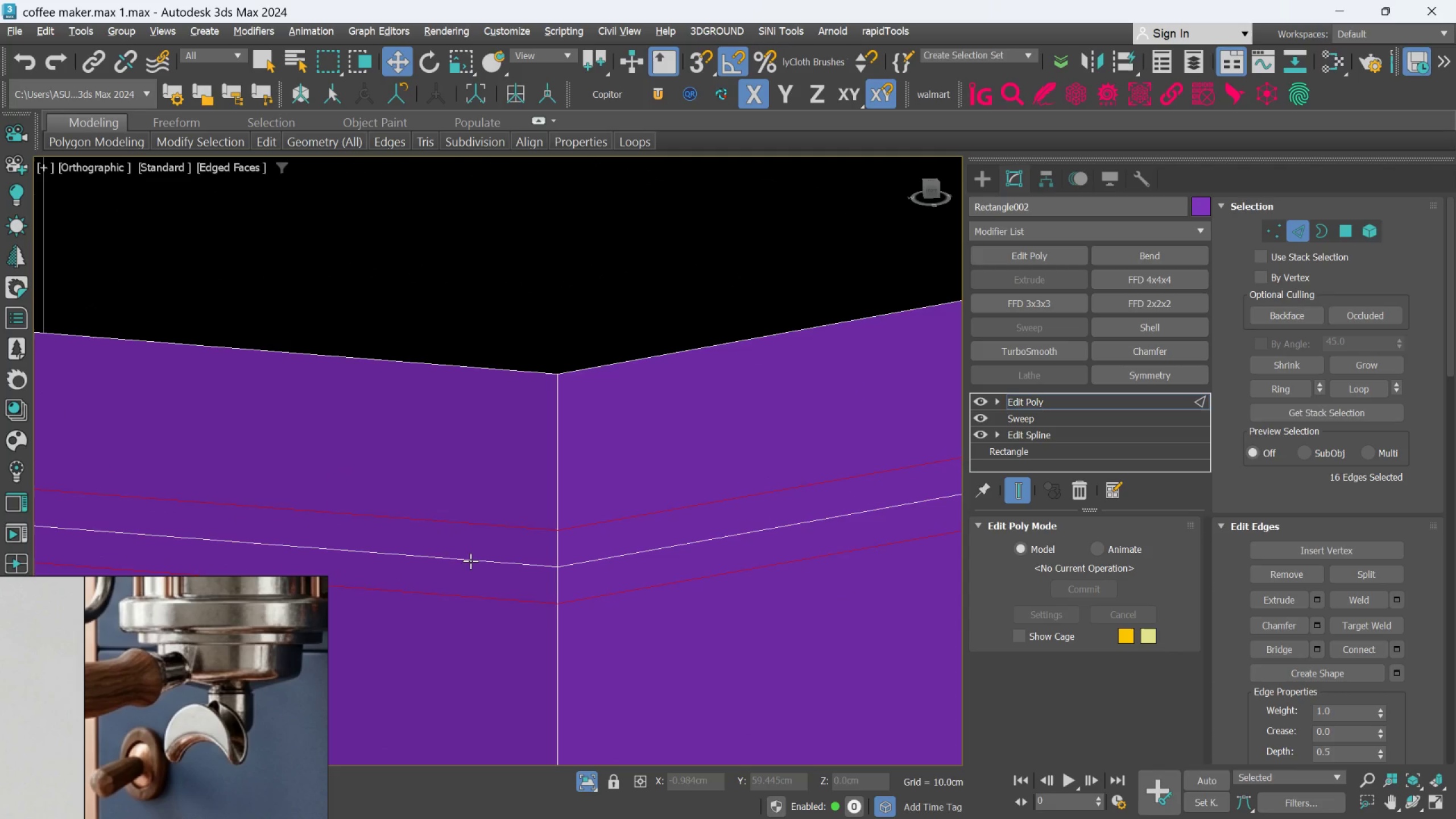 
double_click([470, 561])
 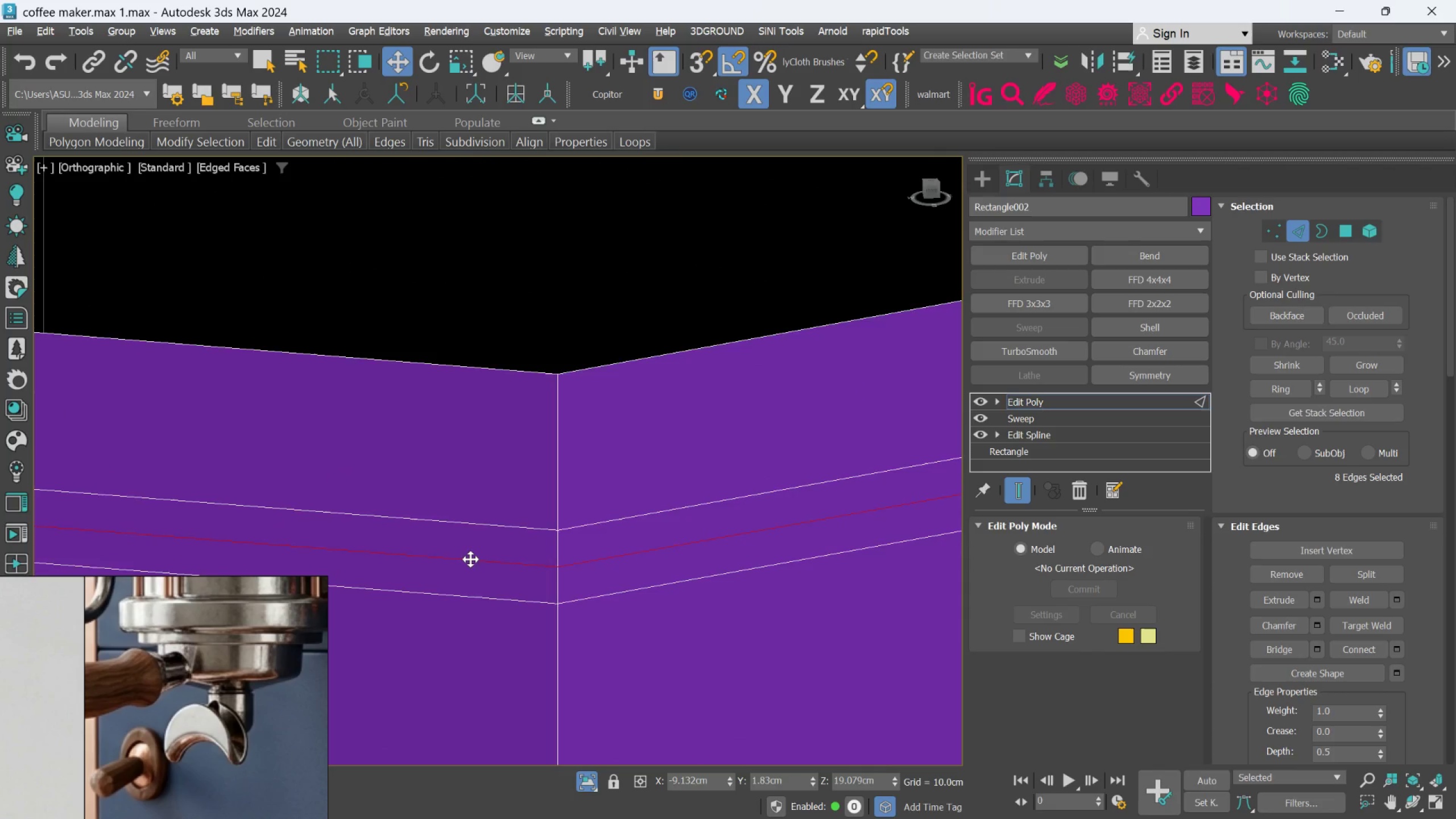 
scroll: coordinate [472, 558], scroll_direction: down, amount: 6.0
 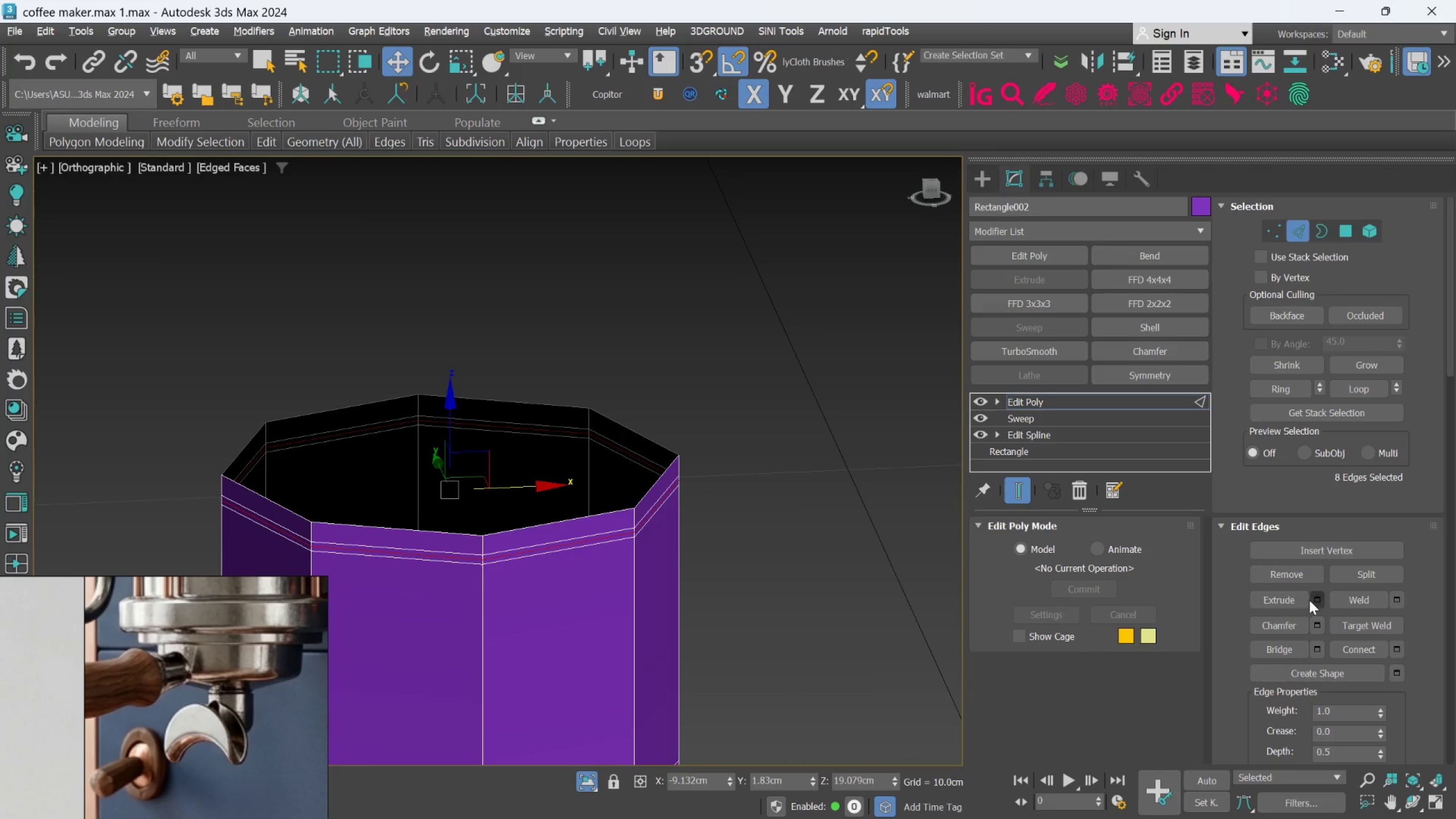 
left_click([1310, 600])
 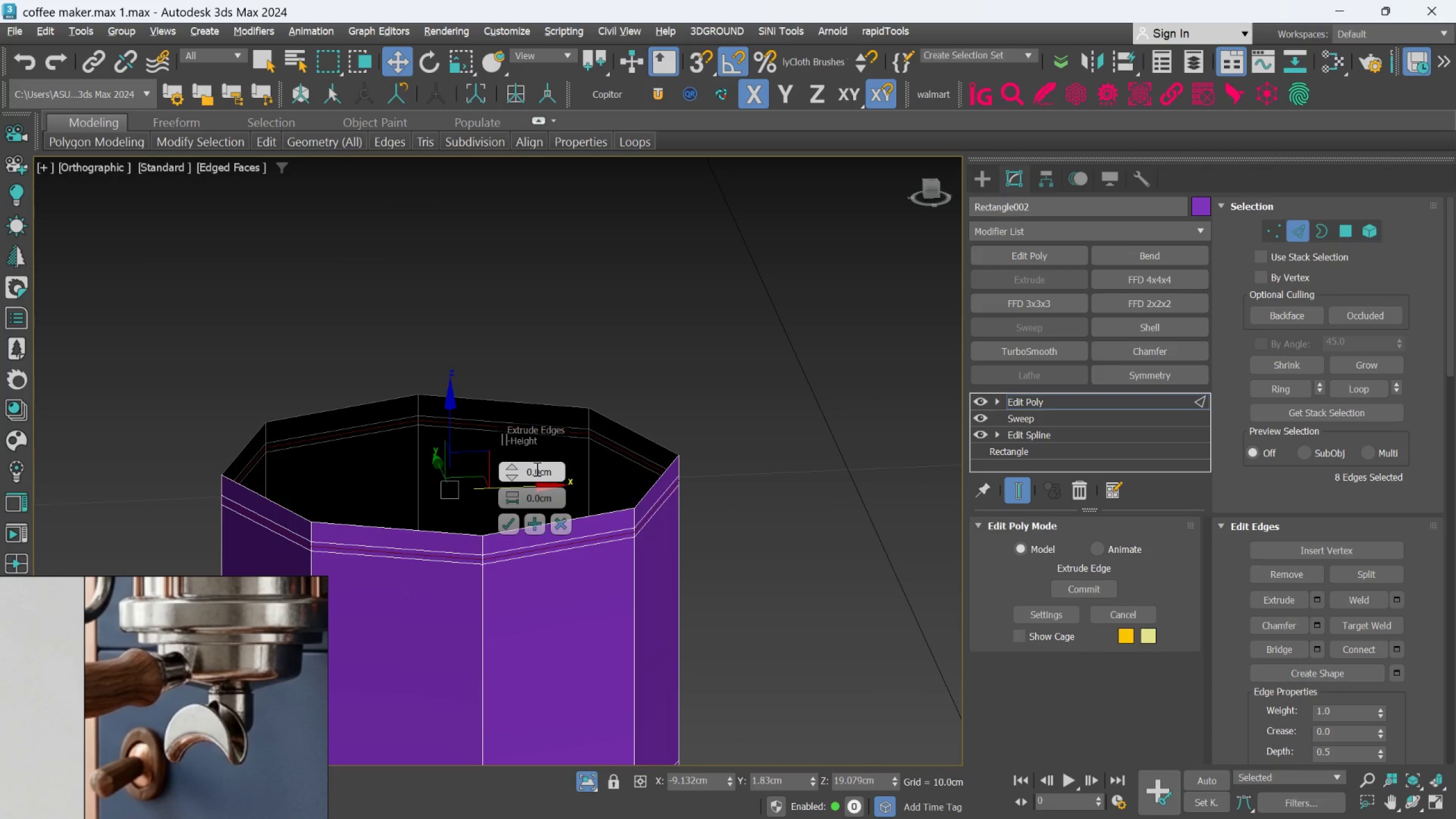 
left_click_drag(start_coordinate=[540, 469], to_coordinate=[540, 472])
 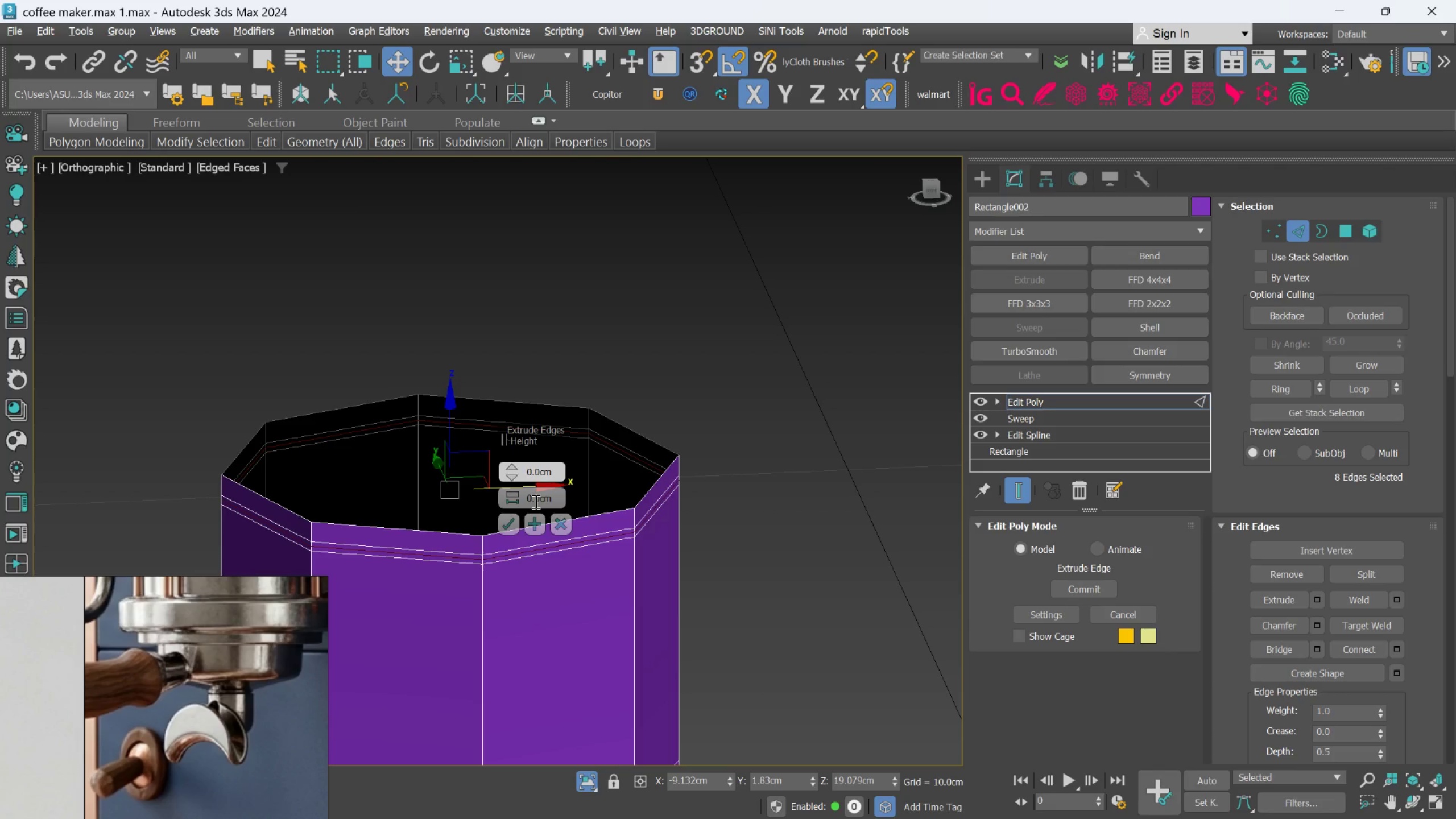 
key(5)
 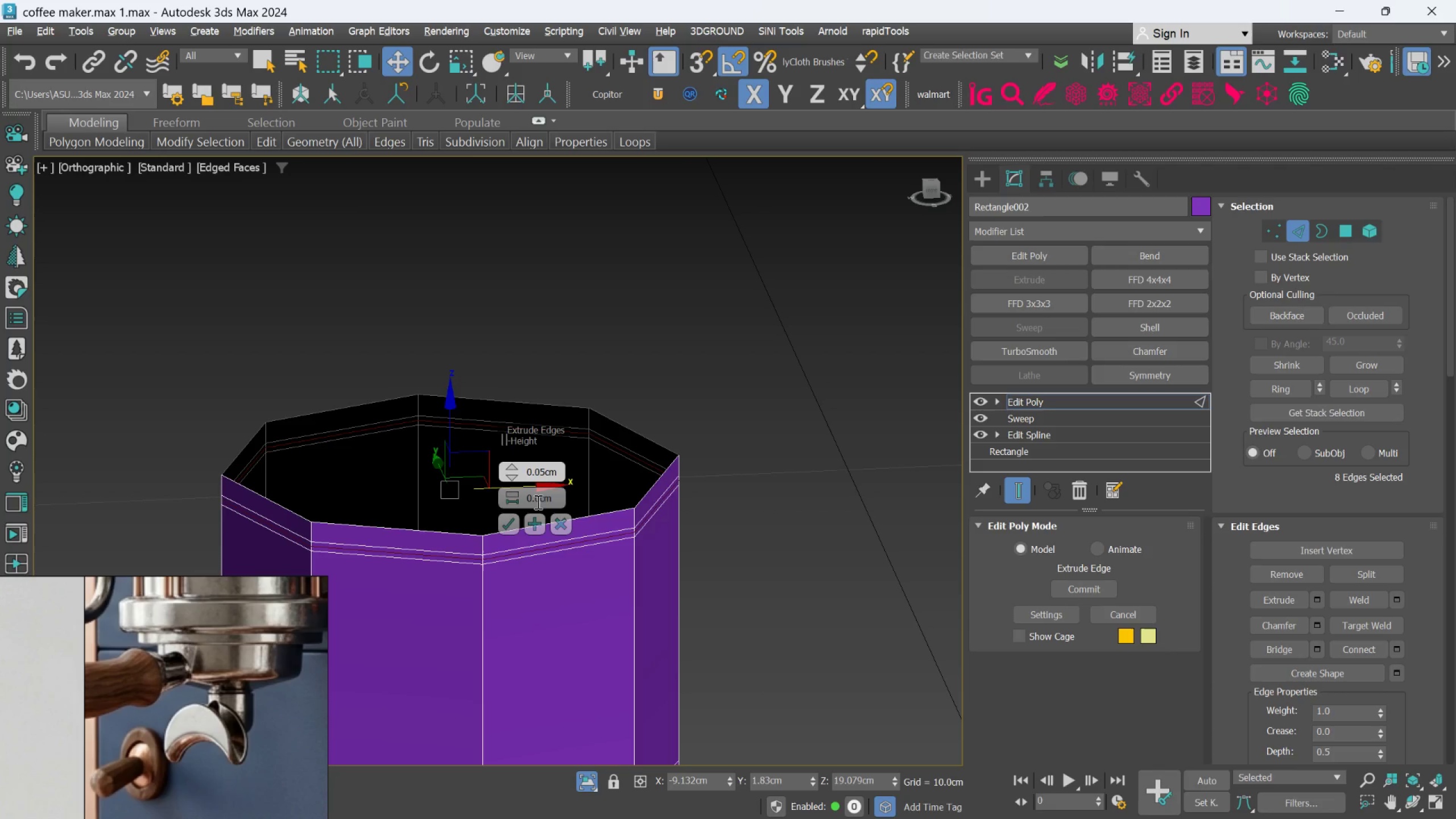 
left_click([537, 499])
 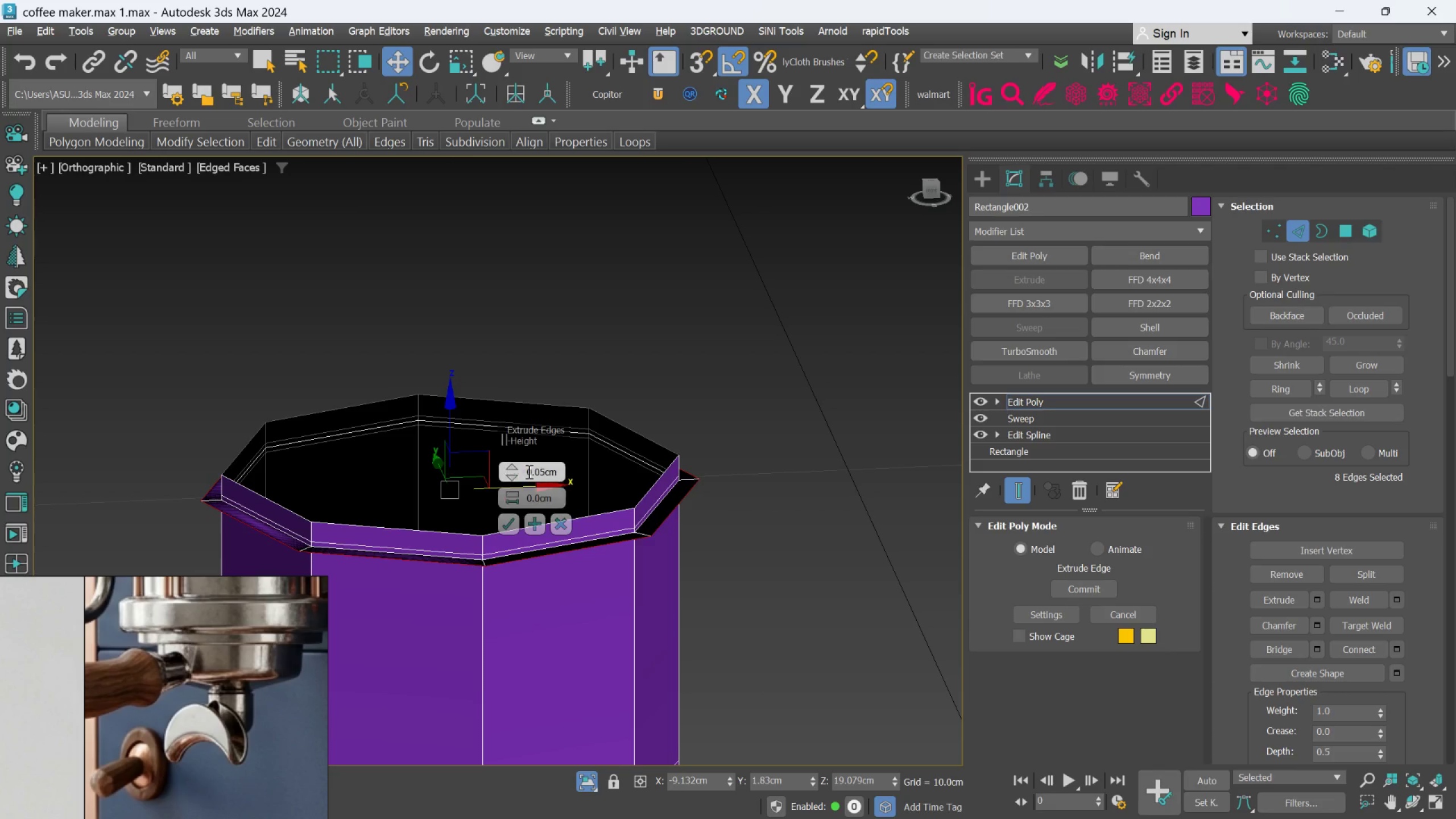 
left_click([527, 471])
 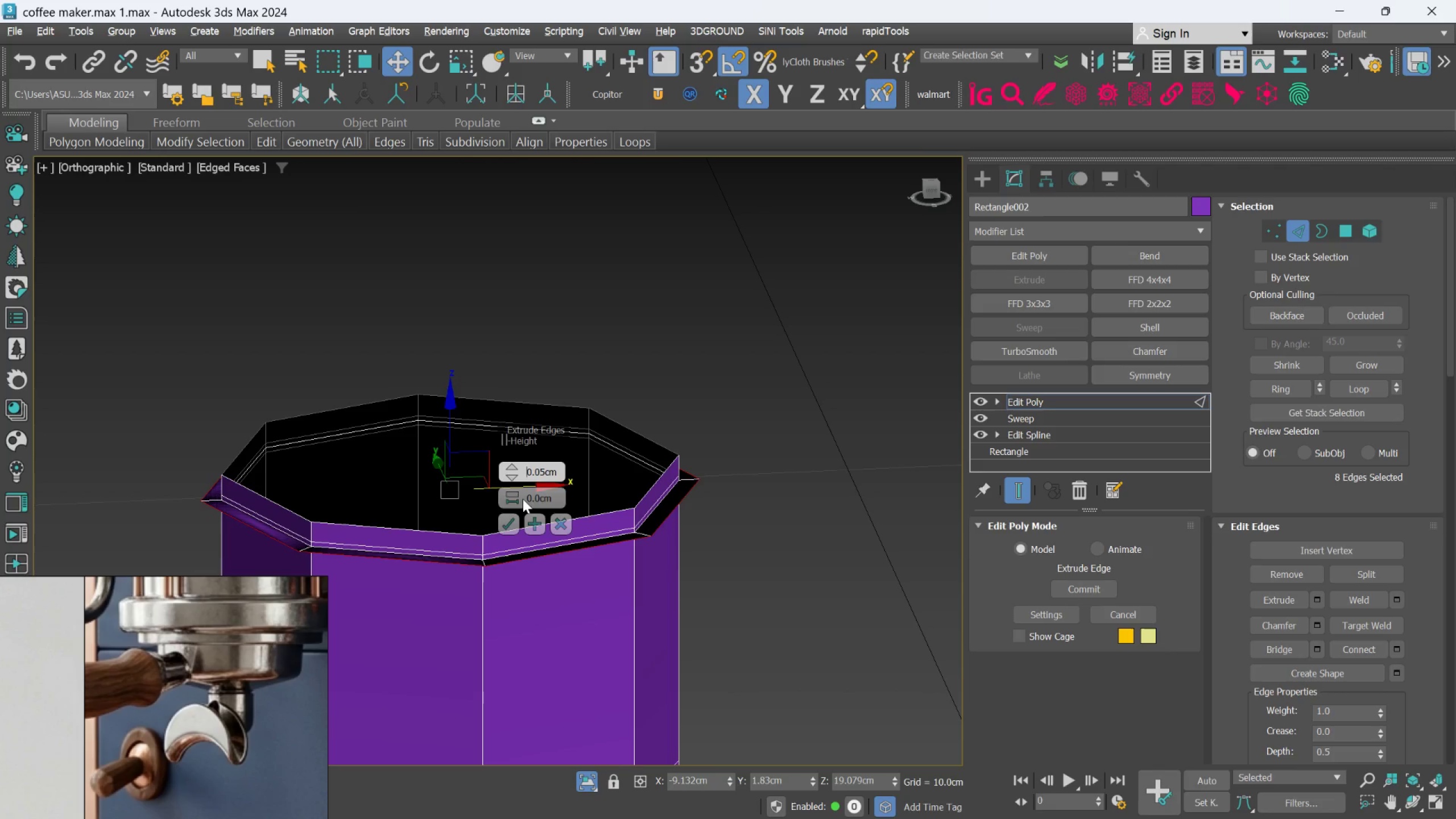 
key(Minus)
 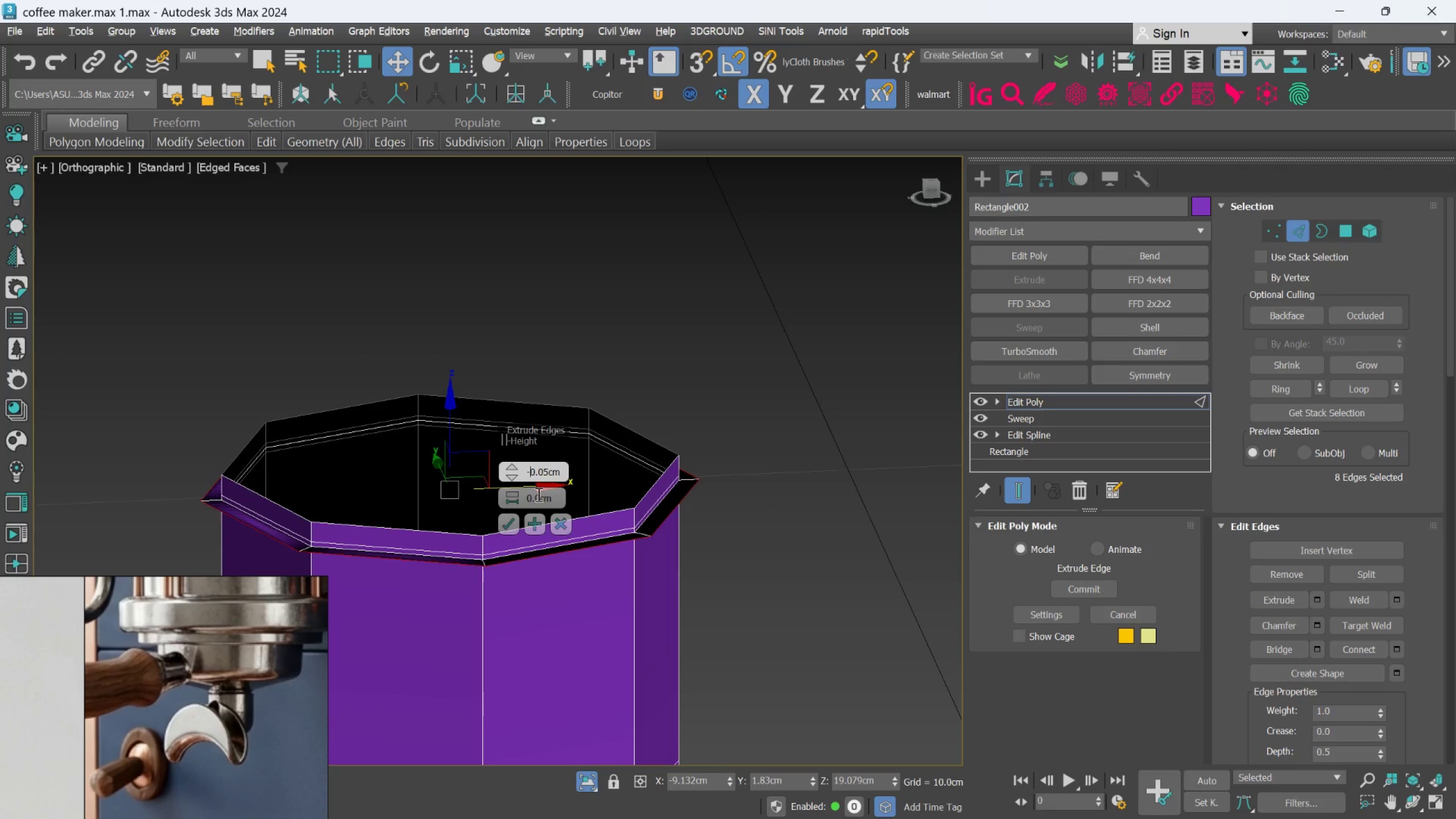 
left_click([539, 495])
 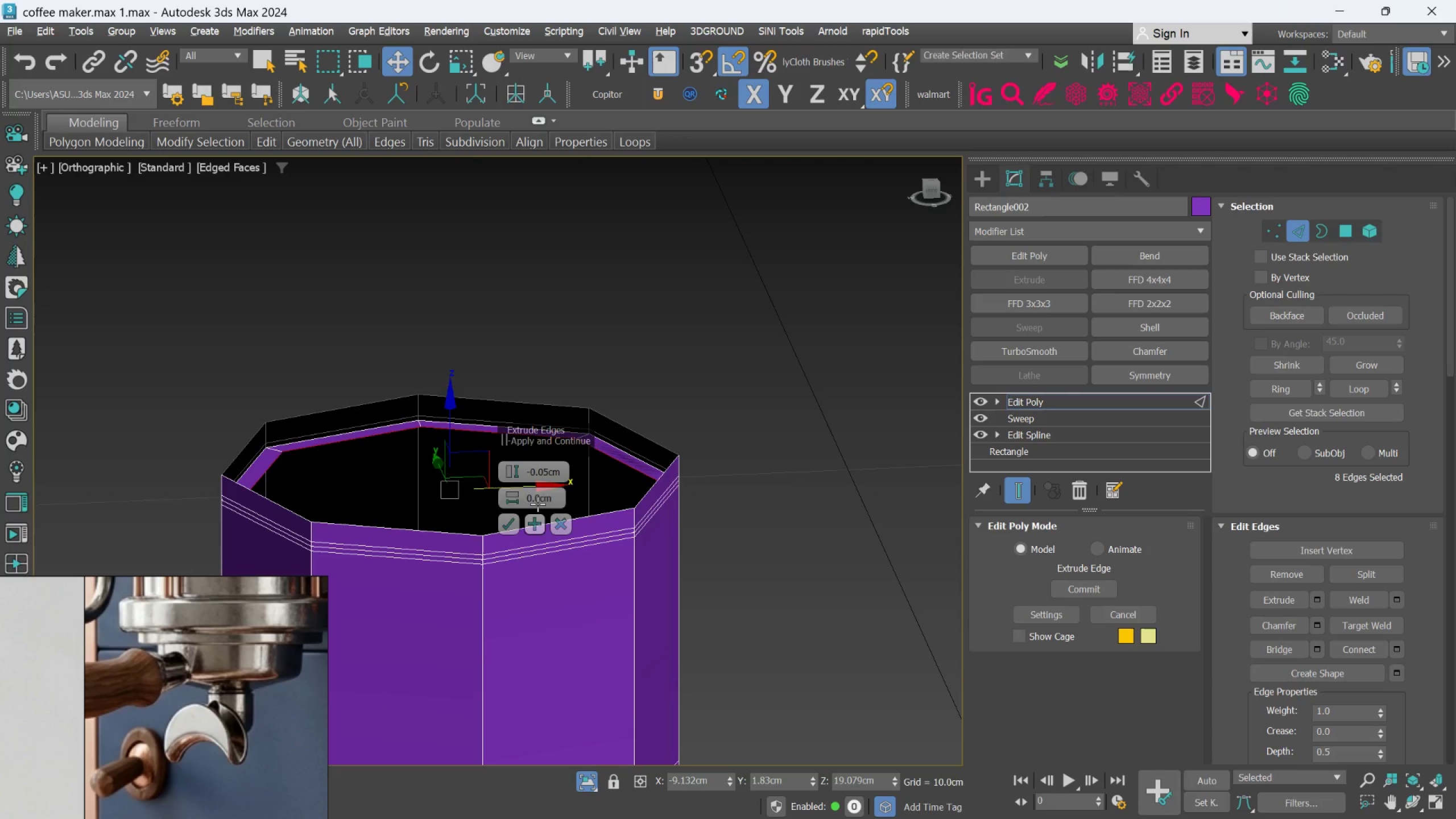 
scroll: coordinate [539, 494], scroll_direction: up, amount: 2.0
 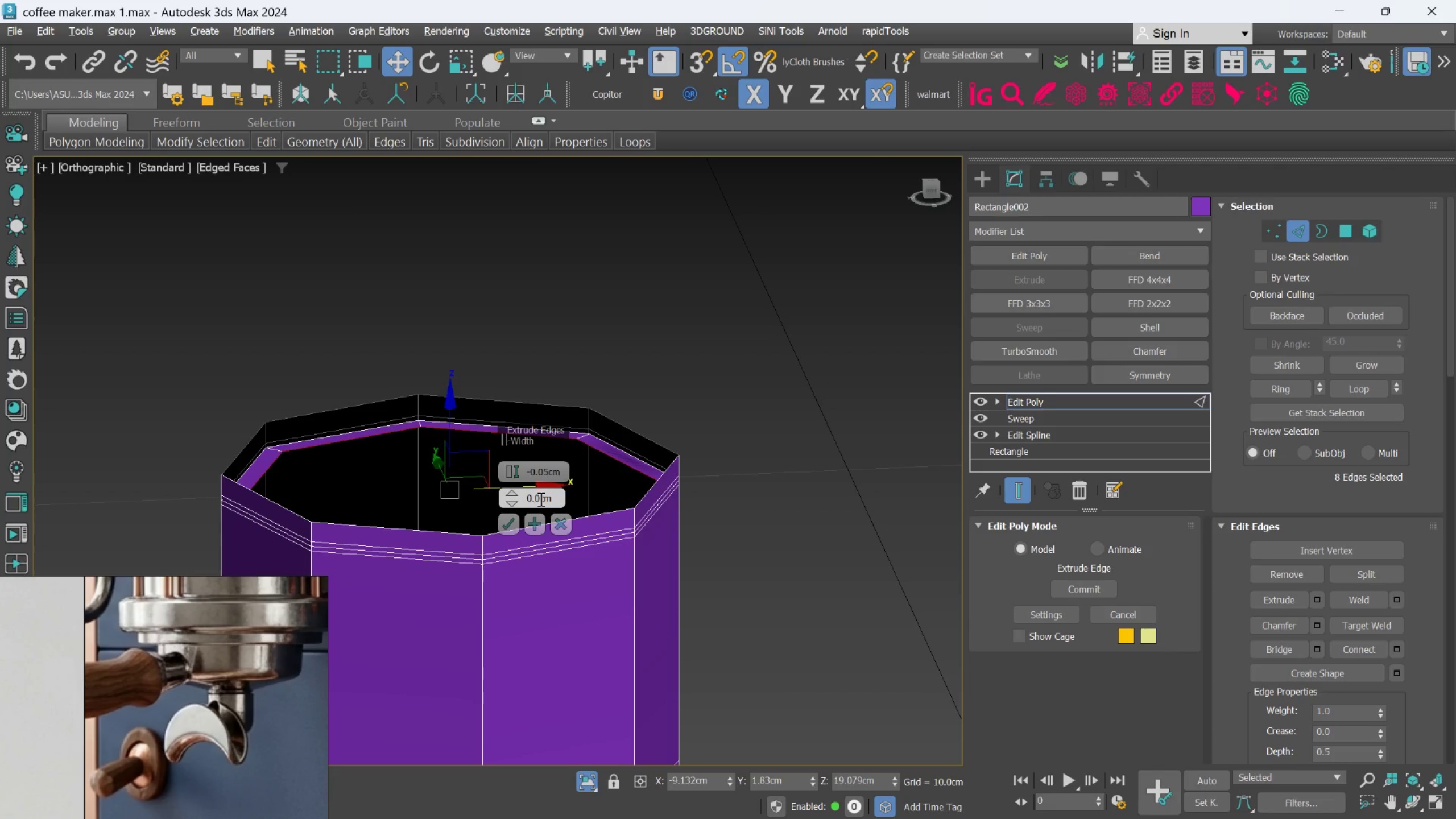 
type(05)
 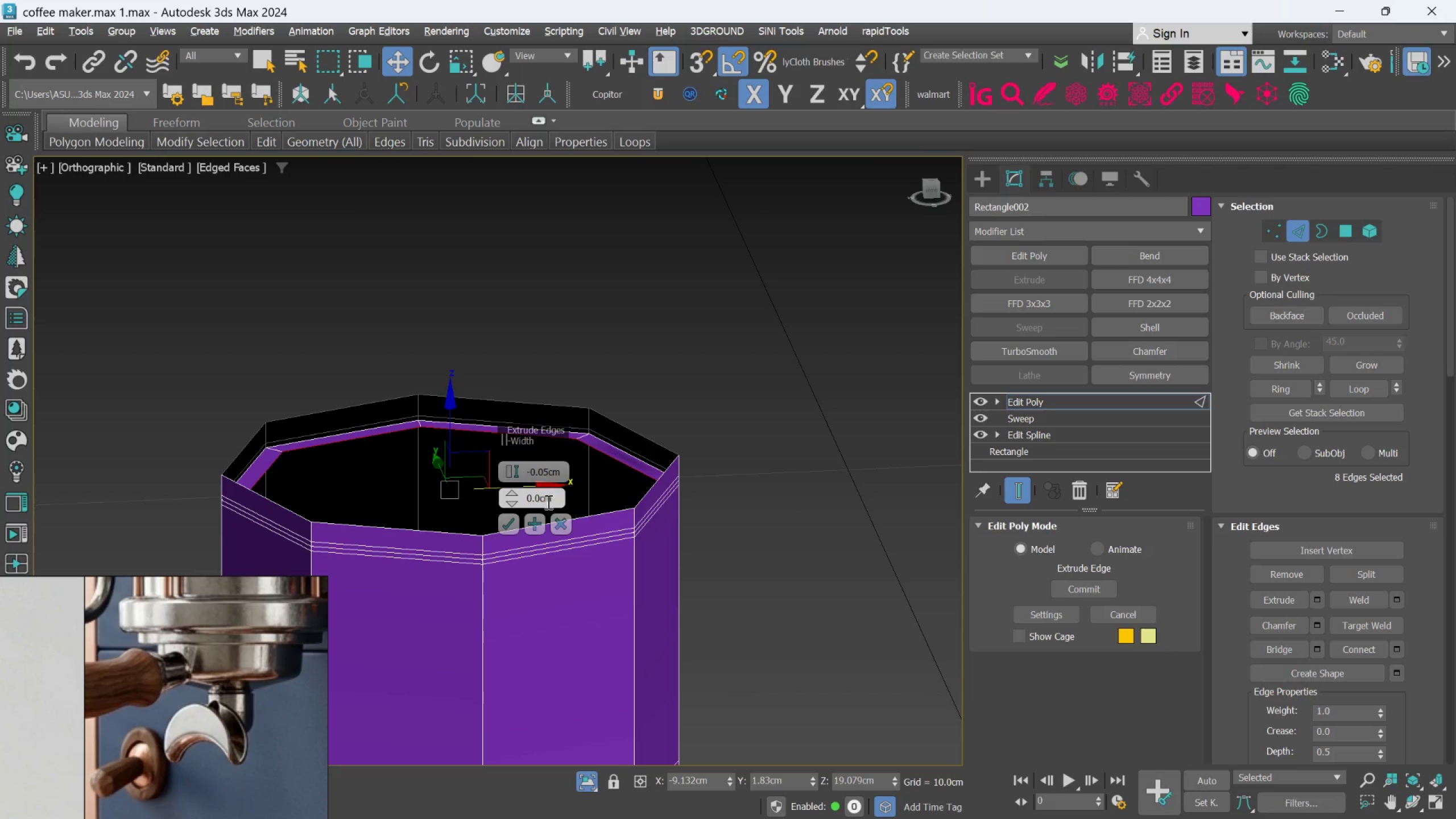 
left_click([543, 496])
 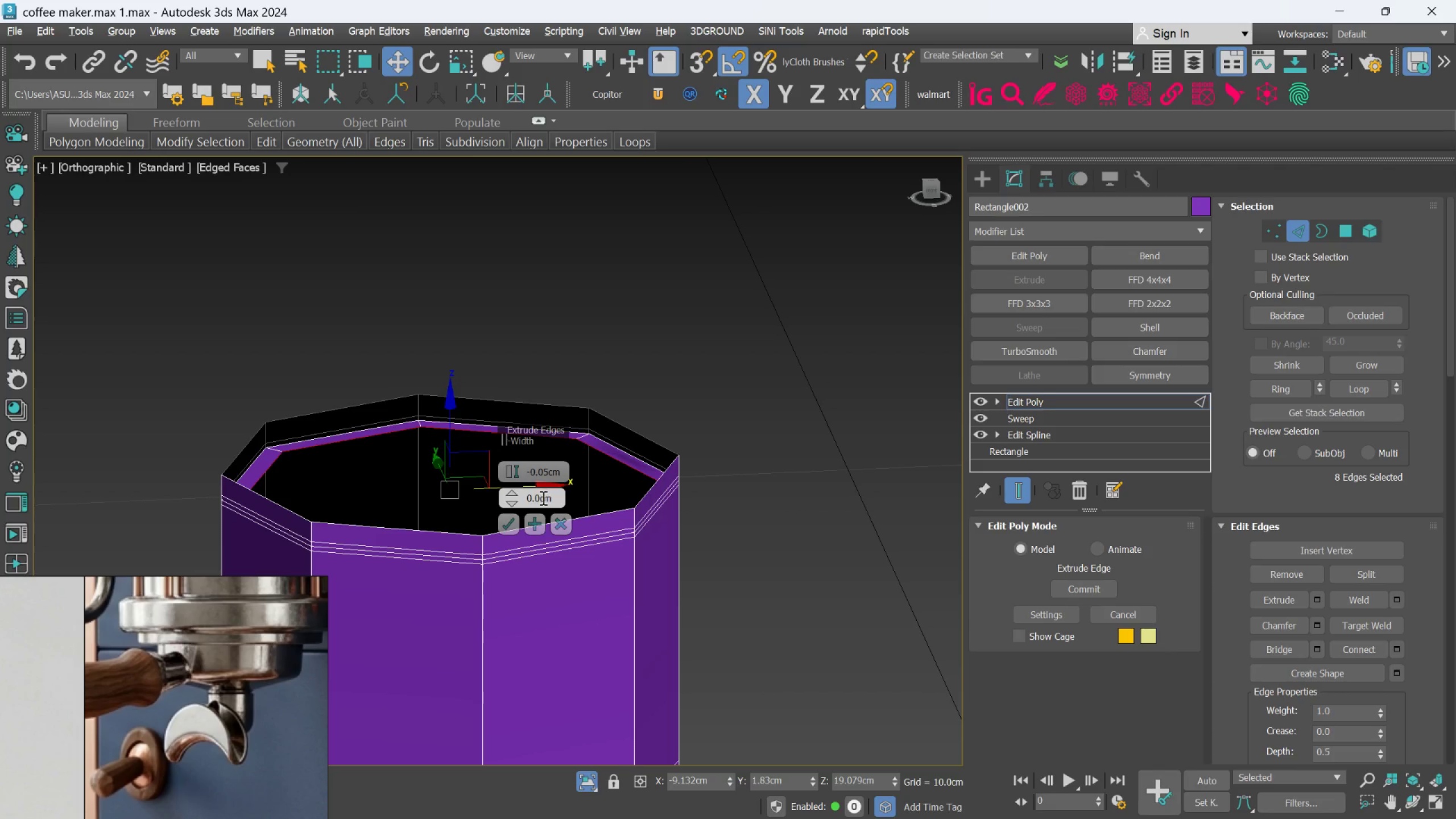 
left_click([541, 497])
 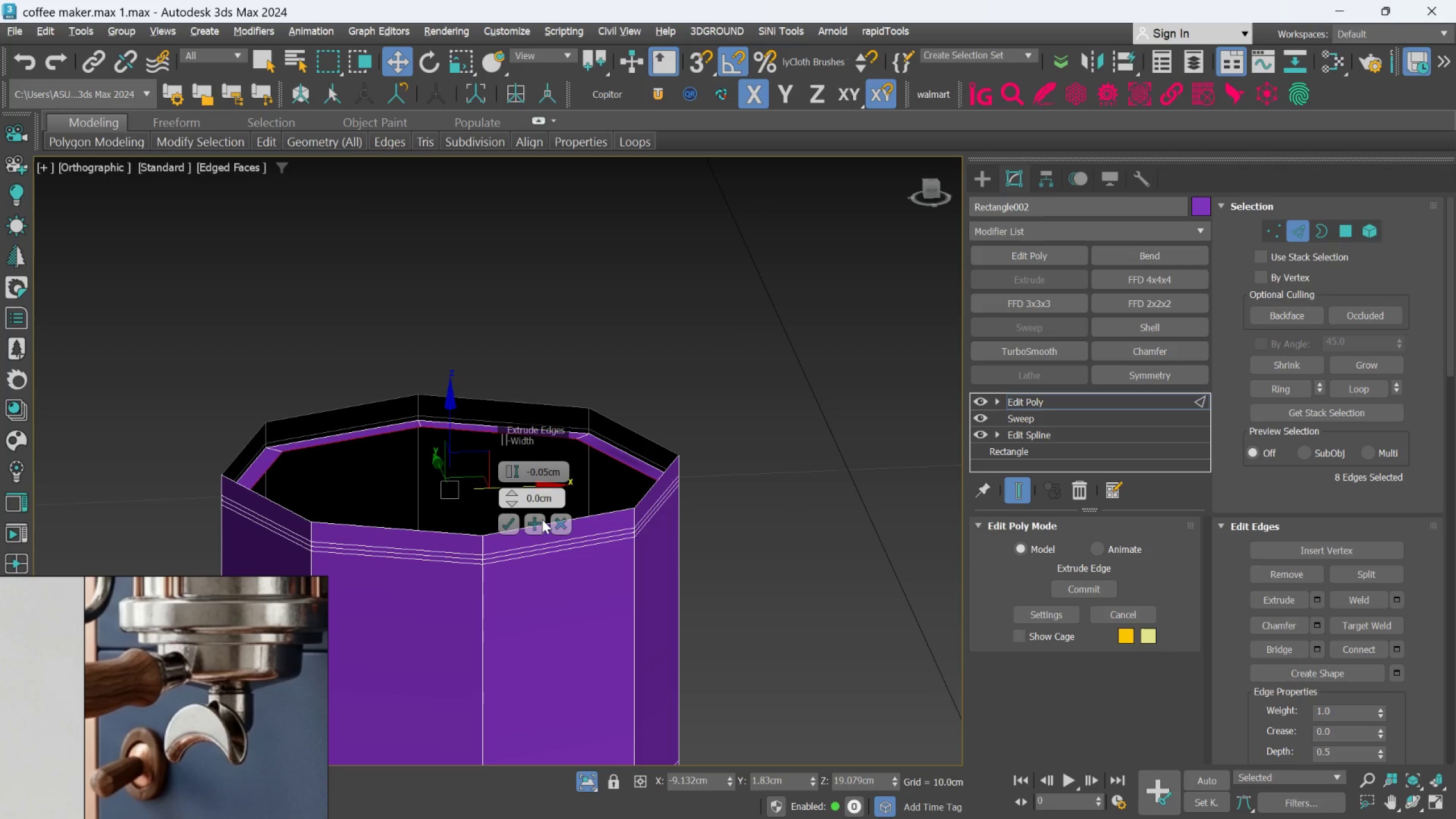 
type(05)
 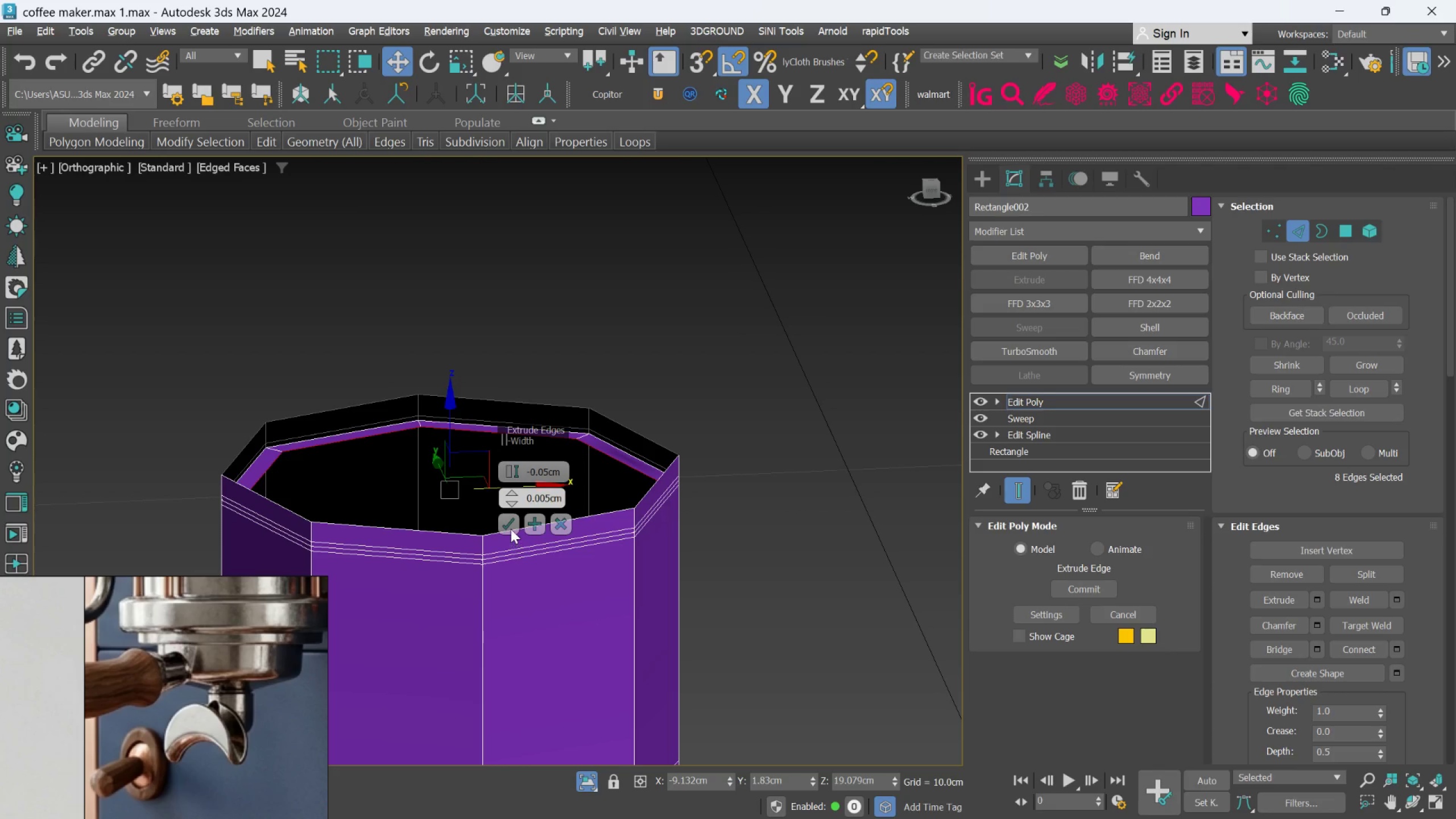 
left_click([511, 526])
 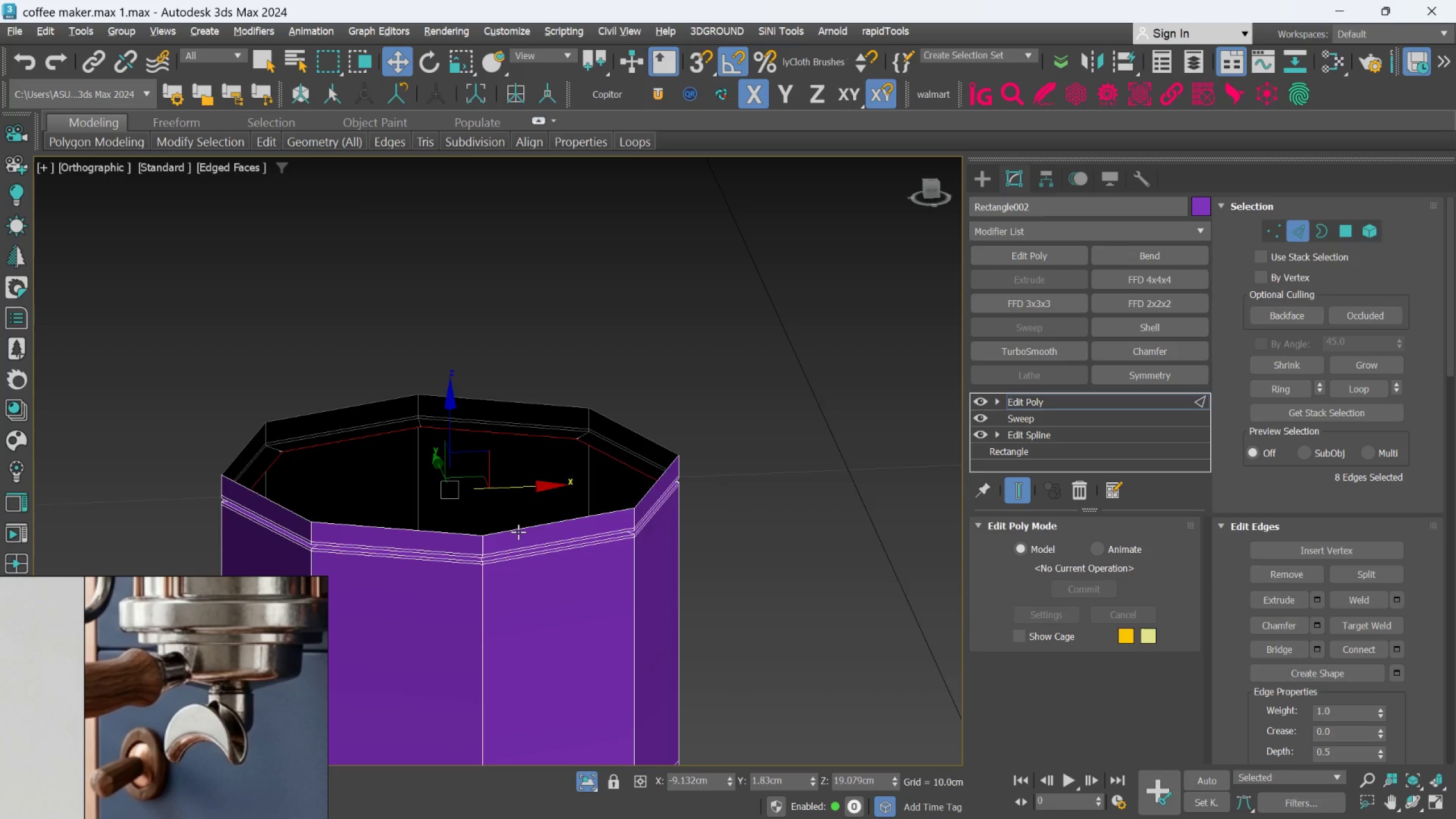 
scroll: coordinate [518, 532], scroll_direction: up, amount: 2.0
 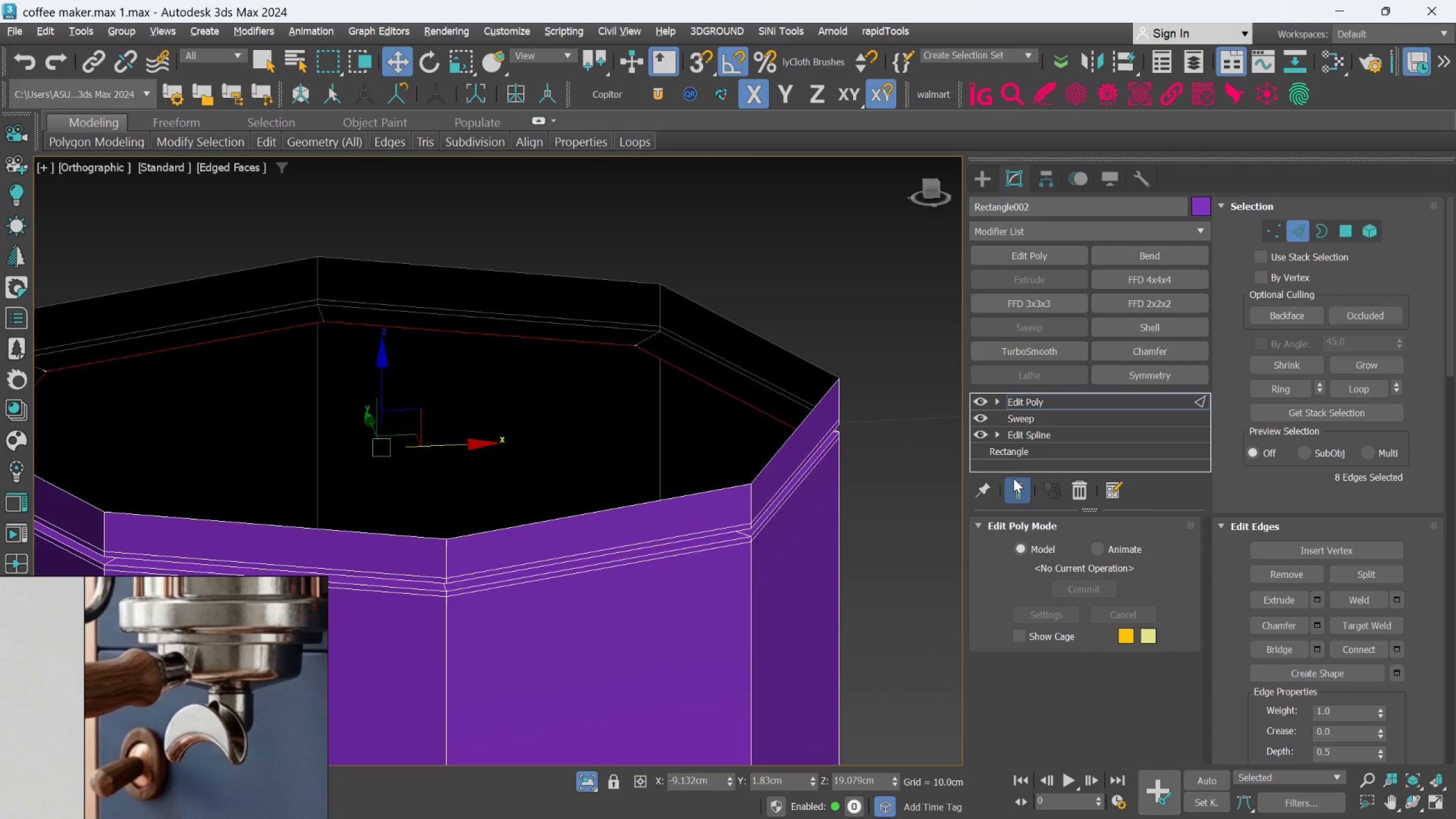 
left_click([1039, 400])
 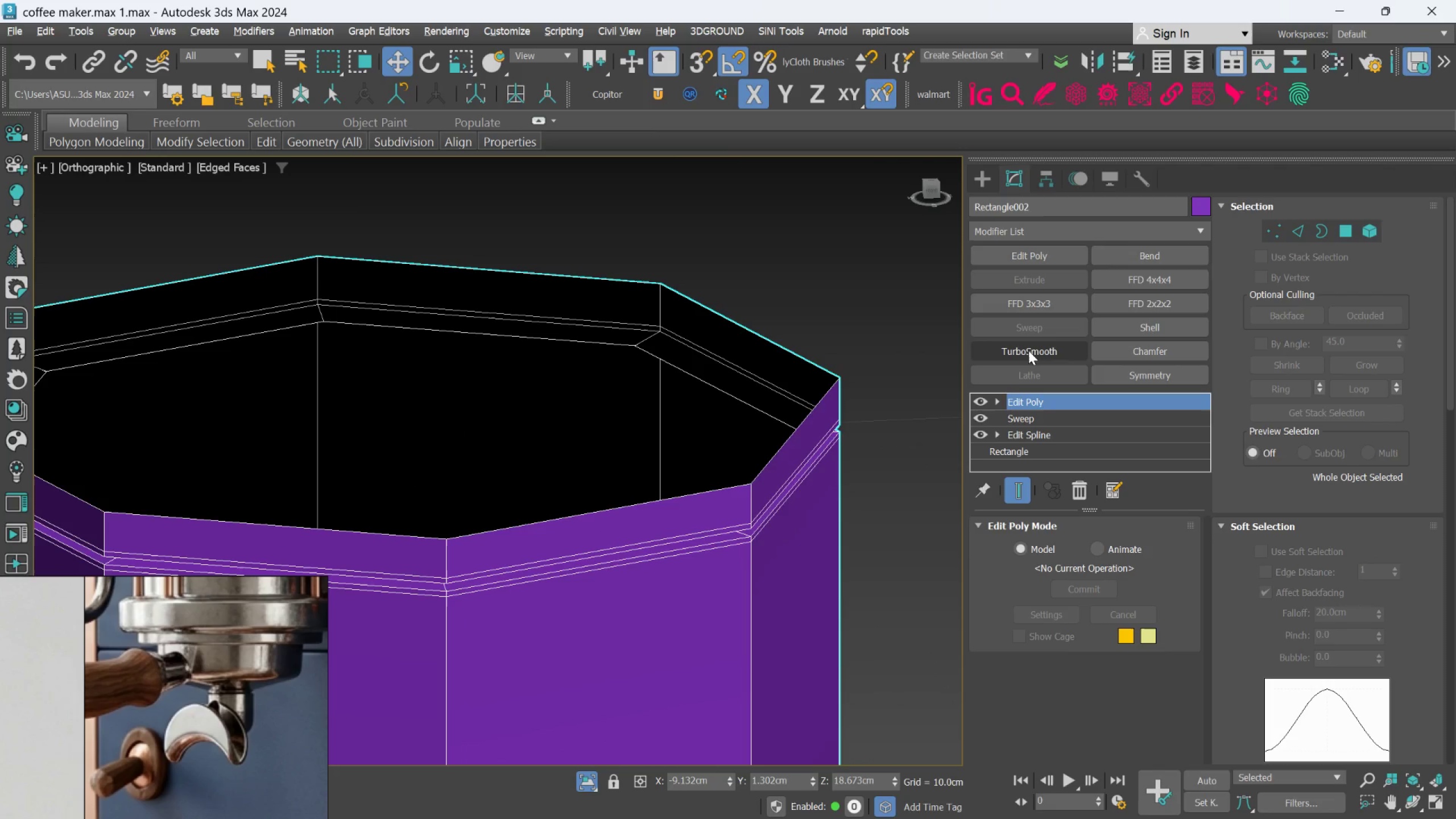 
left_click([1028, 350])
 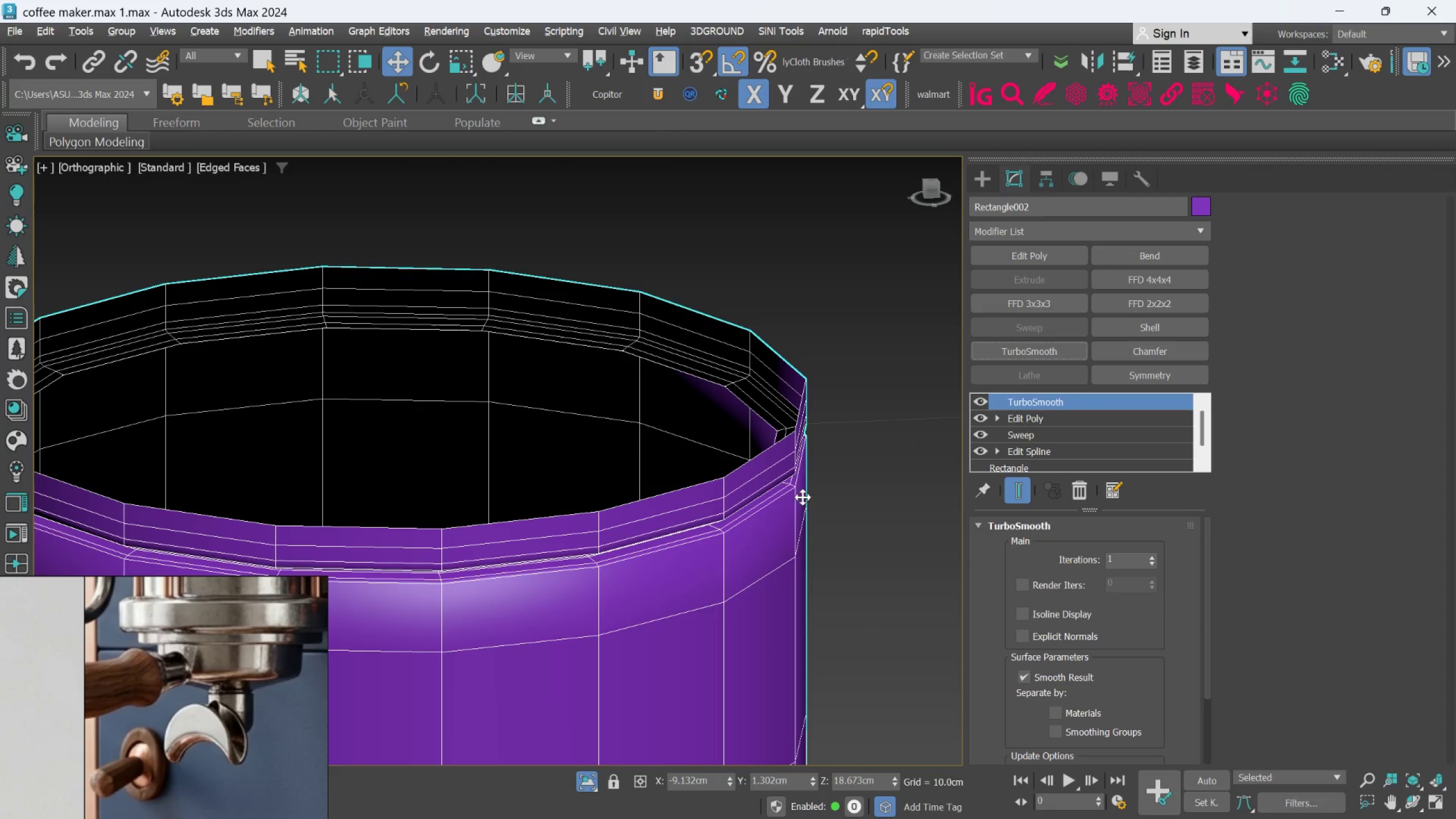 
scroll: coordinate [612, 551], scroll_direction: down, amount: 3.0
 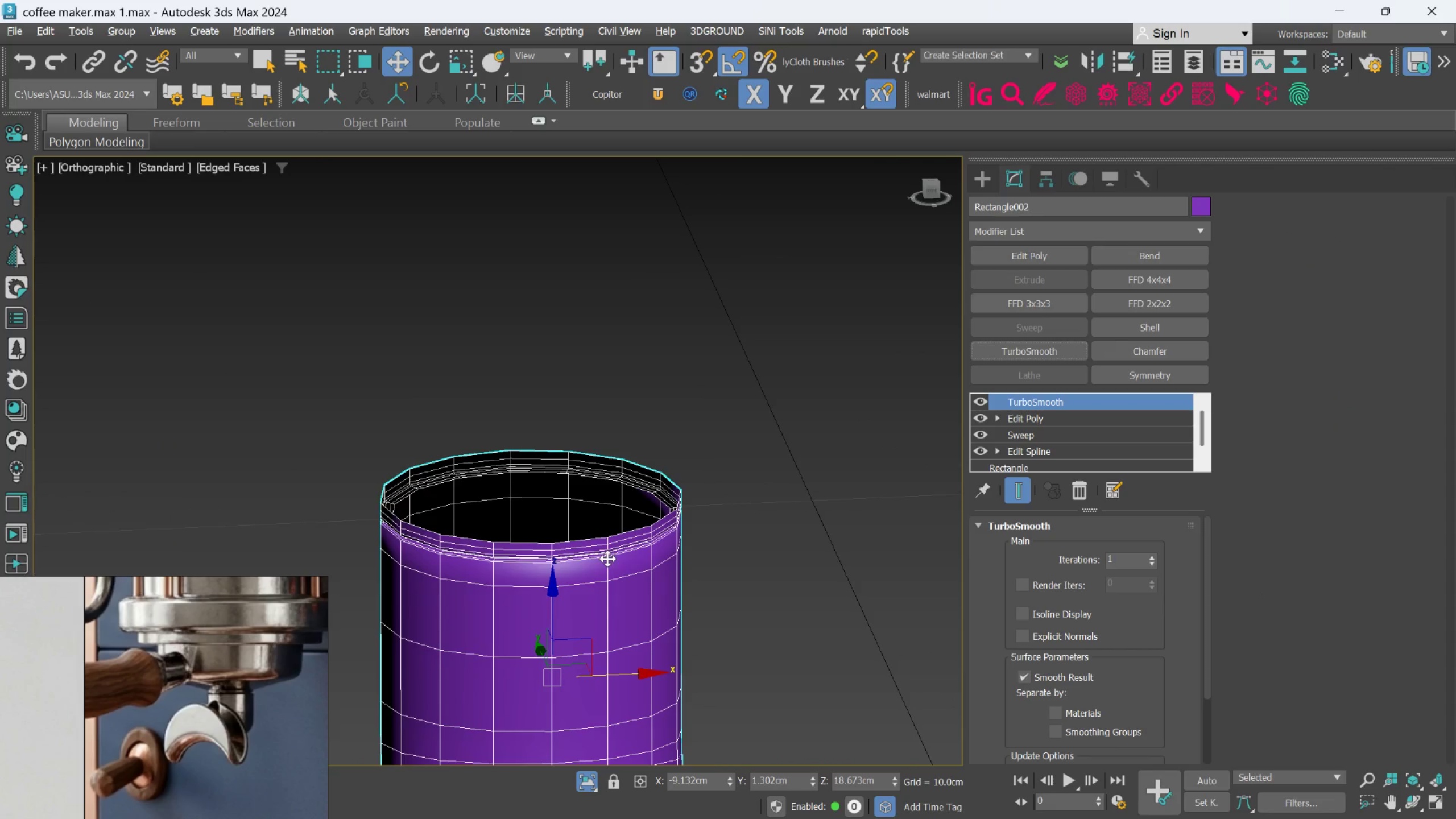 
hold_key(key=AltLeft, duration=0.59)
 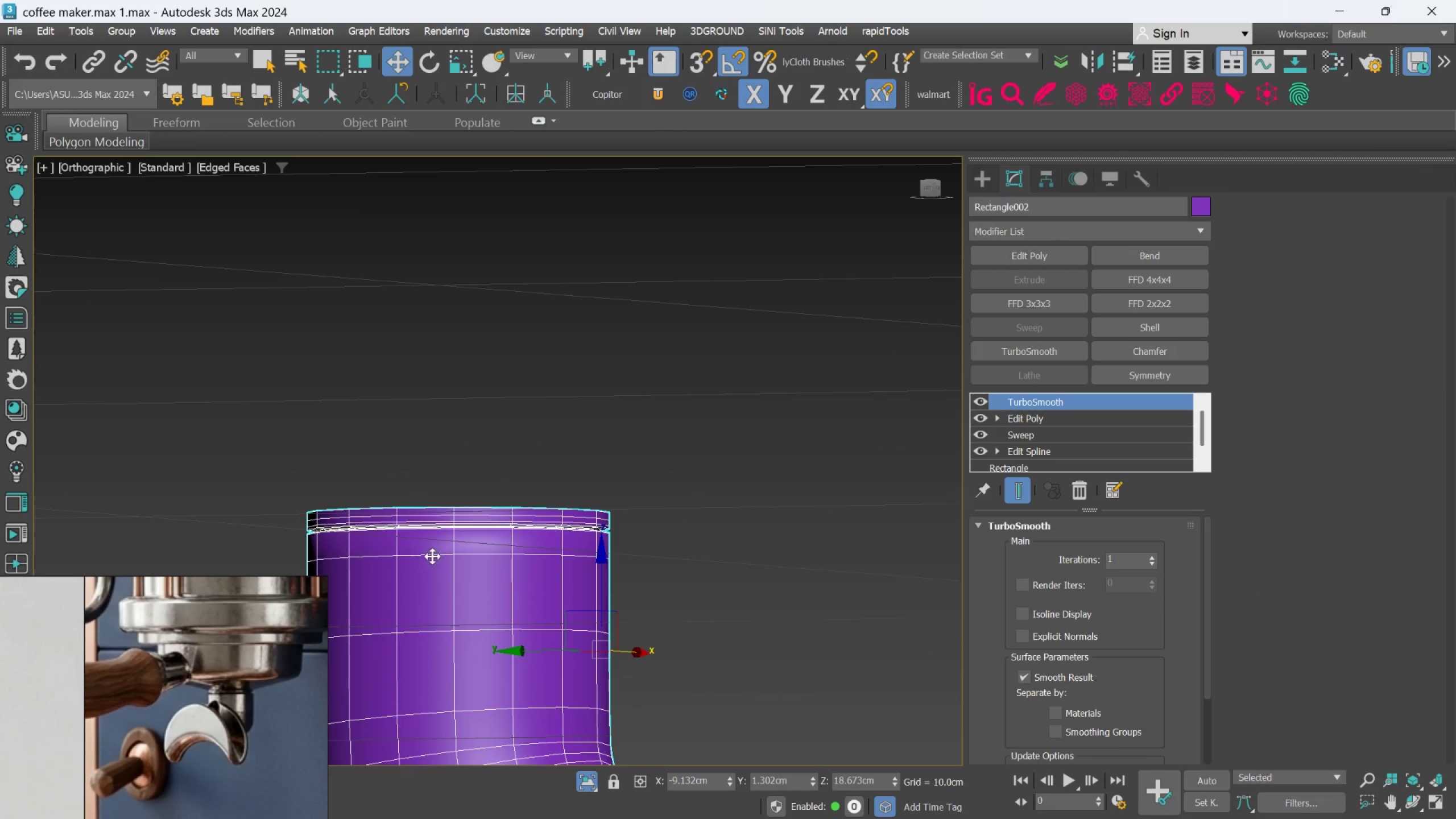 
scroll: coordinate [464, 507], scroll_direction: up, amount: 6.0
 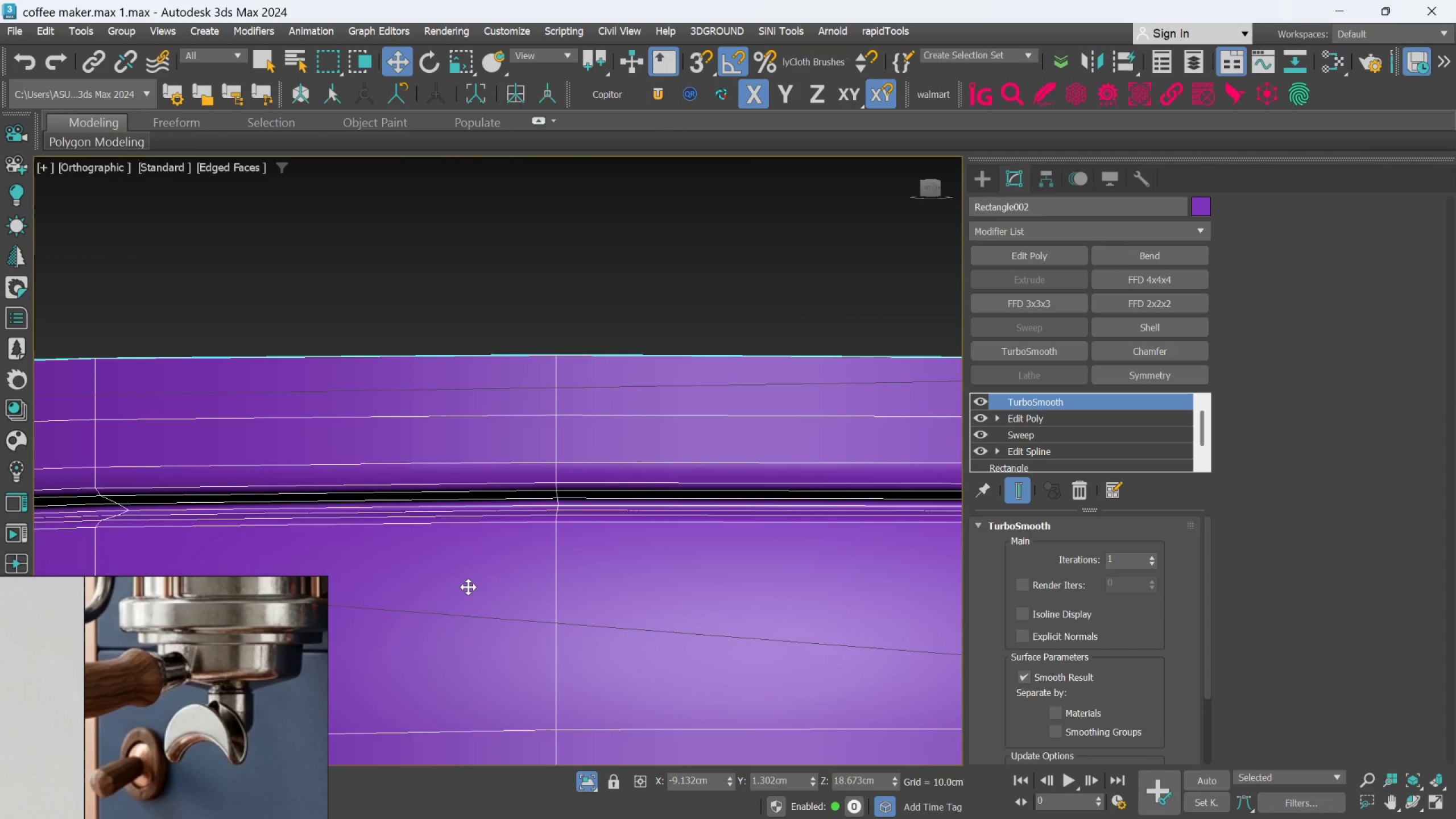 
hold_key(key=AltLeft, duration=0.32)
 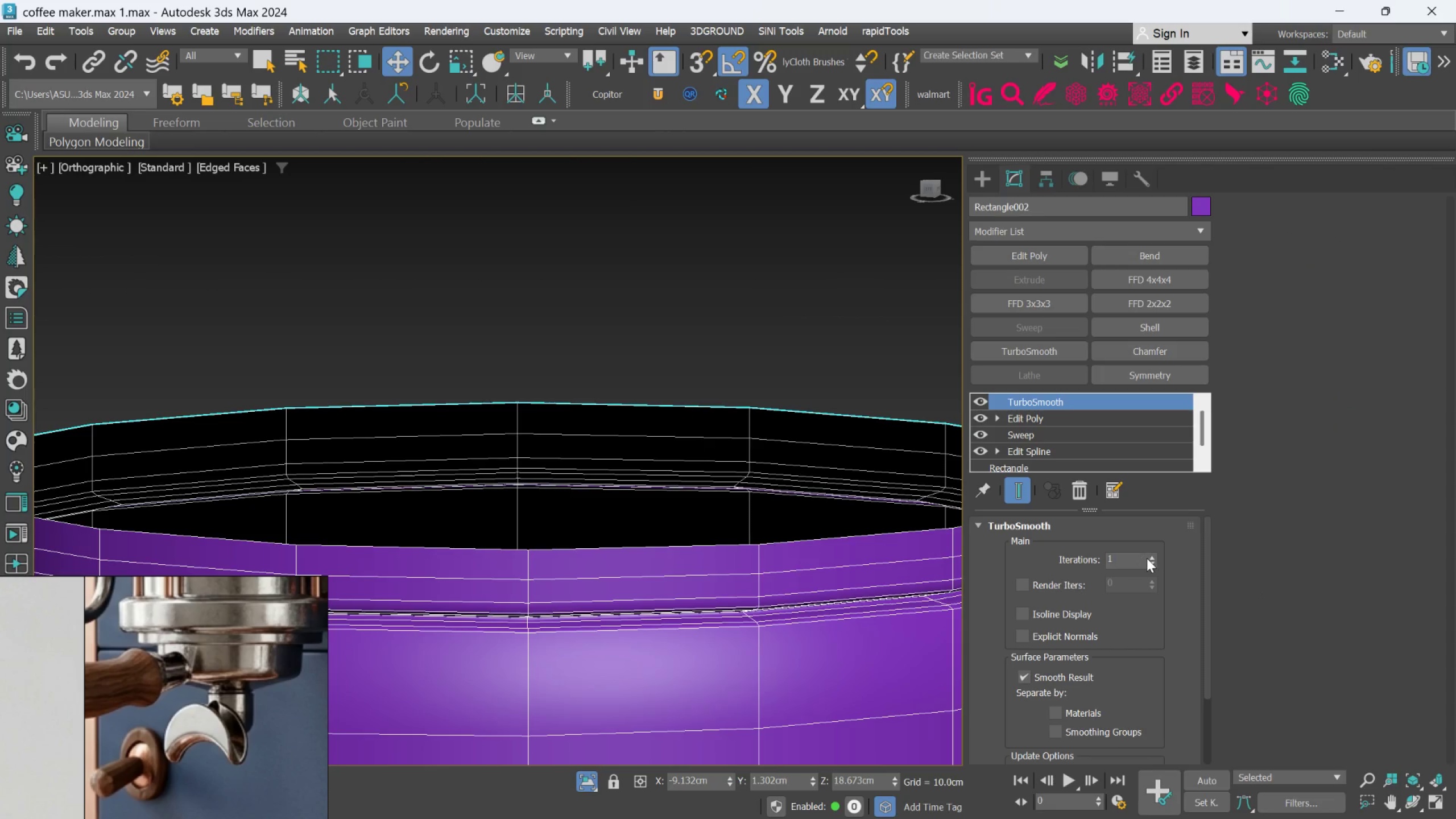 
scroll: coordinate [468, 584], scroll_direction: down, amount: 3.0
 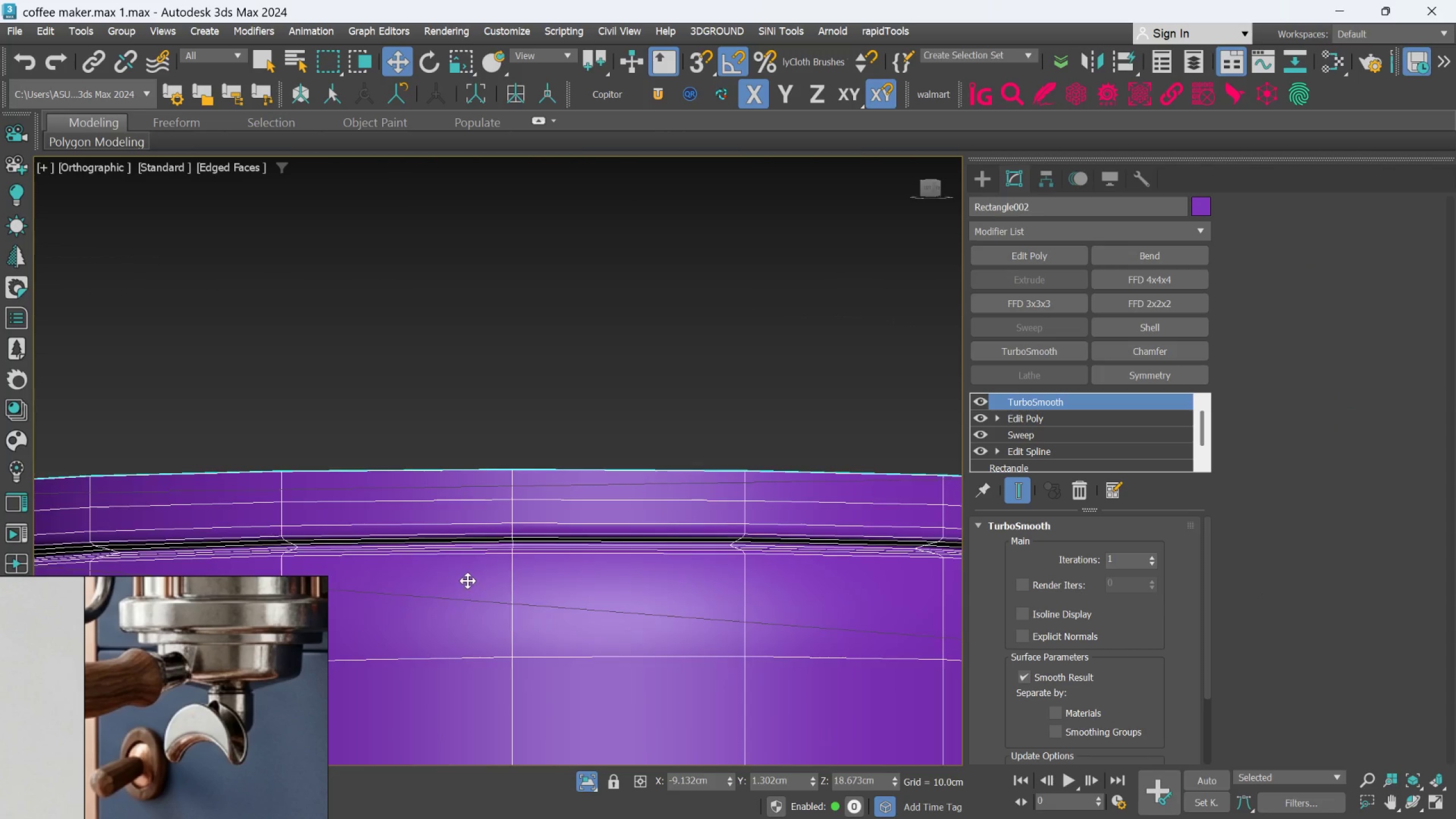 
left_click([1148, 558])
 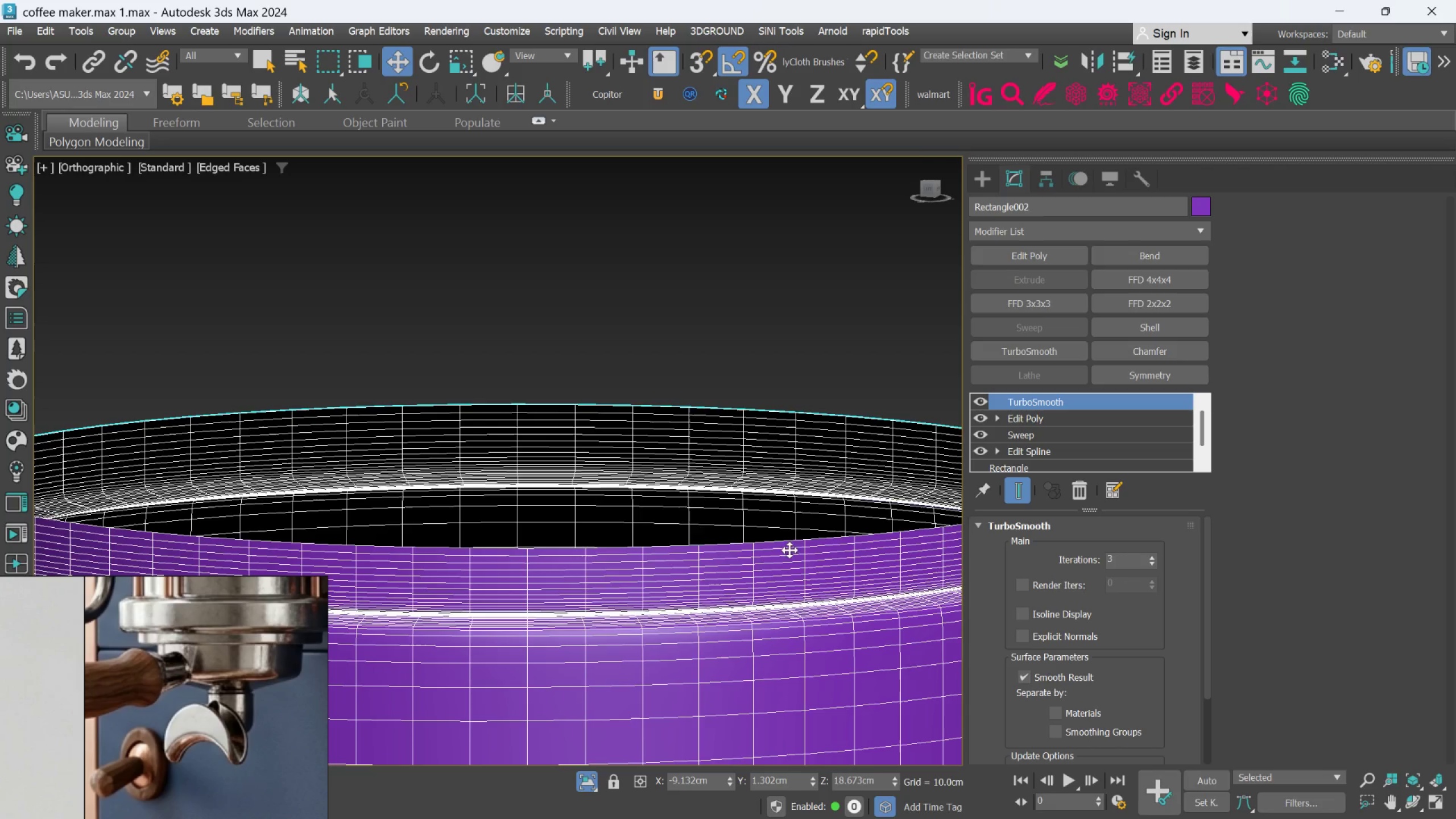 
scroll: coordinate [697, 534], scroll_direction: down, amount: 2.0
 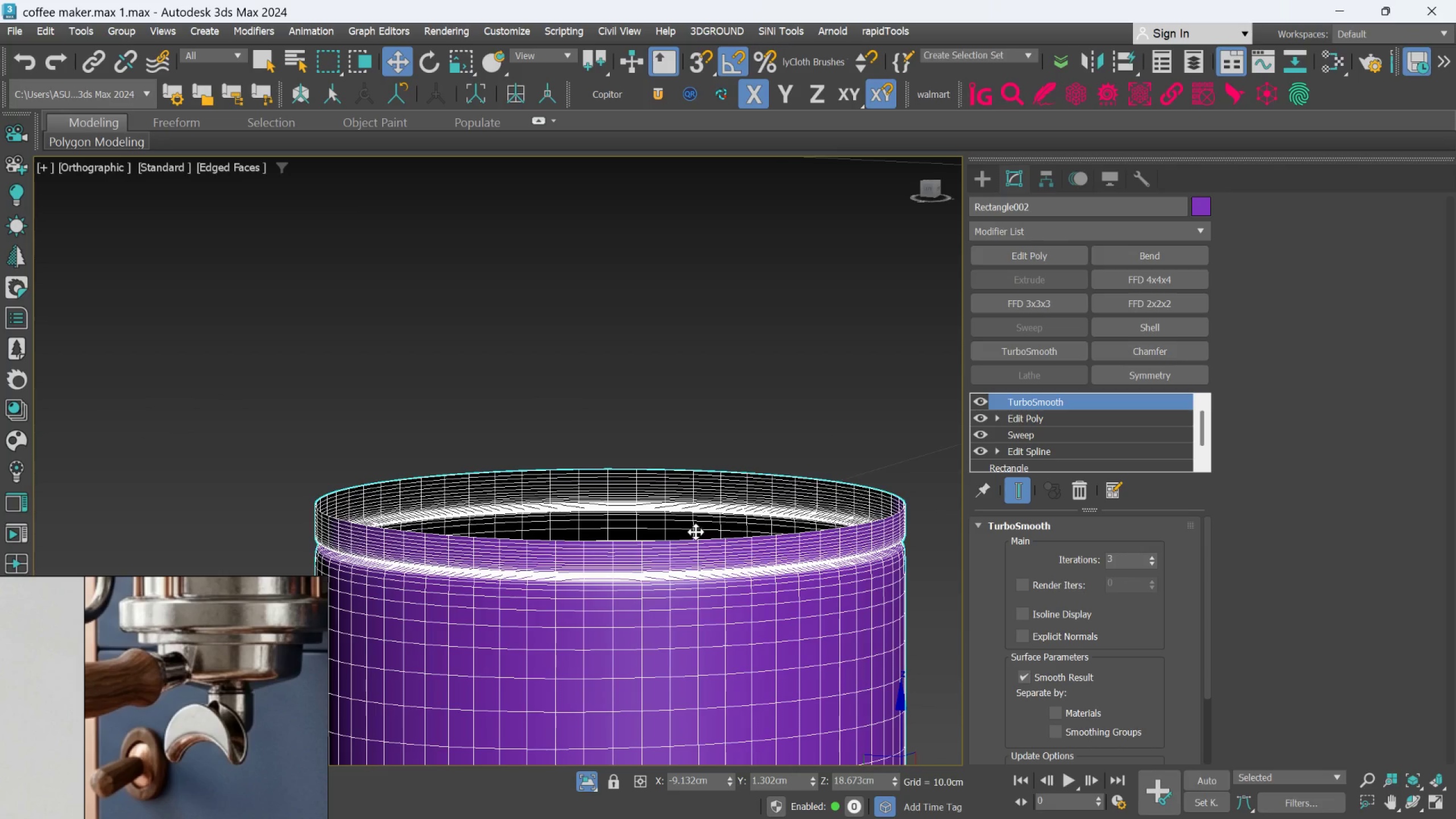 
key(F4)
 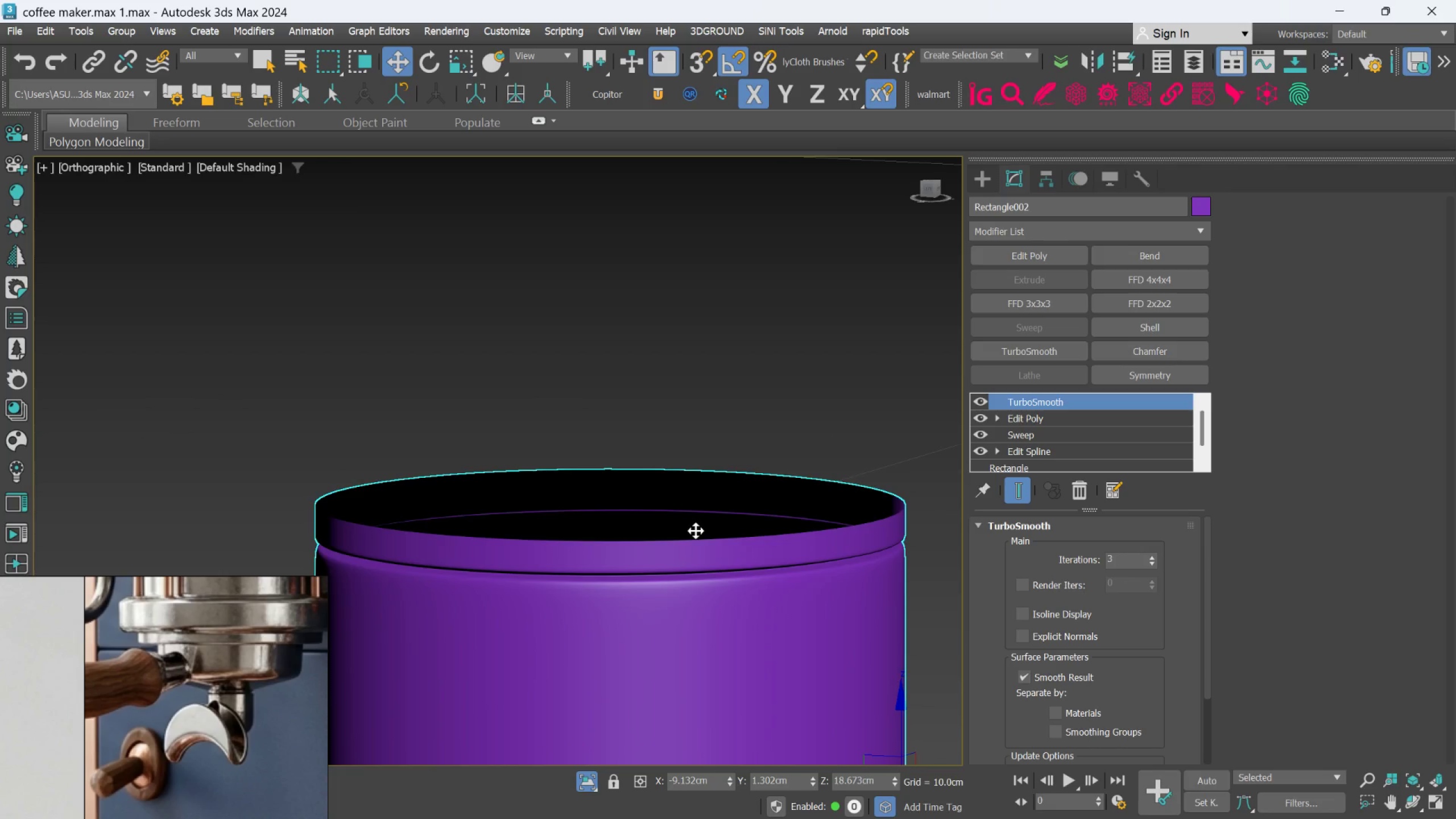 
scroll: coordinate [696, 533], scroll_direction: down, amount: 2.0
 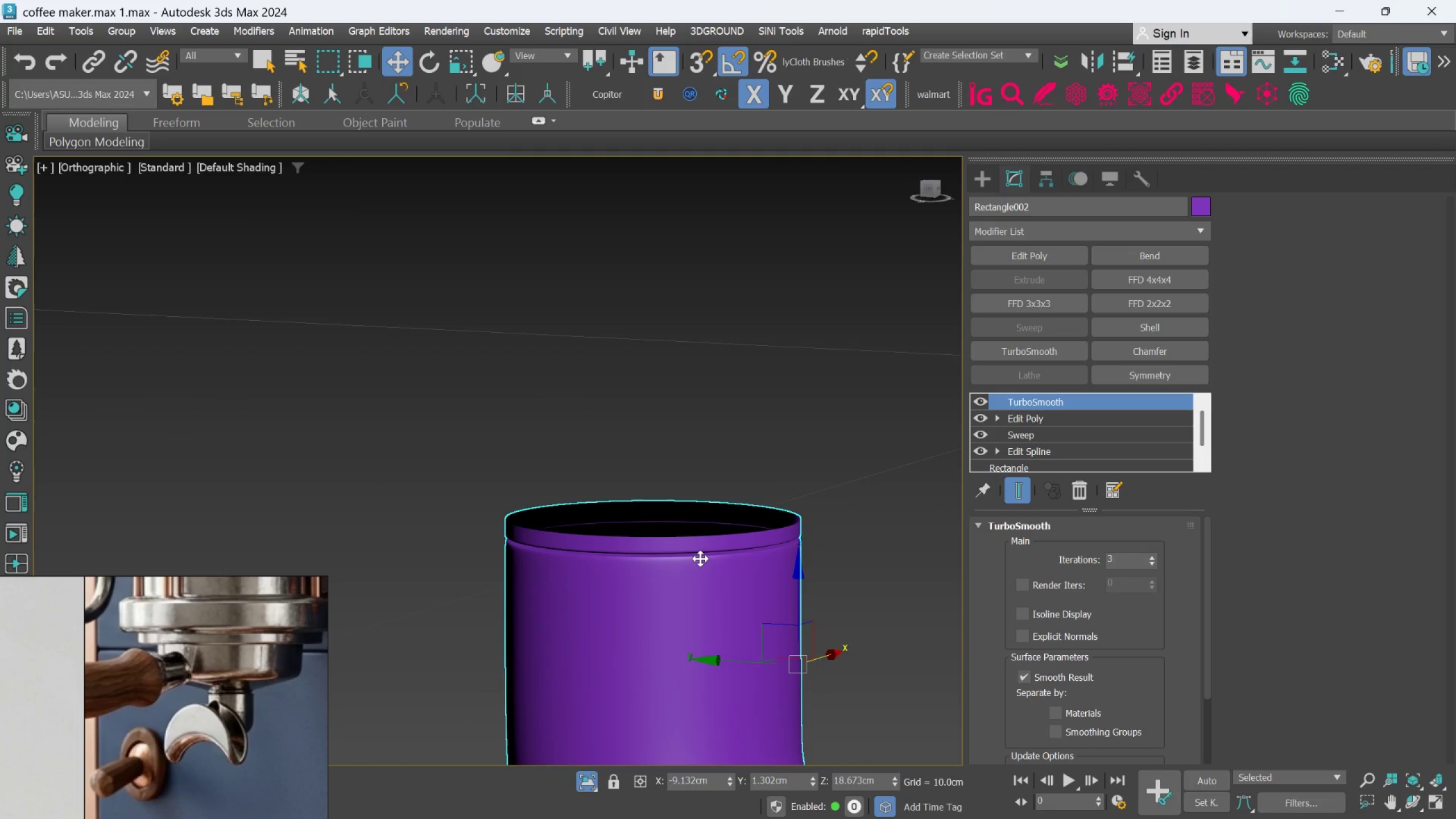 
scroll: coordinate [700, 559], scroll_direction: up, amount: 2.0
 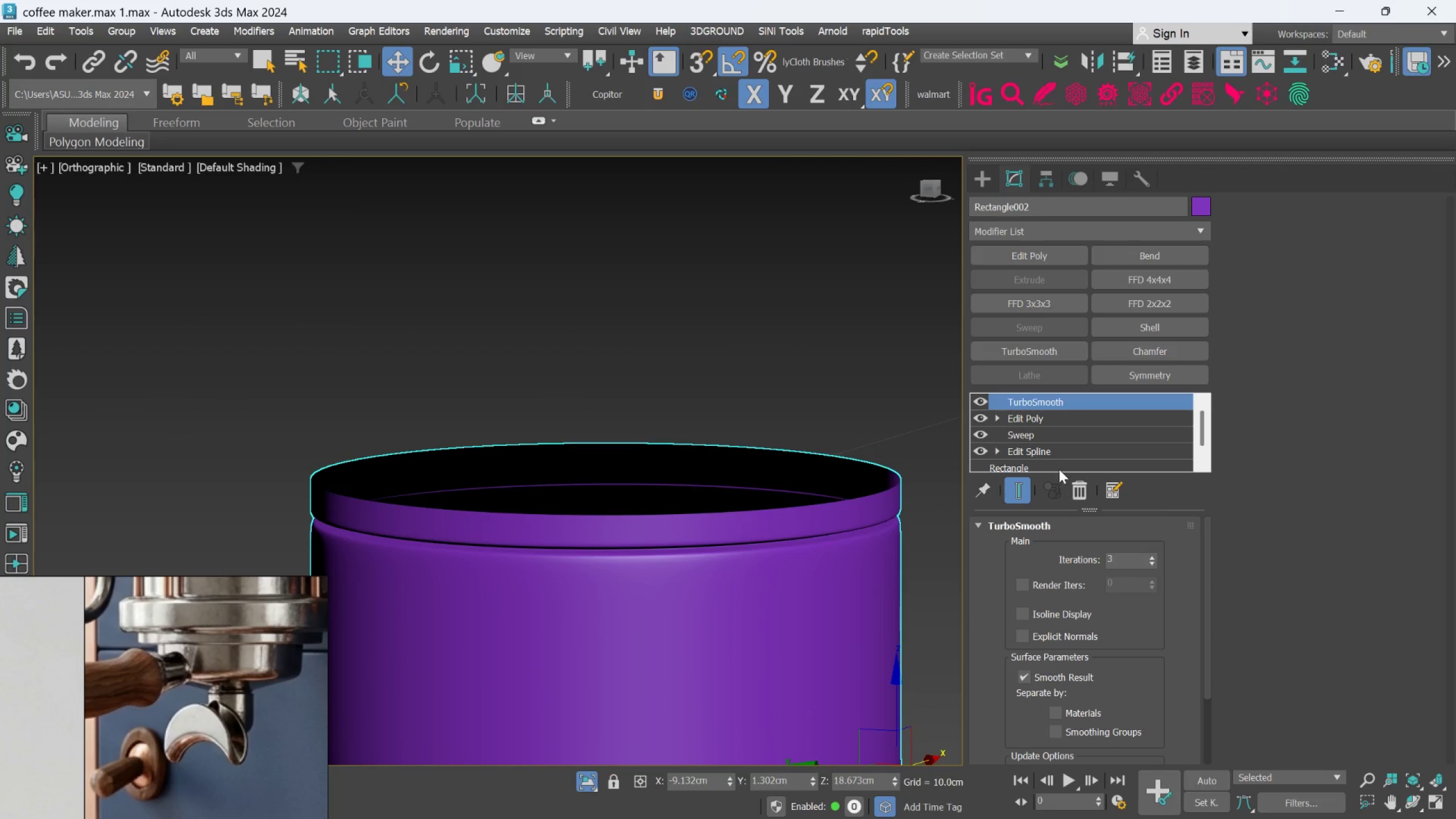 
left_click([1059, 419])
 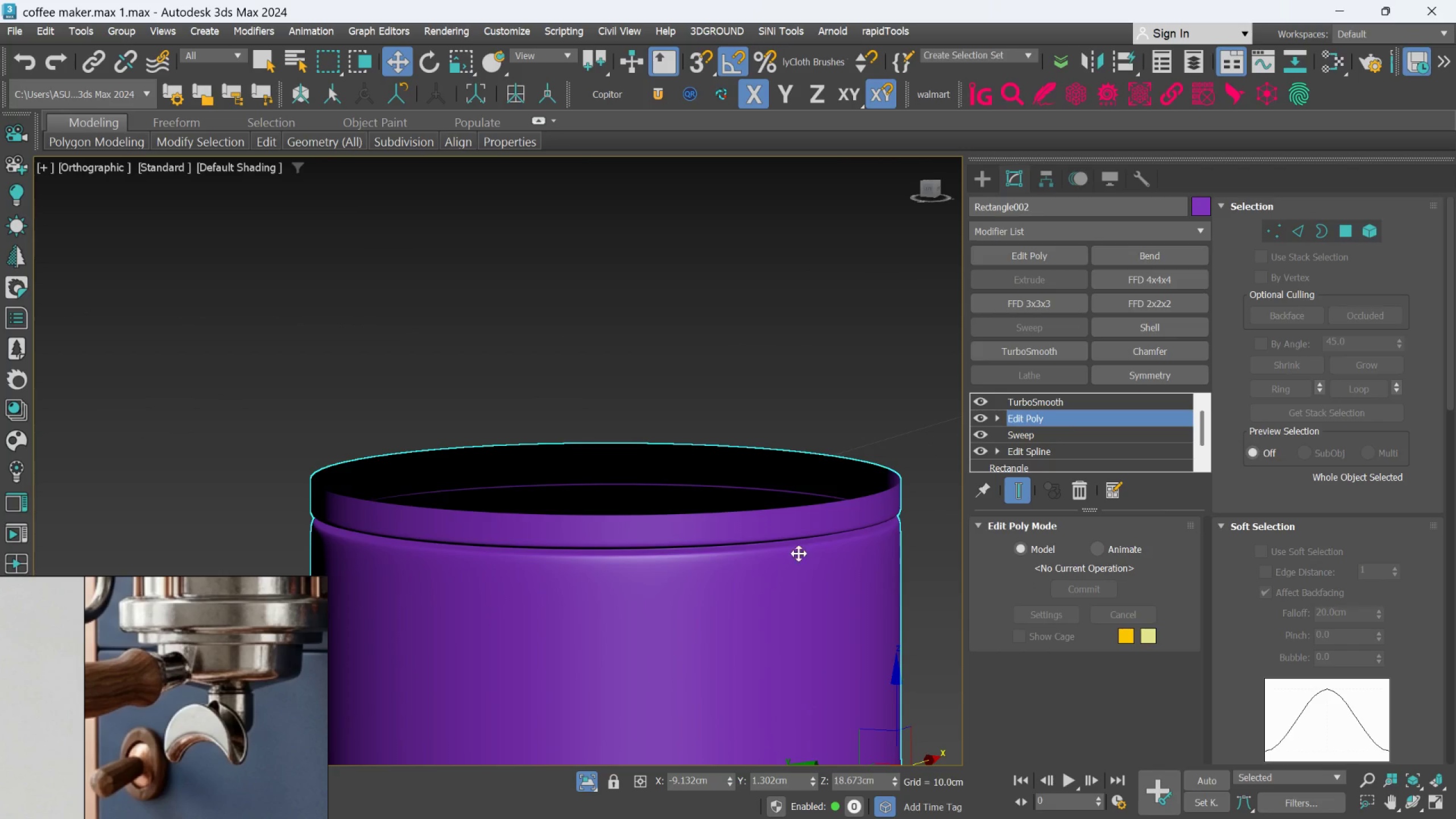 
scroll: coordinate [761, 545], scroll_direction: down, amount: 1.0
 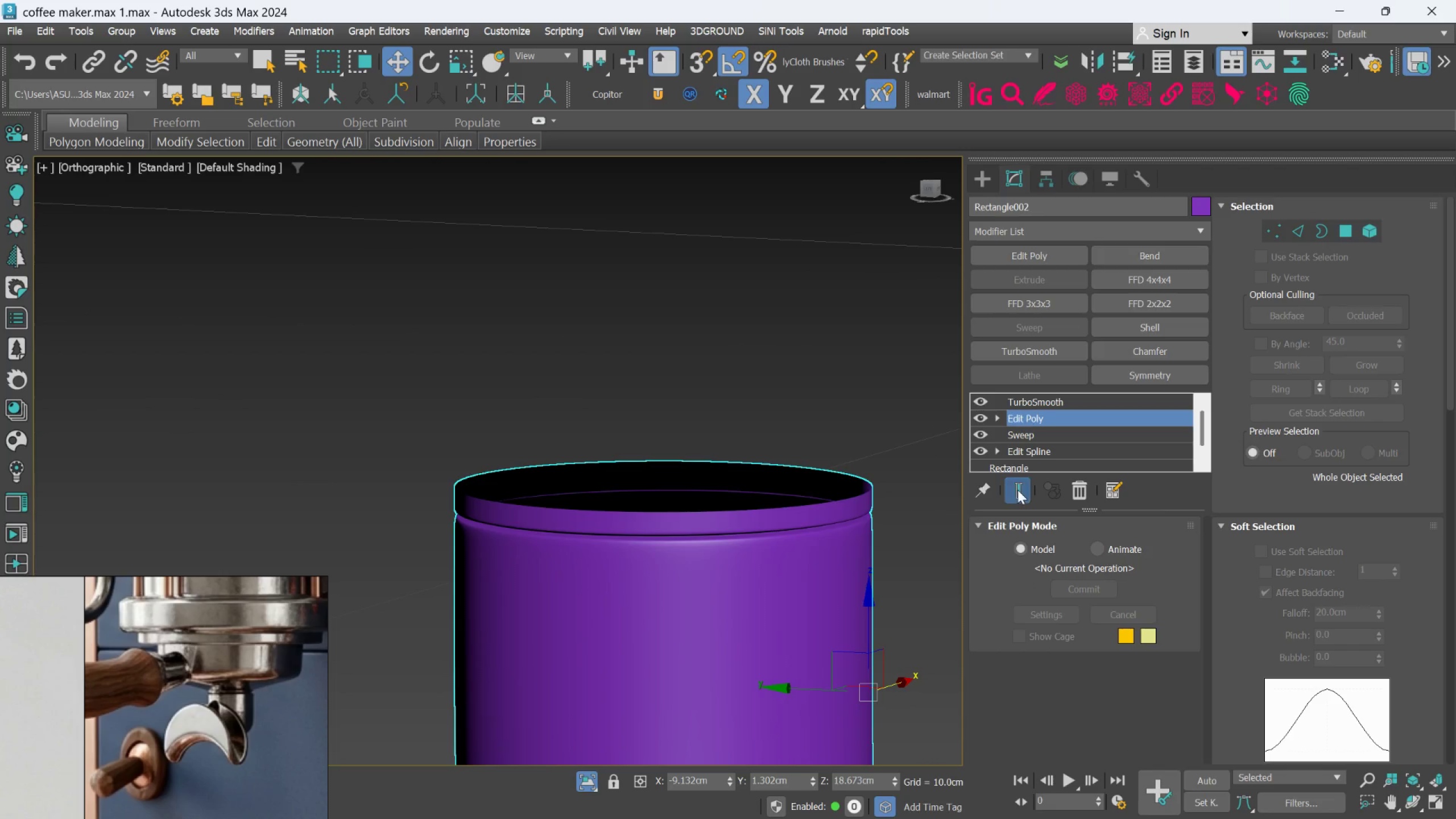 
left_click([1017, 493])
 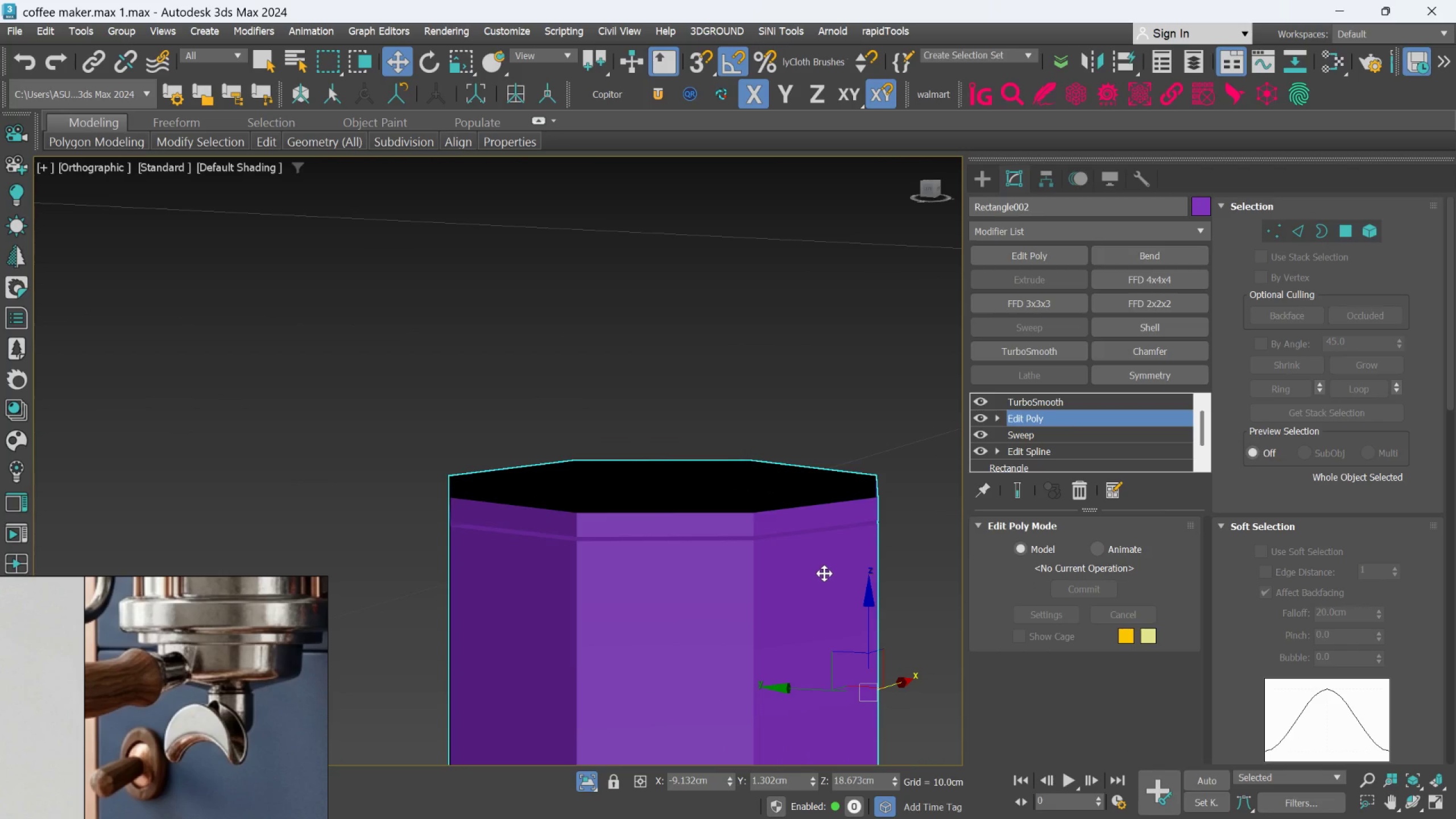 
key(F4)
 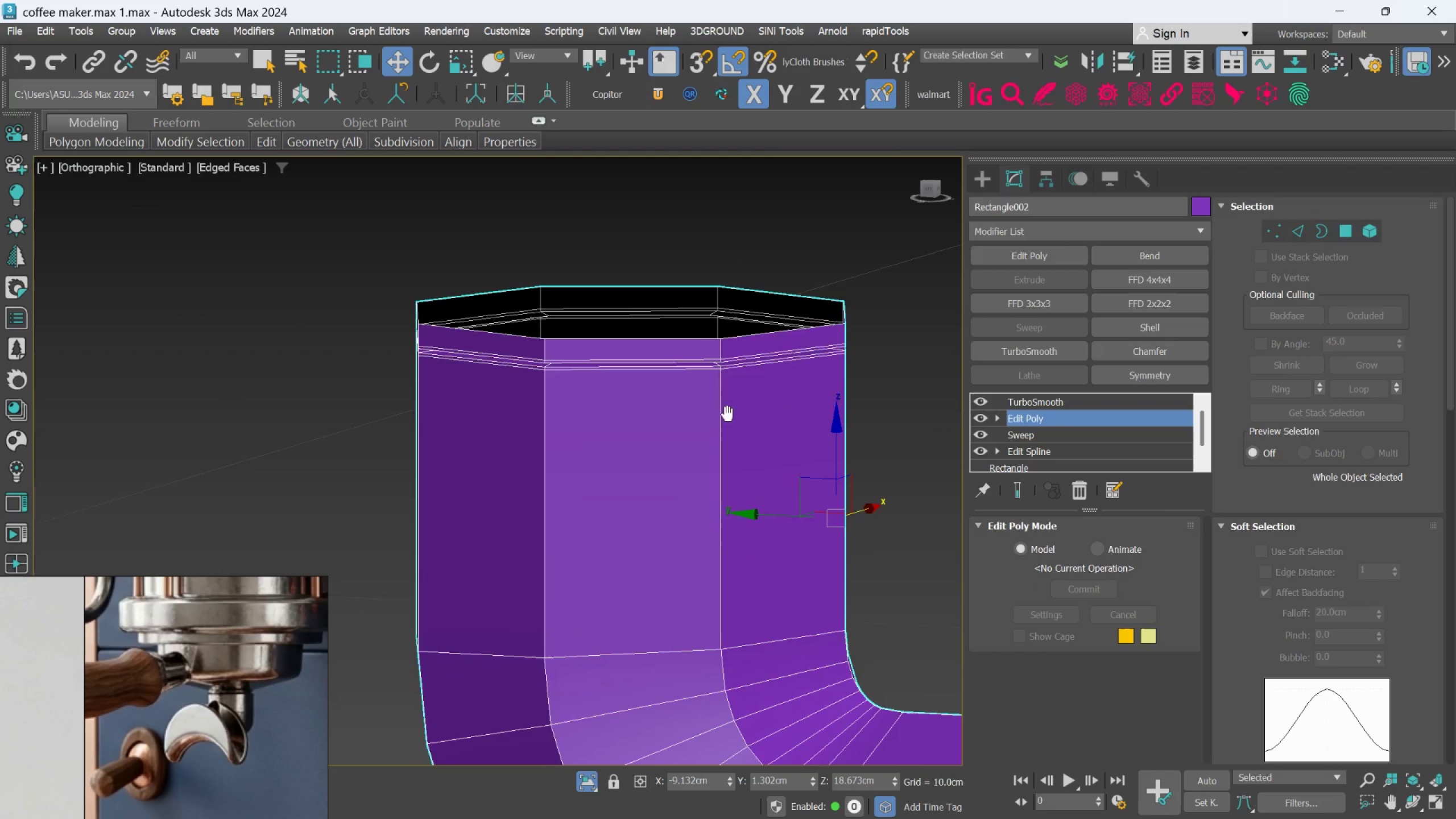 
scroll: coordinate [1123, 368], scroll_direction: down, amount: 1.0
 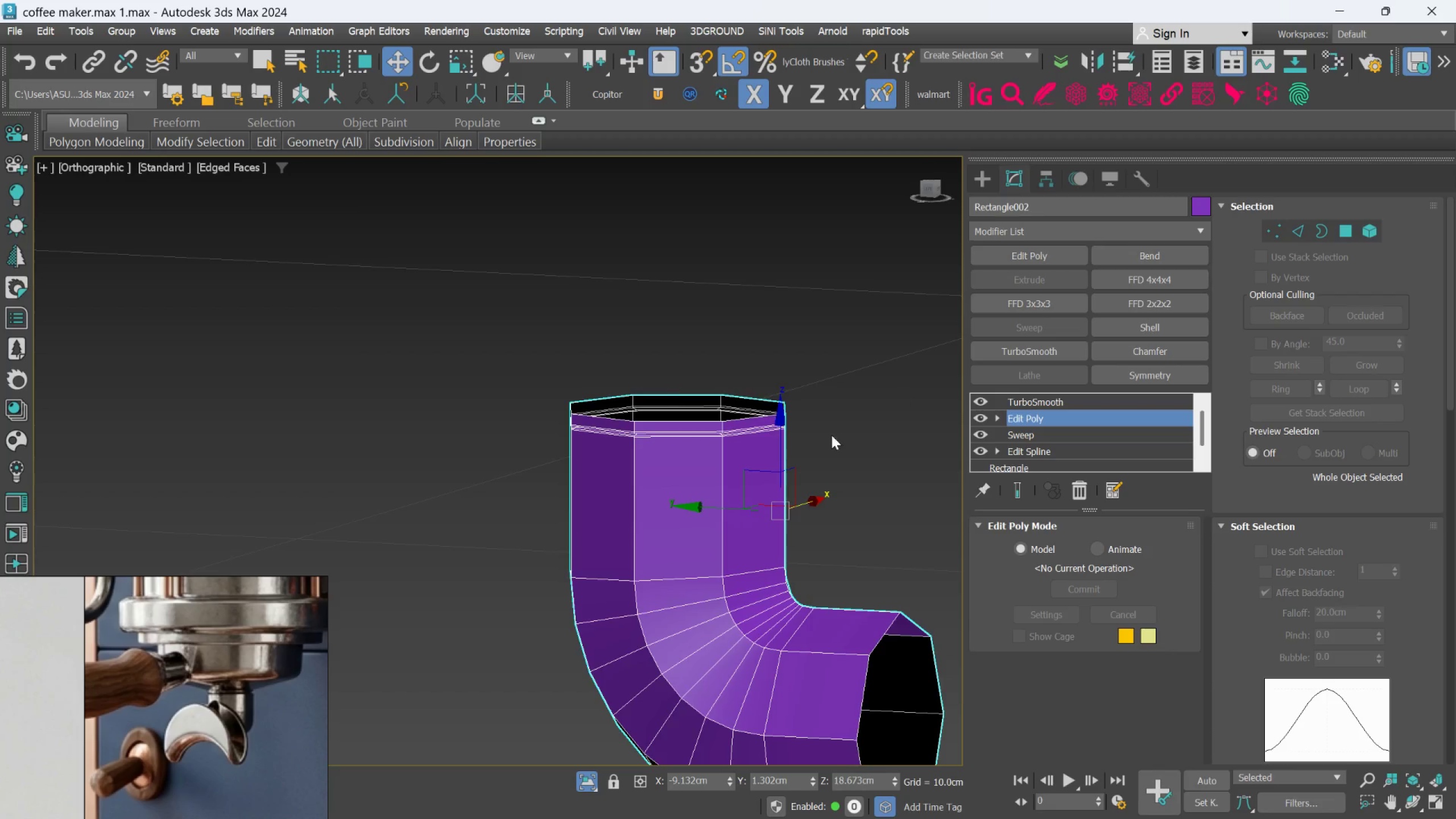 
scroll: coordinate [440, 365], scroll_direction: up, amount: 6.0
 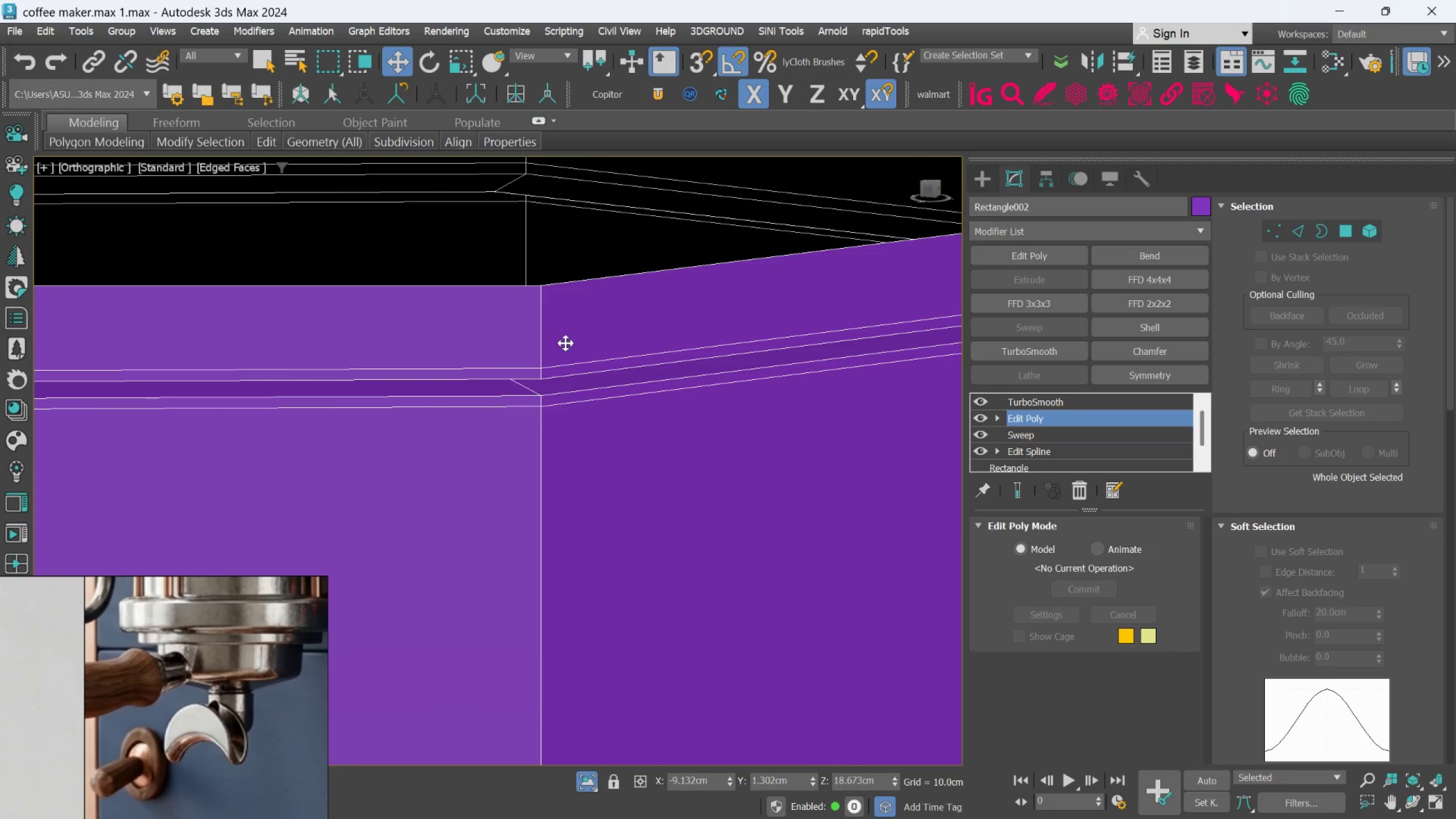 
scroll: coordinate [565, 343], scroll_direction: down, amount: 2.0
 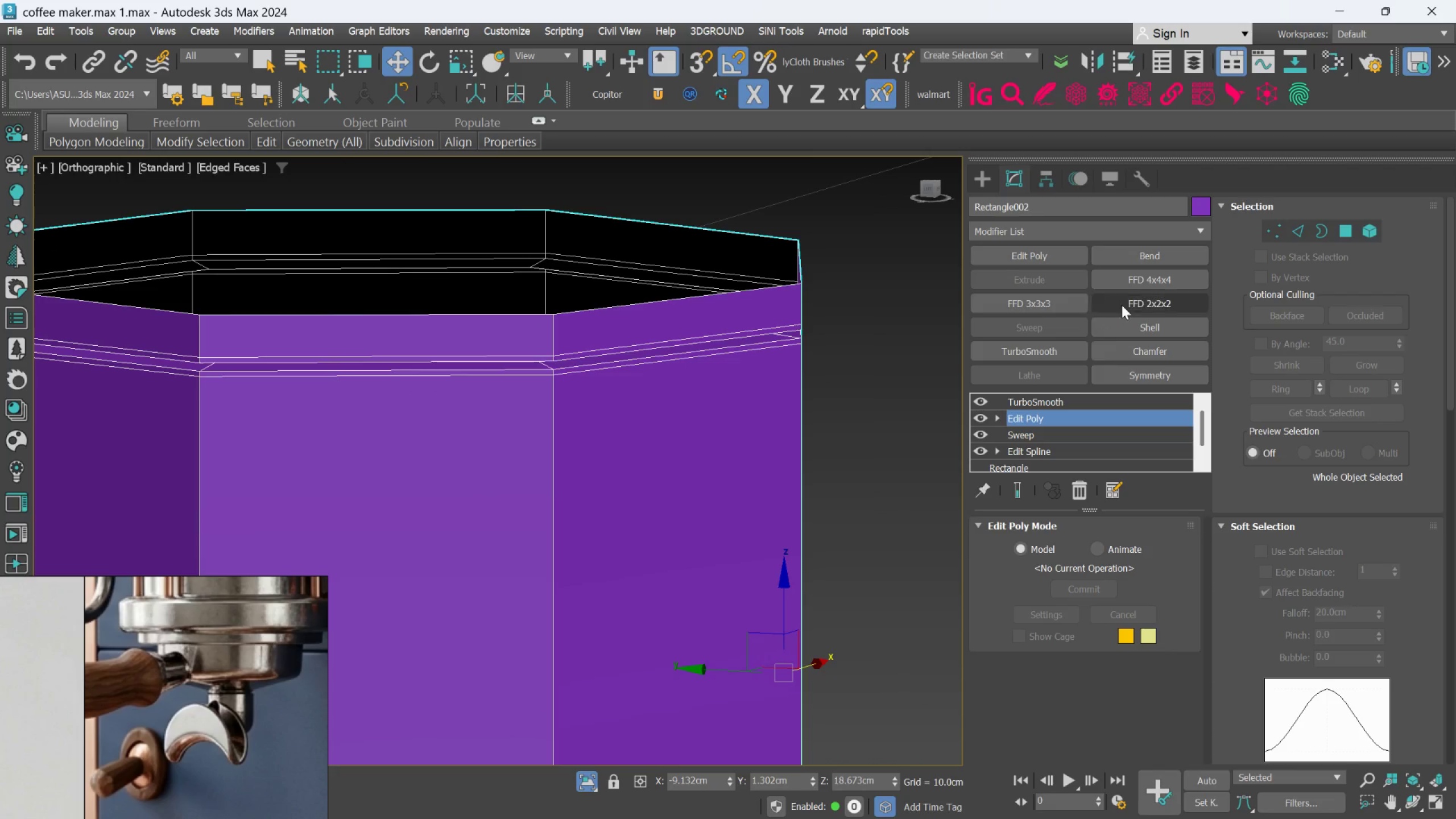 
left_click([1297, 237])
 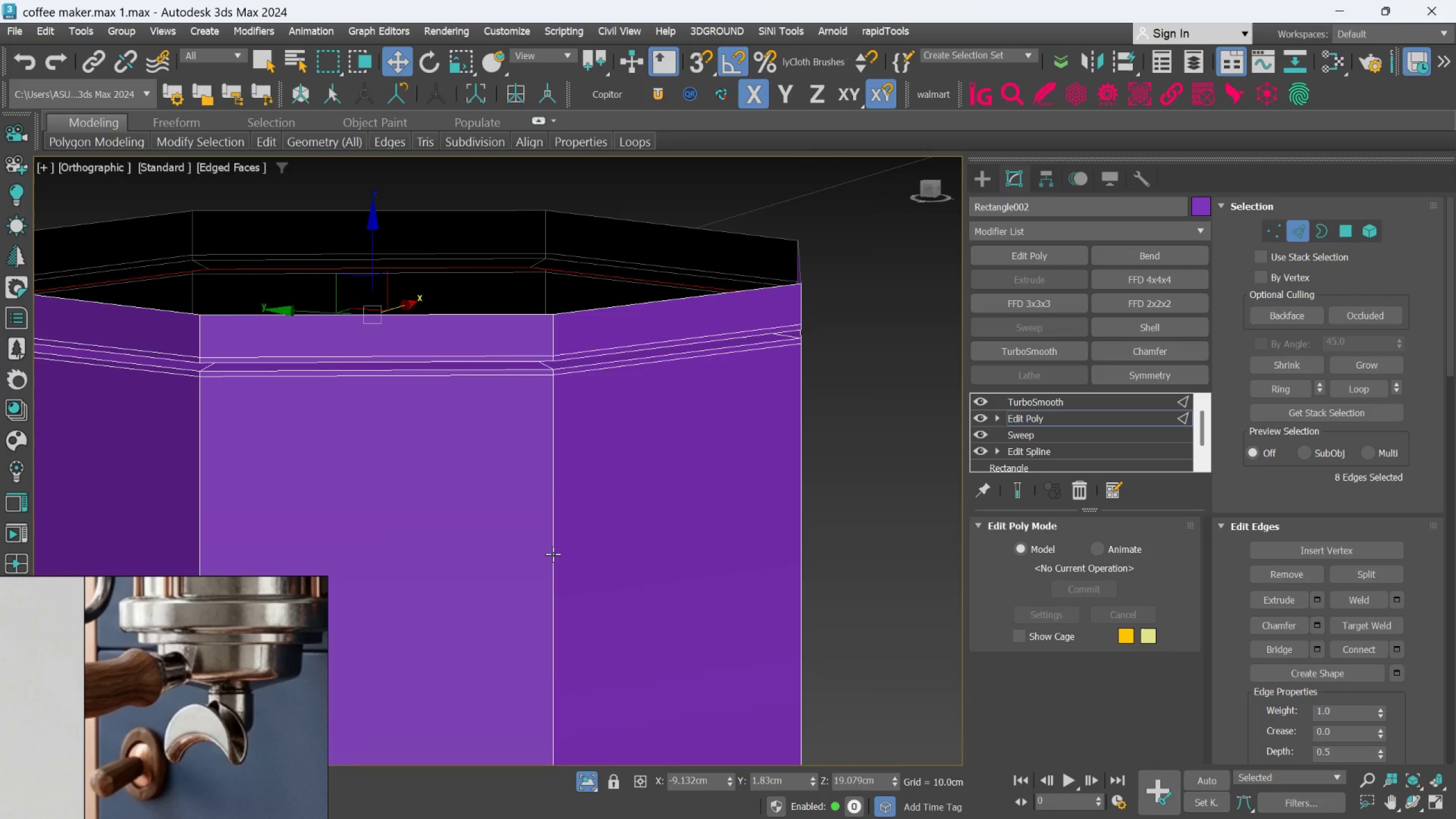 
left_click([553, 554])
 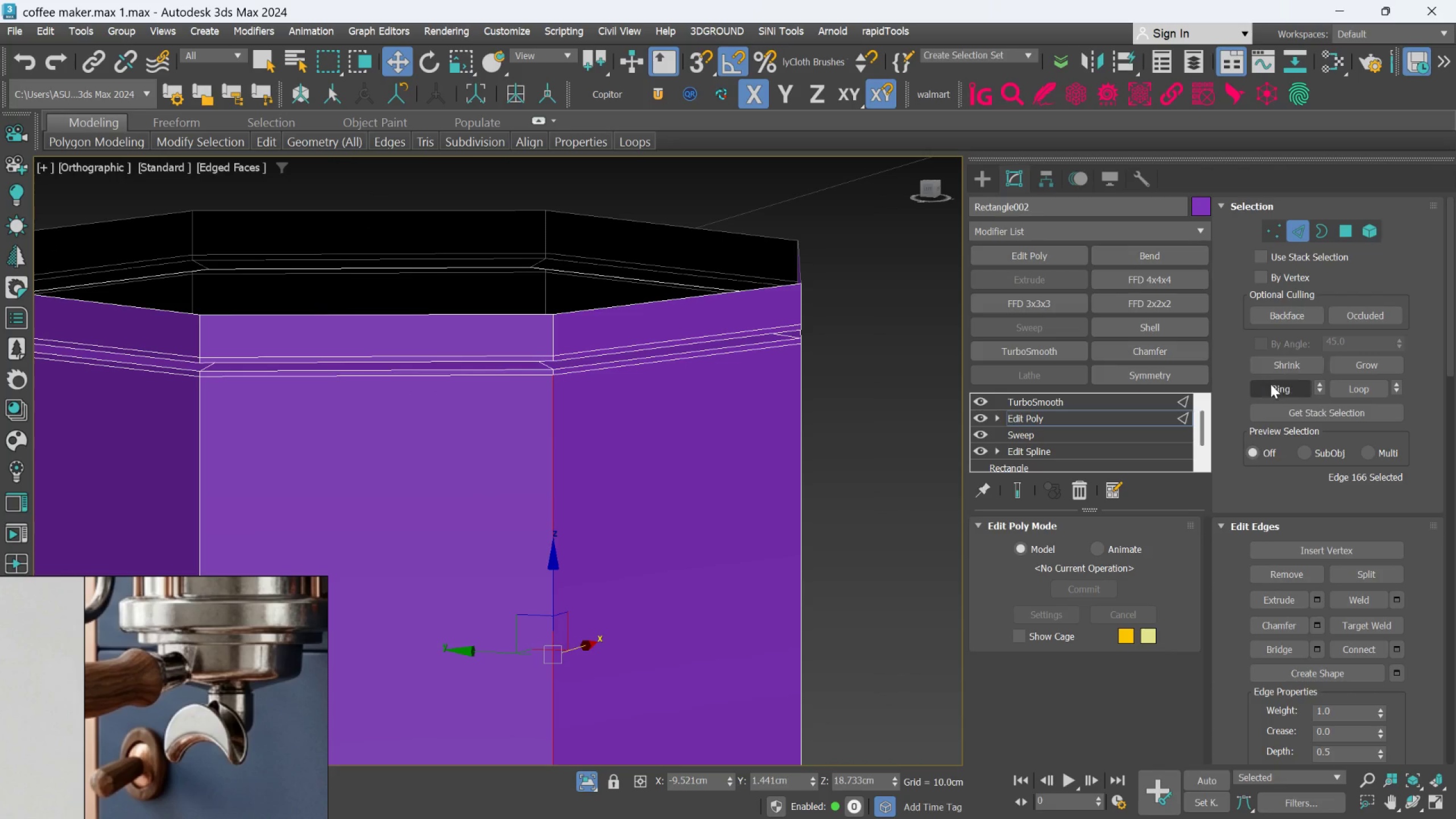 
left_click([1268, 395])
 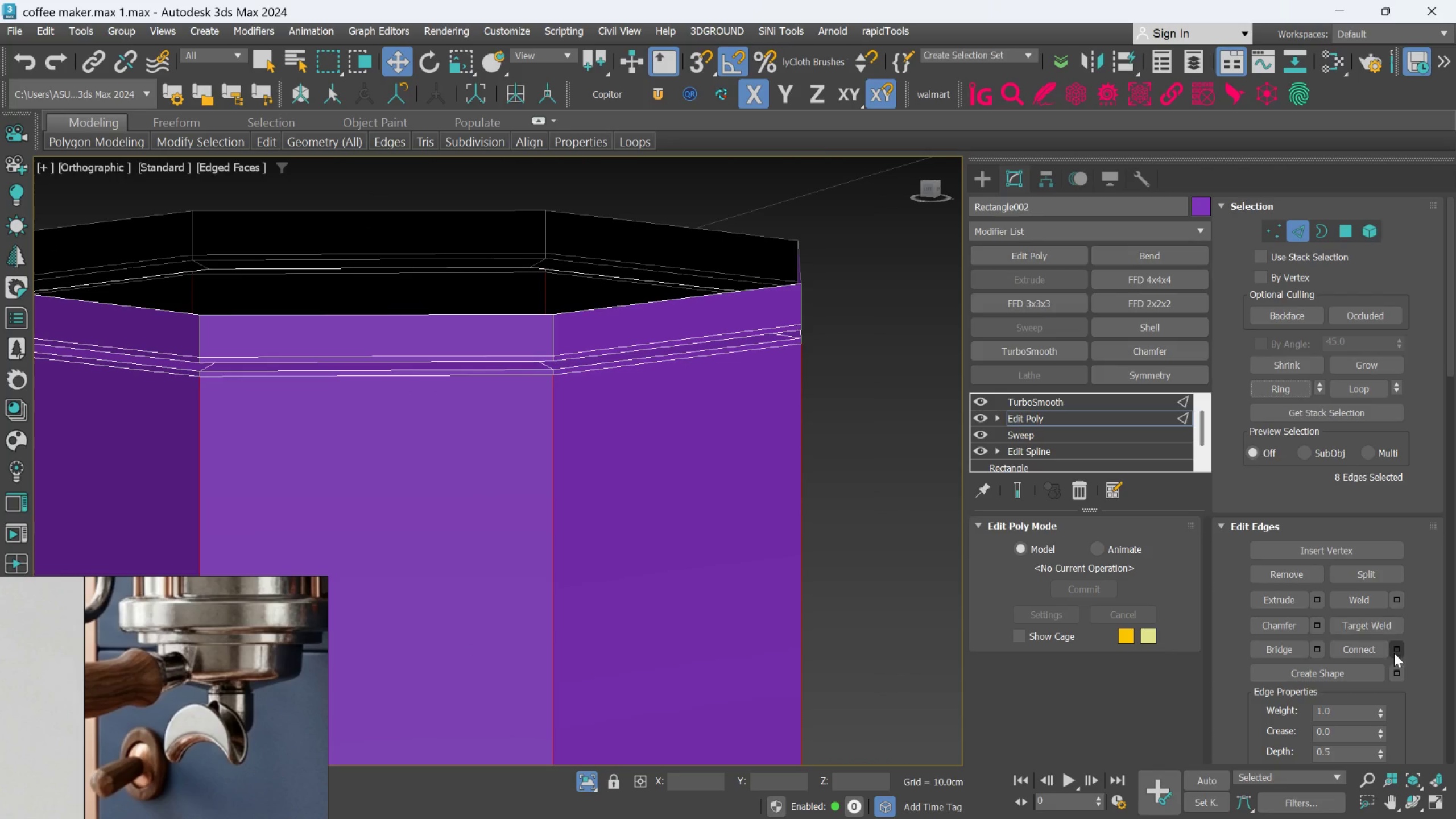 
left_click([1394, 652])
 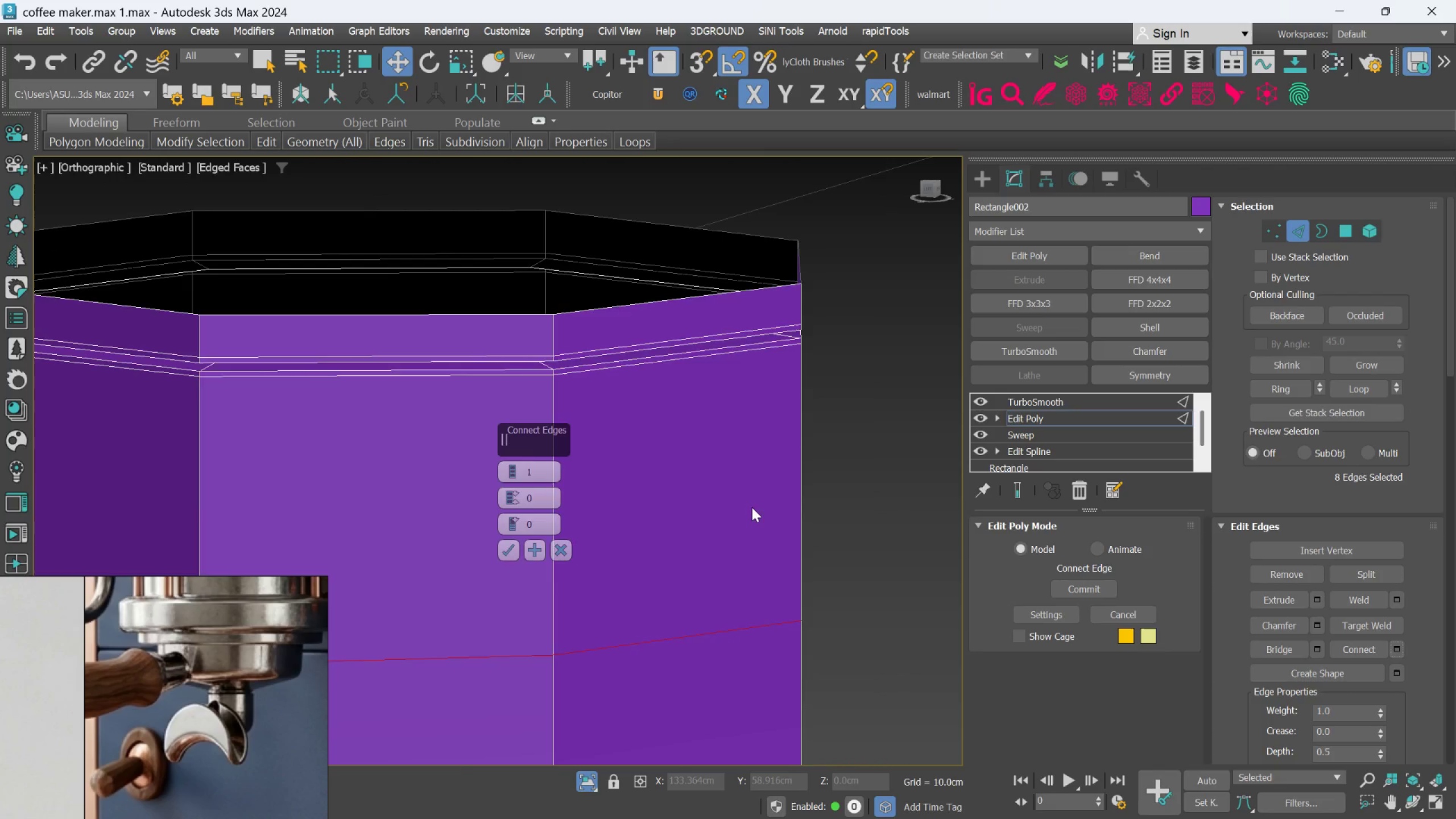 
scroll: coordinate [752, 507], scroll_direction: down, amount: 3.0
 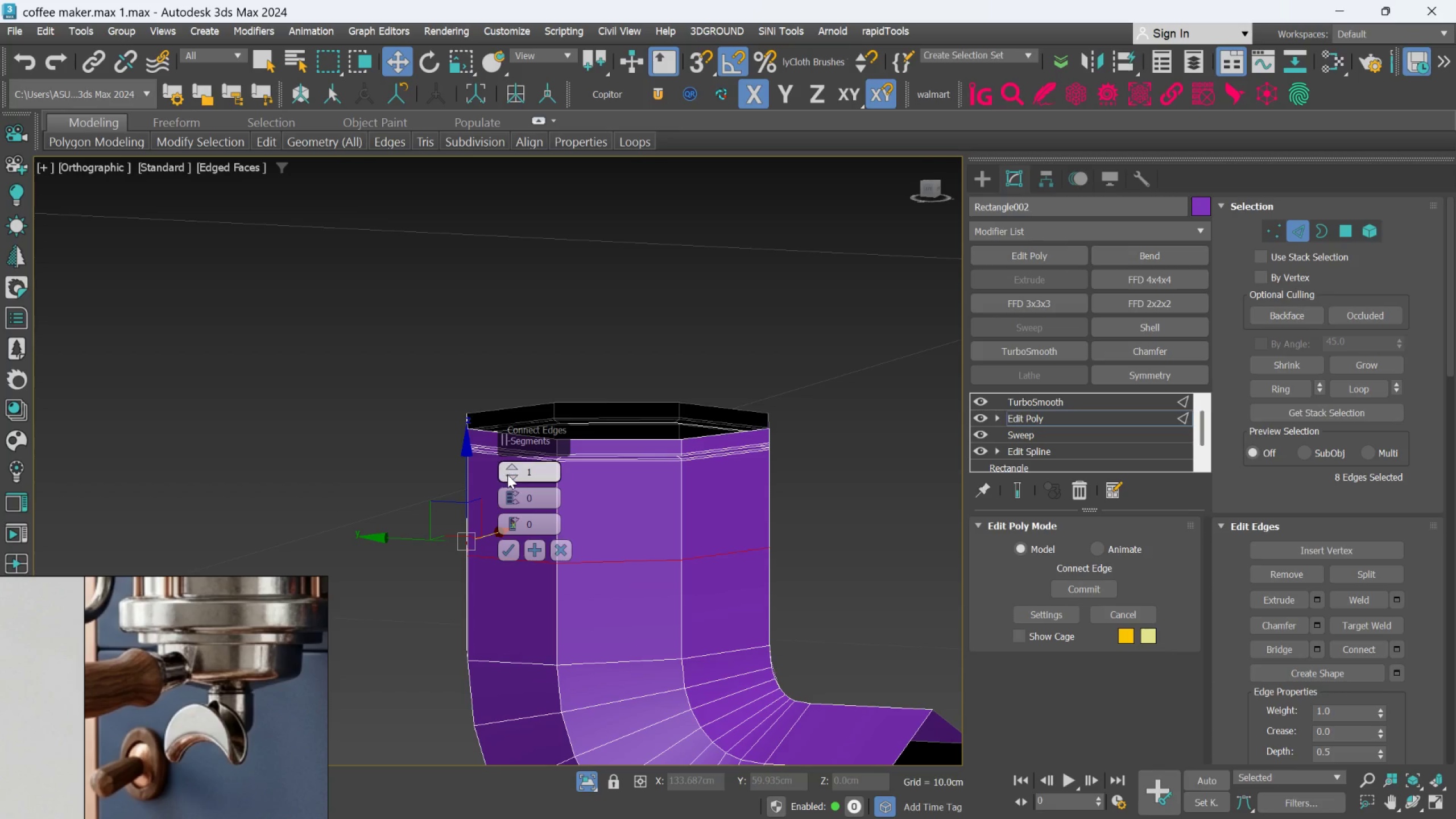 
left_click([507, 467])
 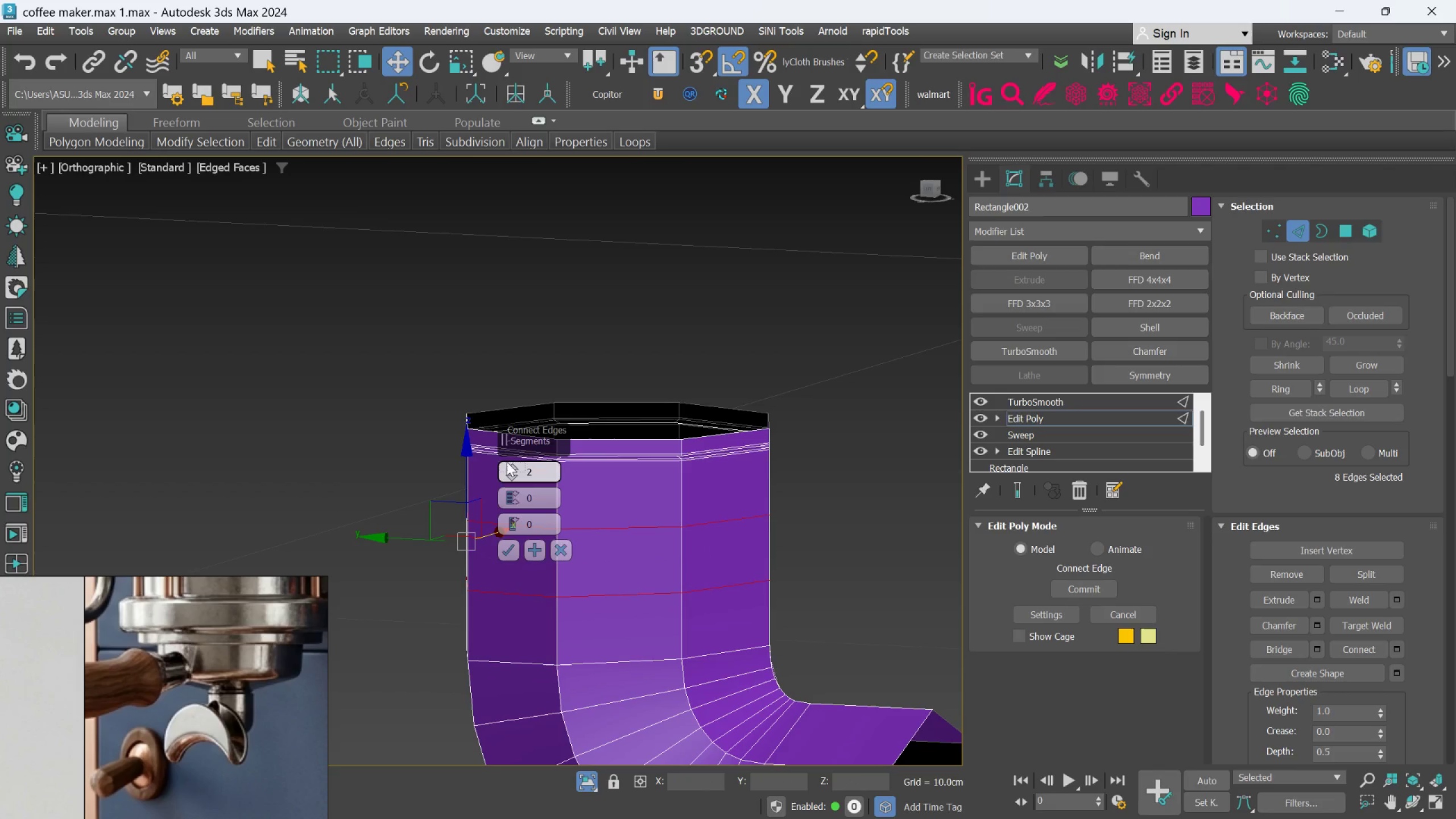 
left_click([506, 459])
 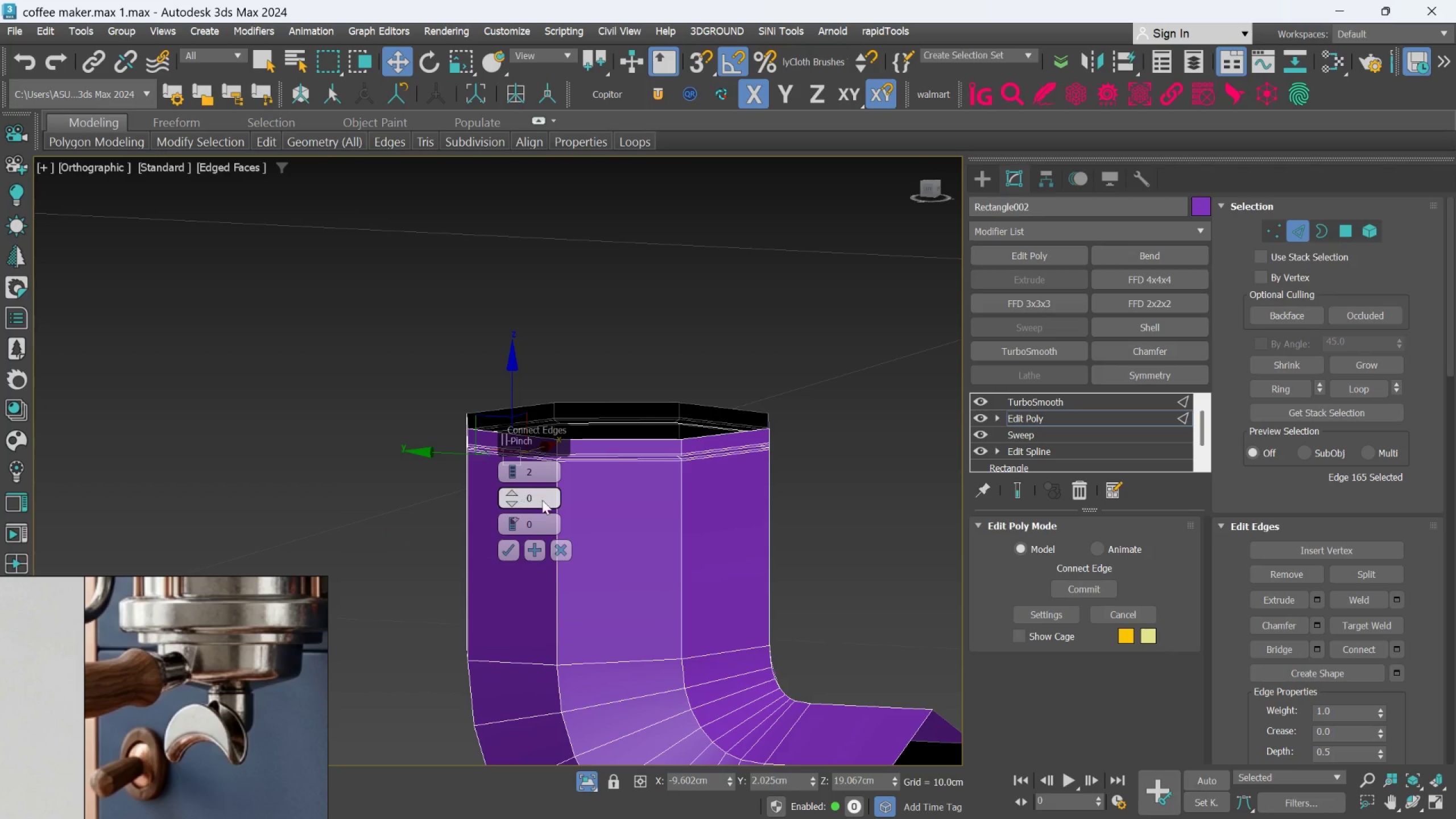 
key(Control+Z)
 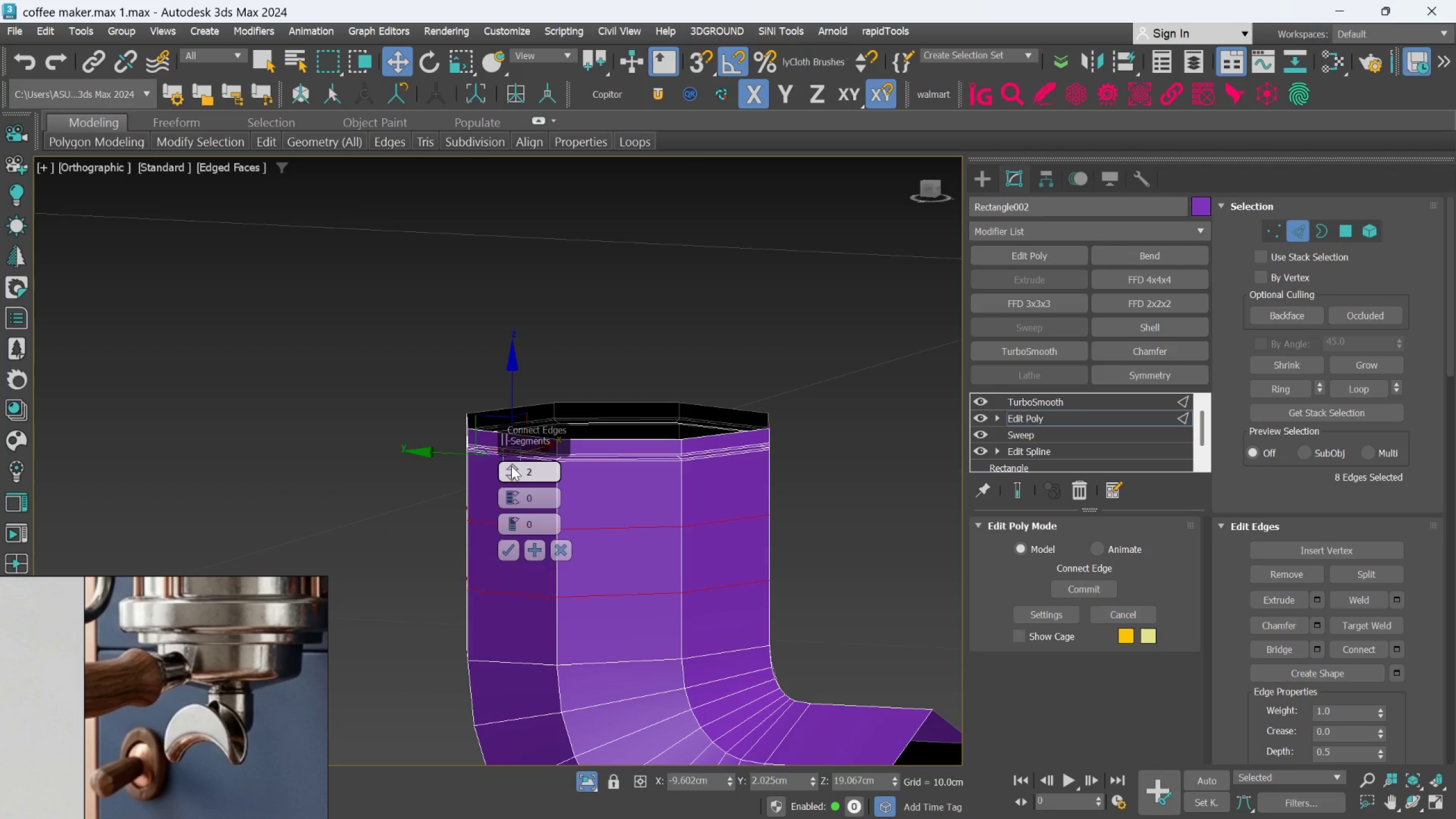 
left_click([511, 466])
 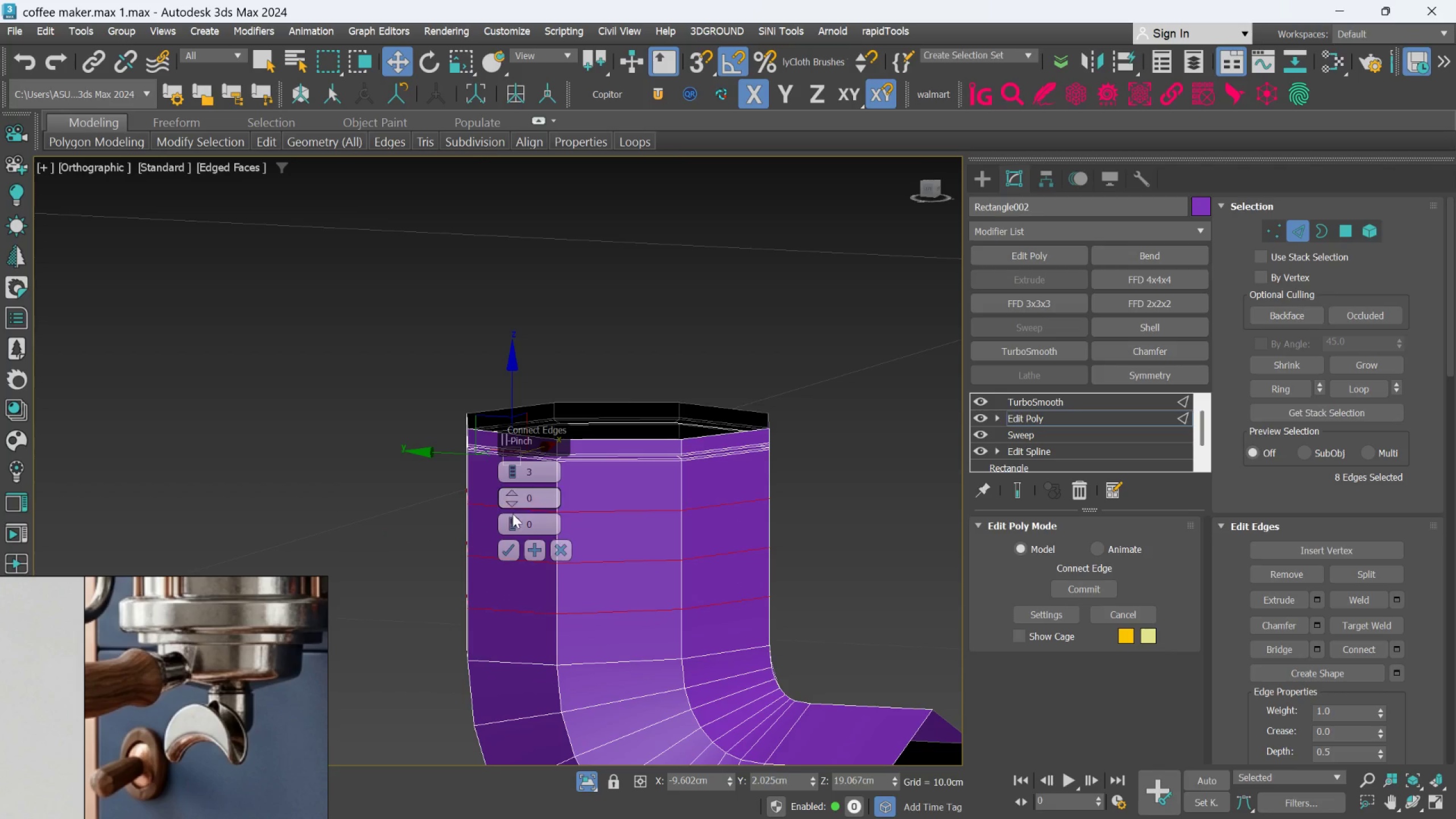 
left_click_drag(start_coordinate=[512, 514], to_coordinate=[508, 495])
 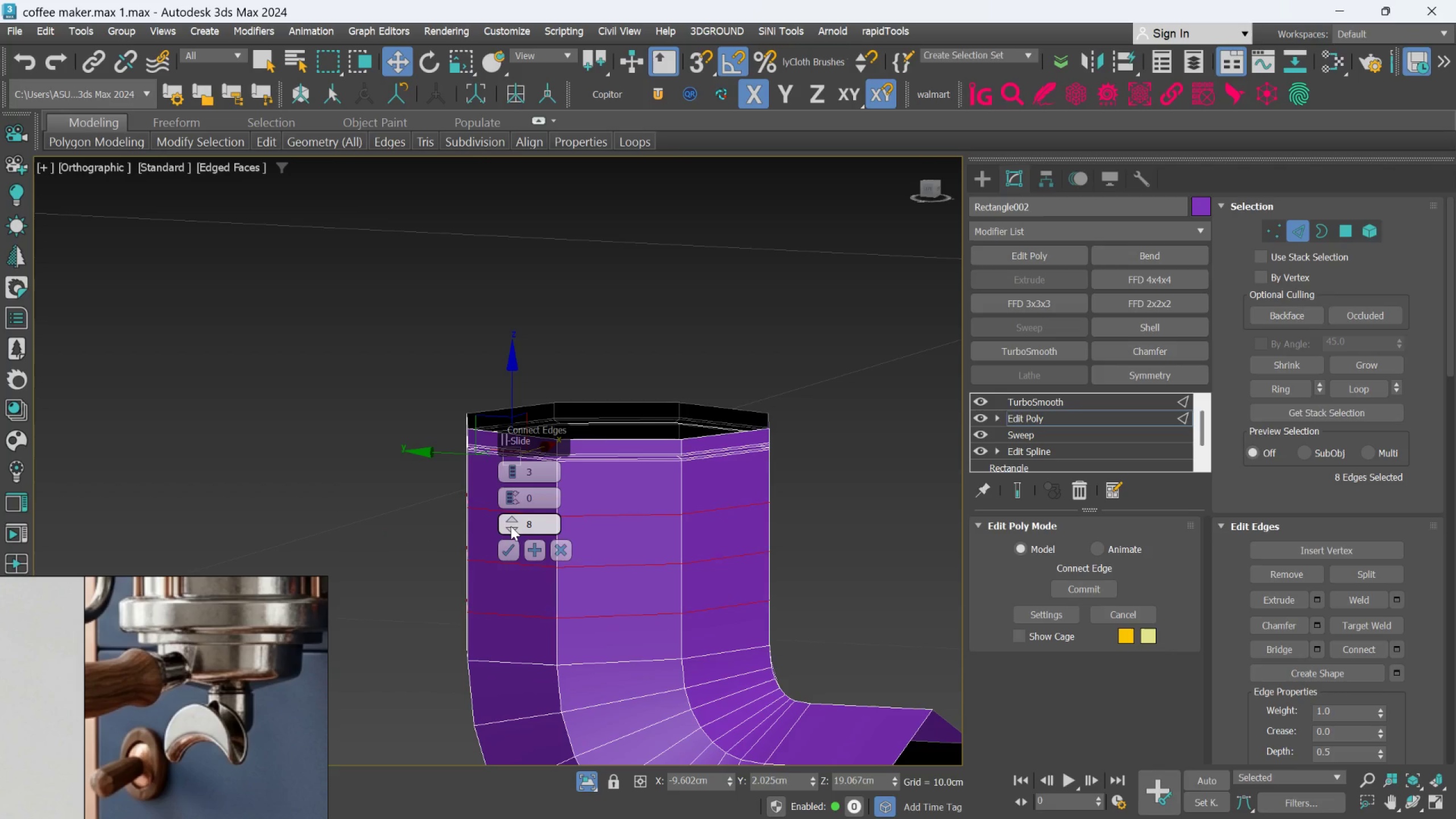 
right_click([511, 526])
 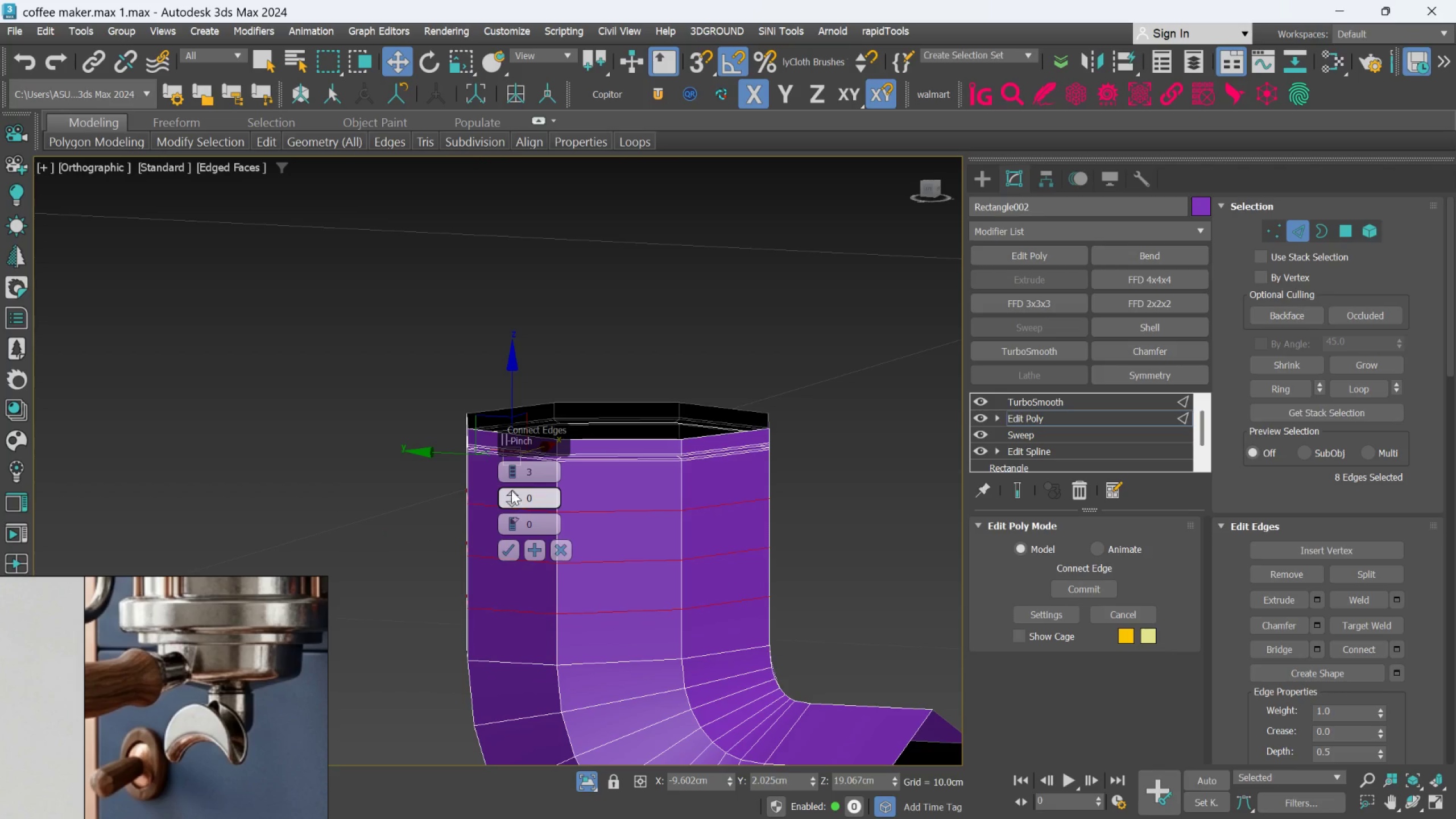 
left_click_drag(start_coordinate=[511, 490], to_coordinate=[510, 435])
 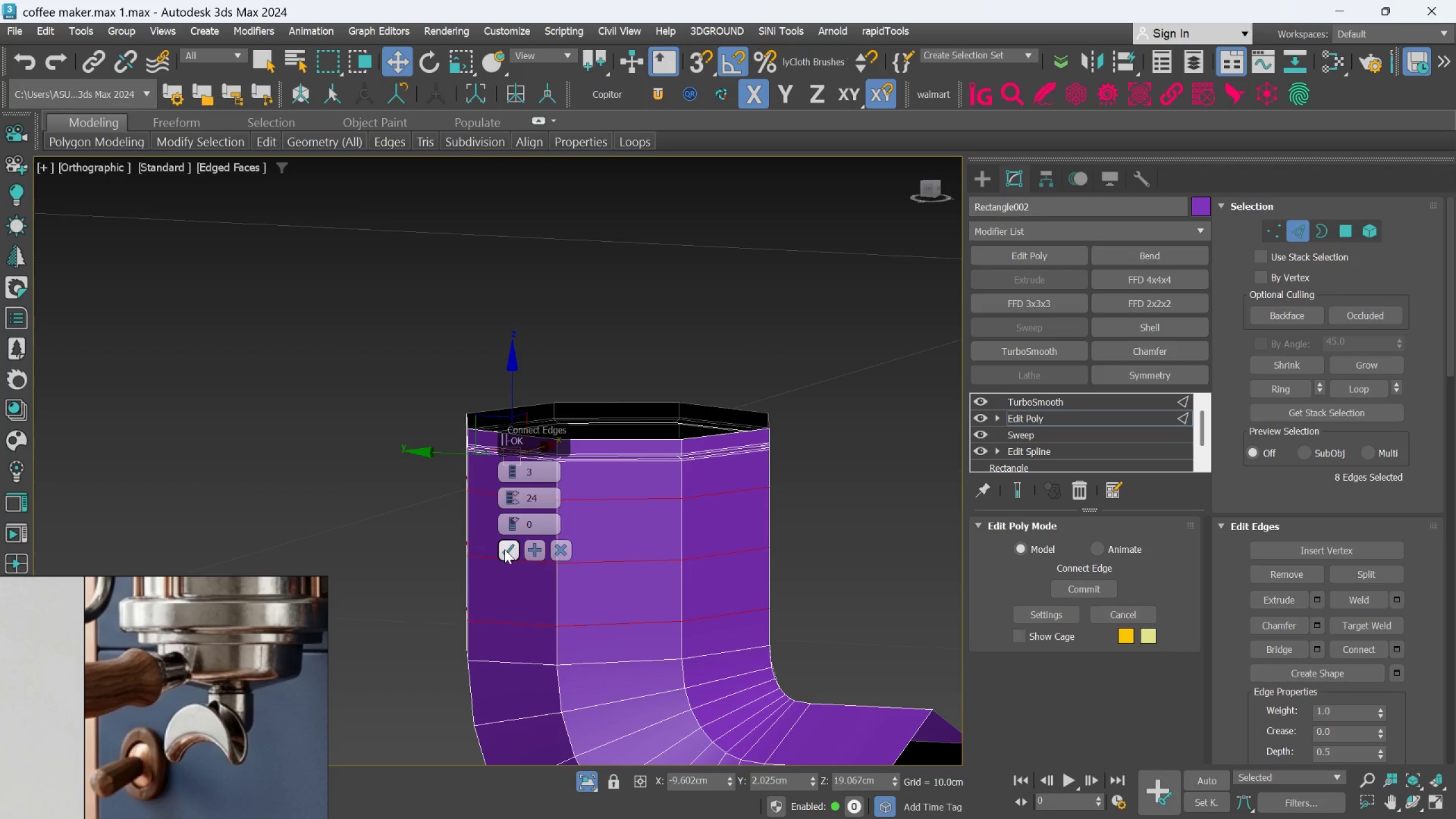 
left_click([504, 549])
 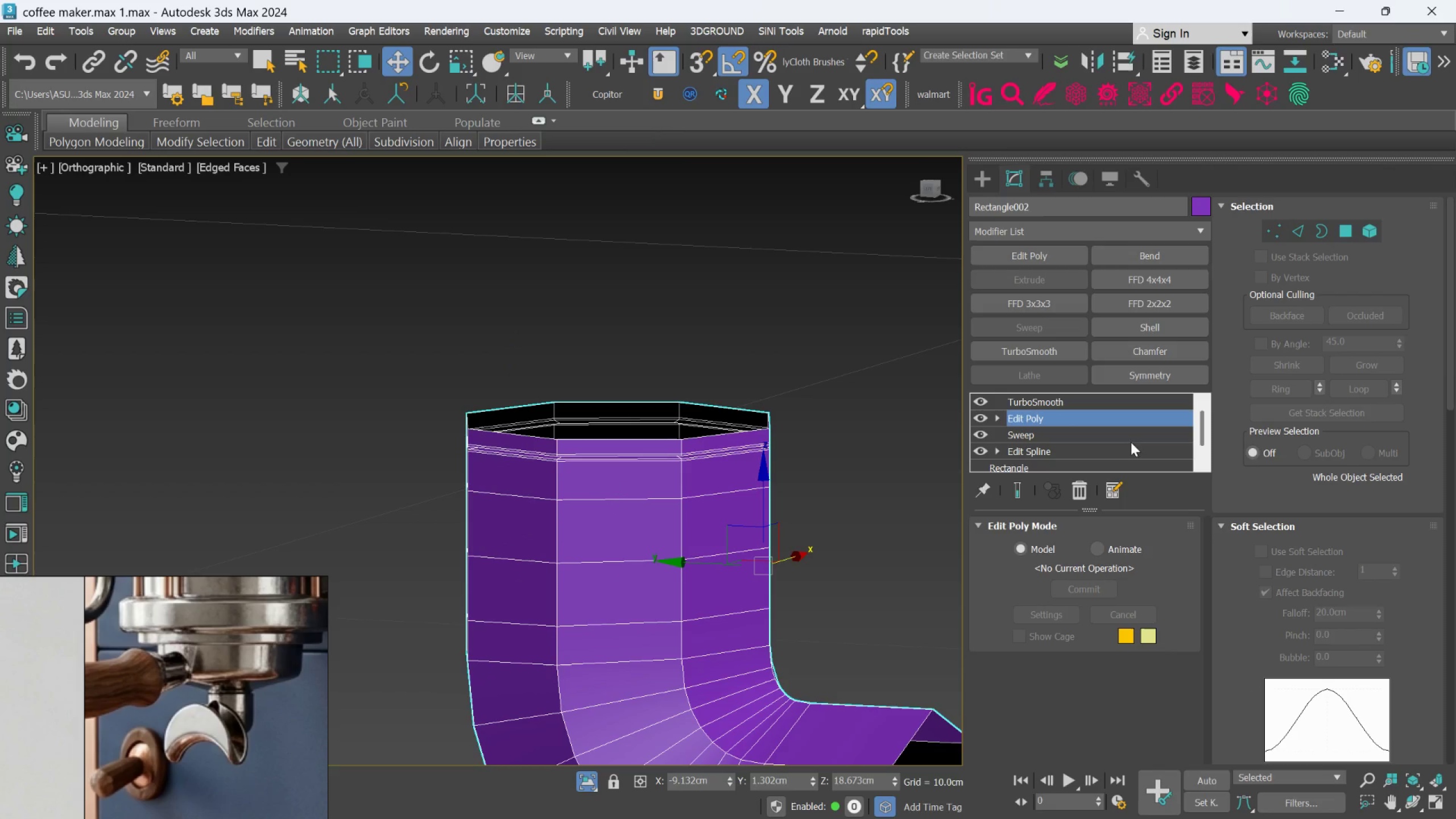 
left_click([1009, 496])
 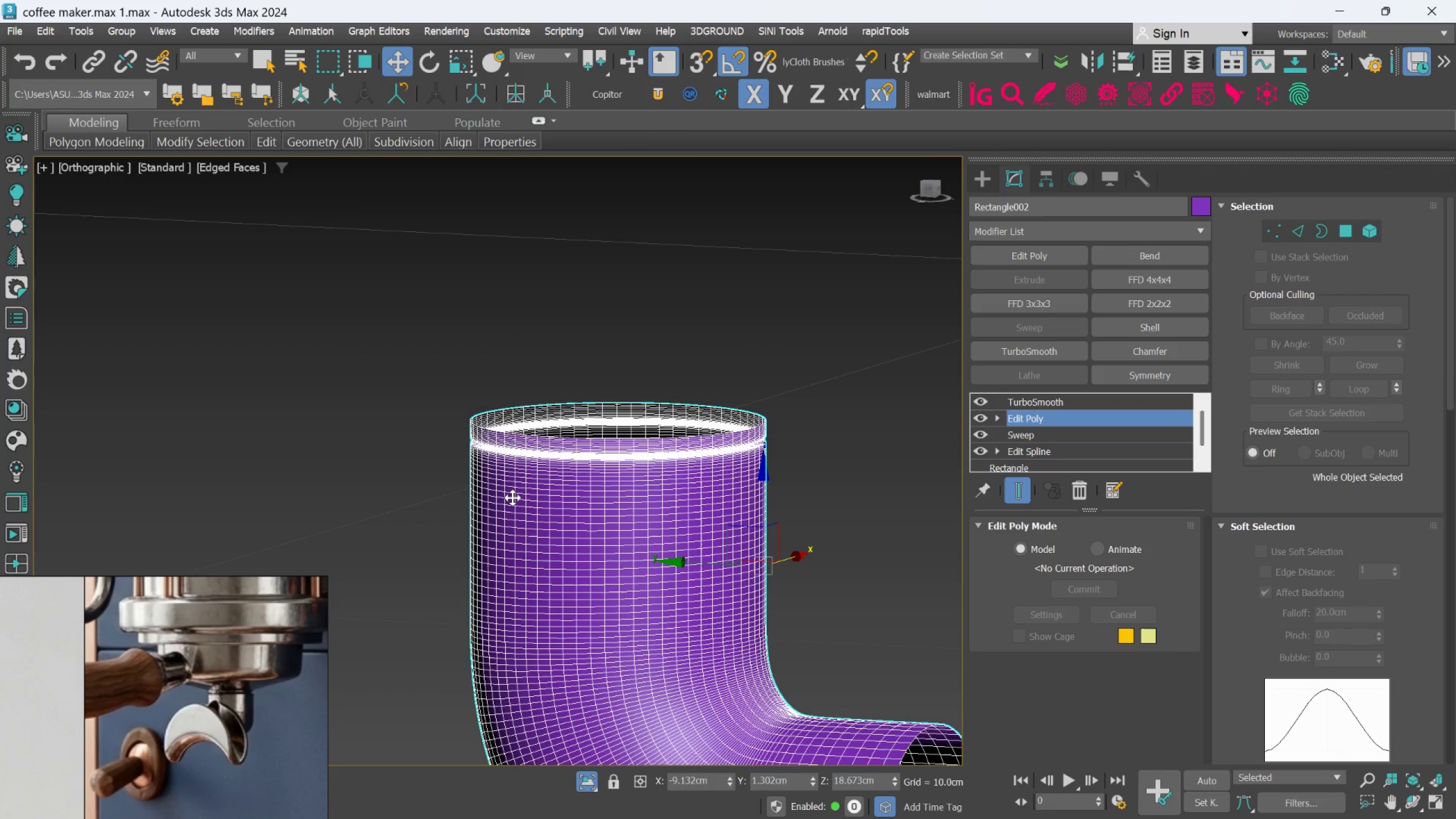 
scroll: coordinate [512, 498], scroll_direction: up, amount: 1.0
 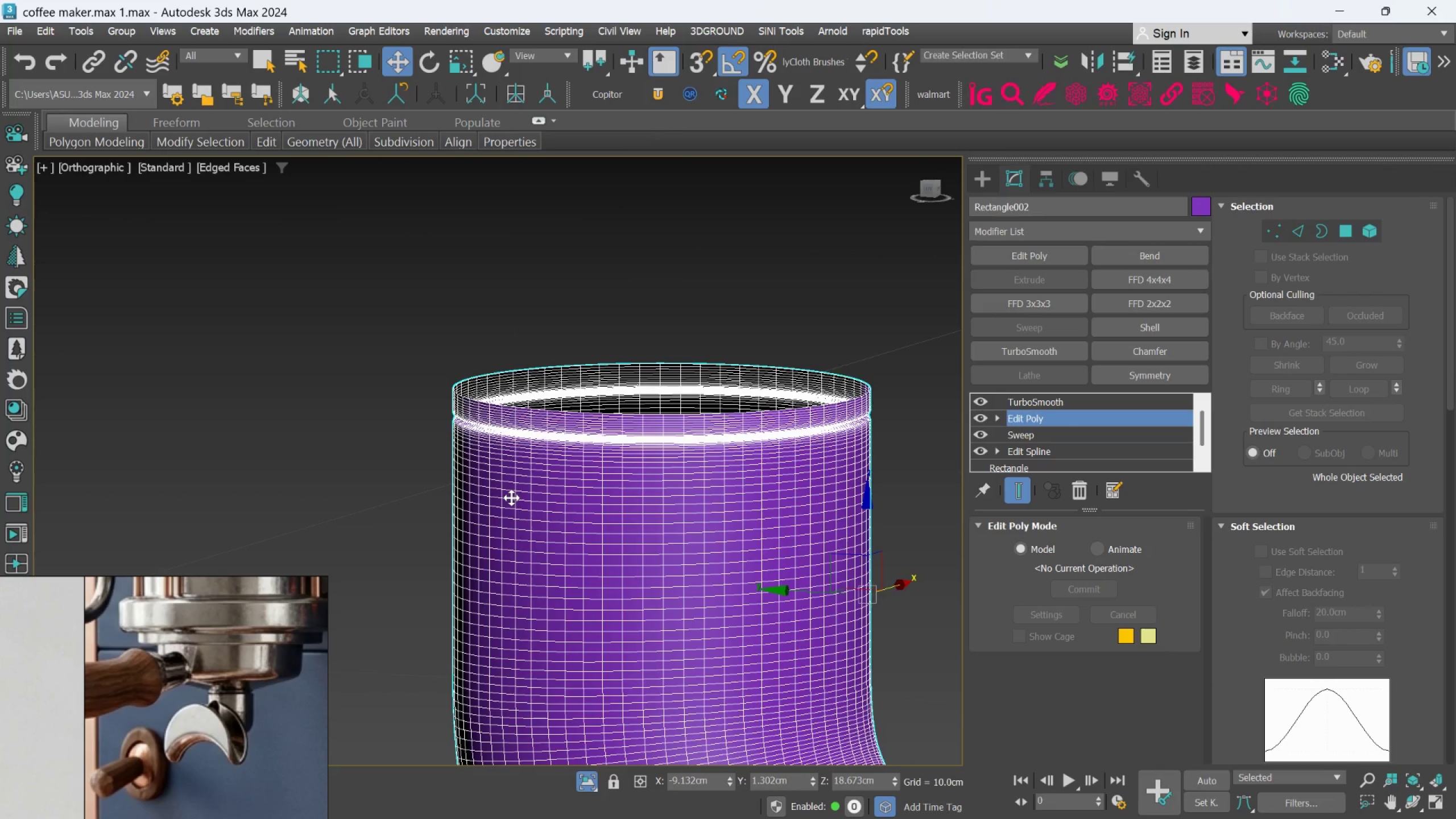 
key(F4)
 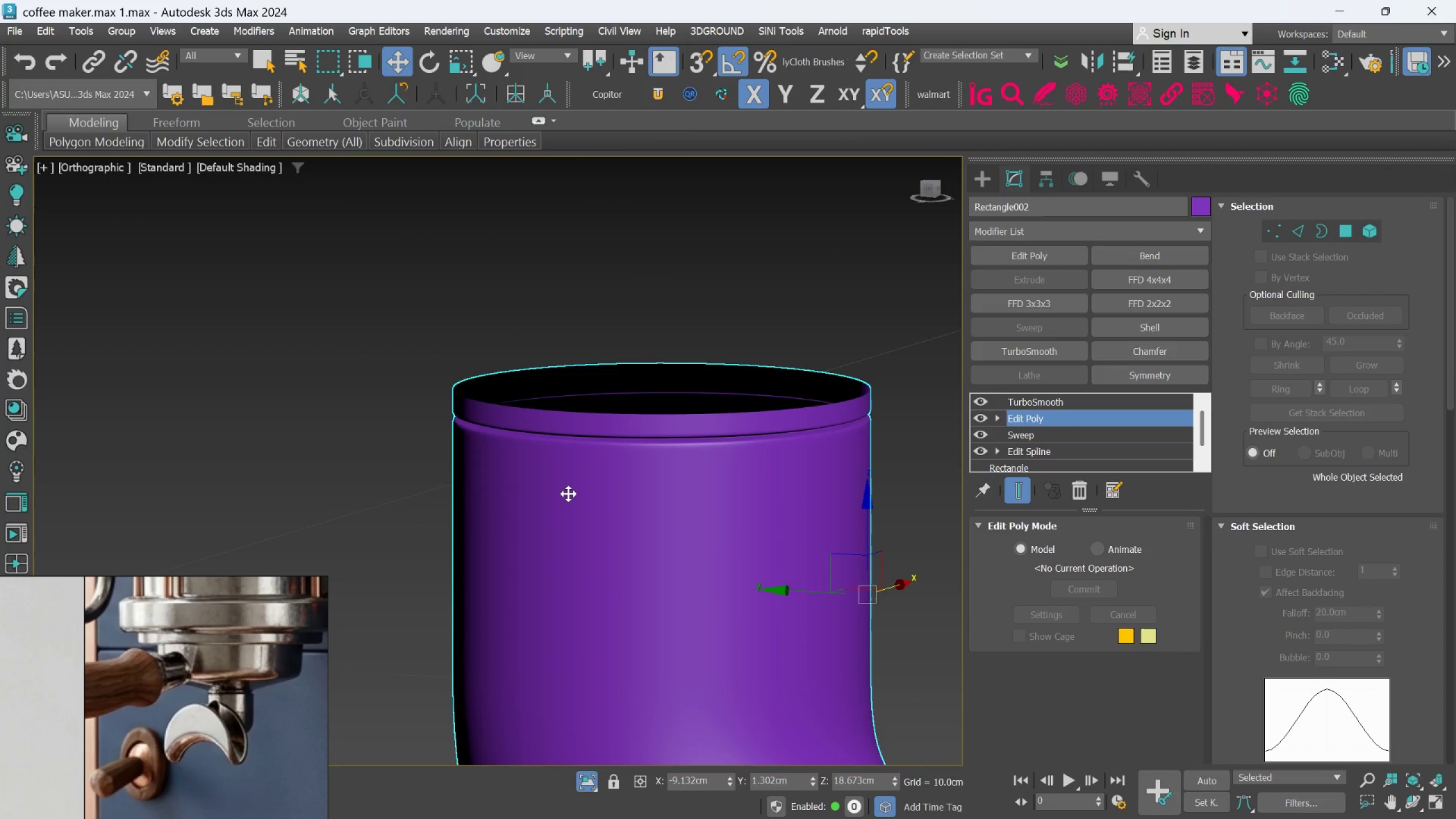 
scroll: coordinate [568, 494], scroll_direction: down, amount: 2.0
 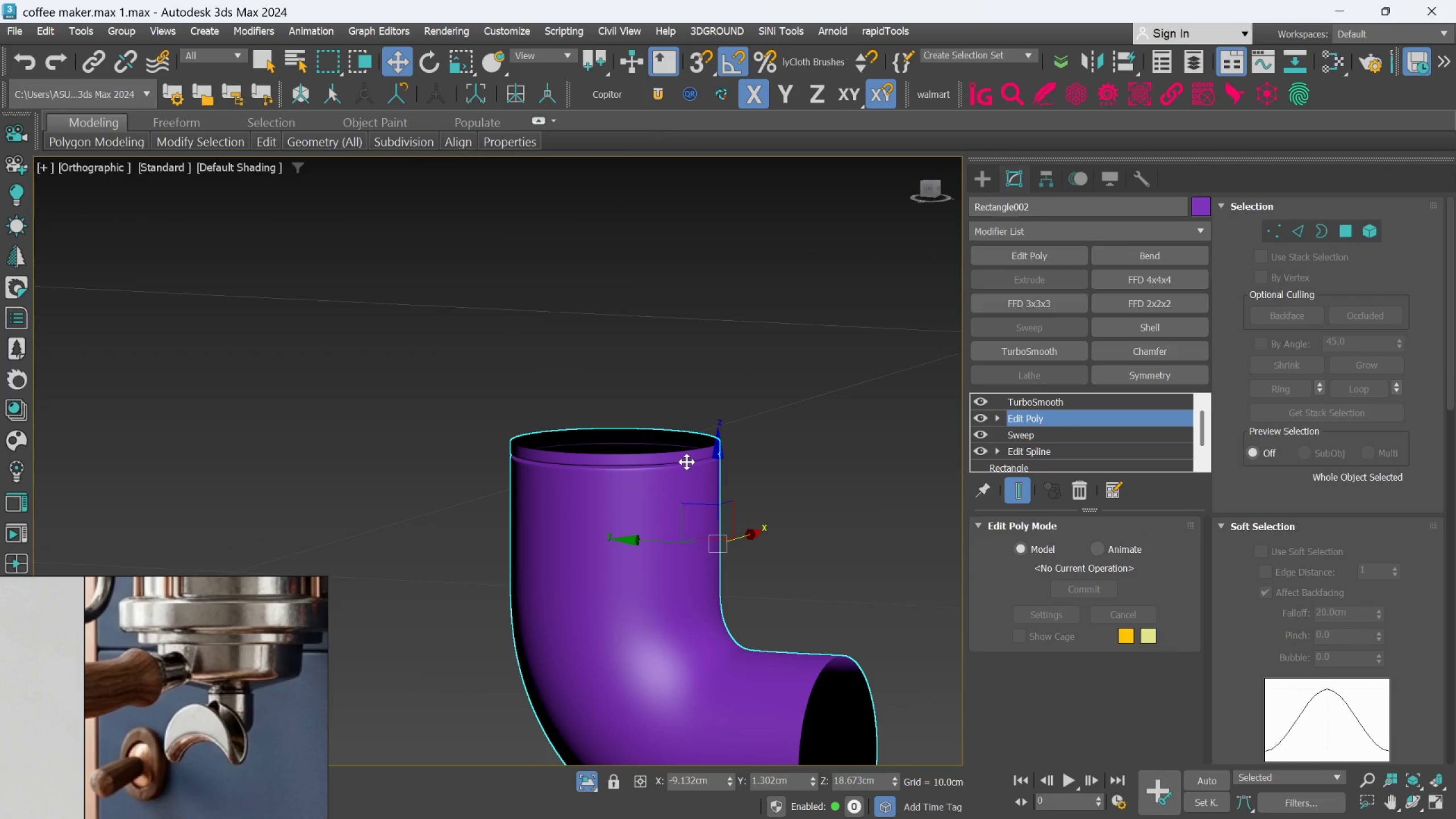 
scroll: coordinate [686, 462], scroll_direction: none, amount: 0.0
 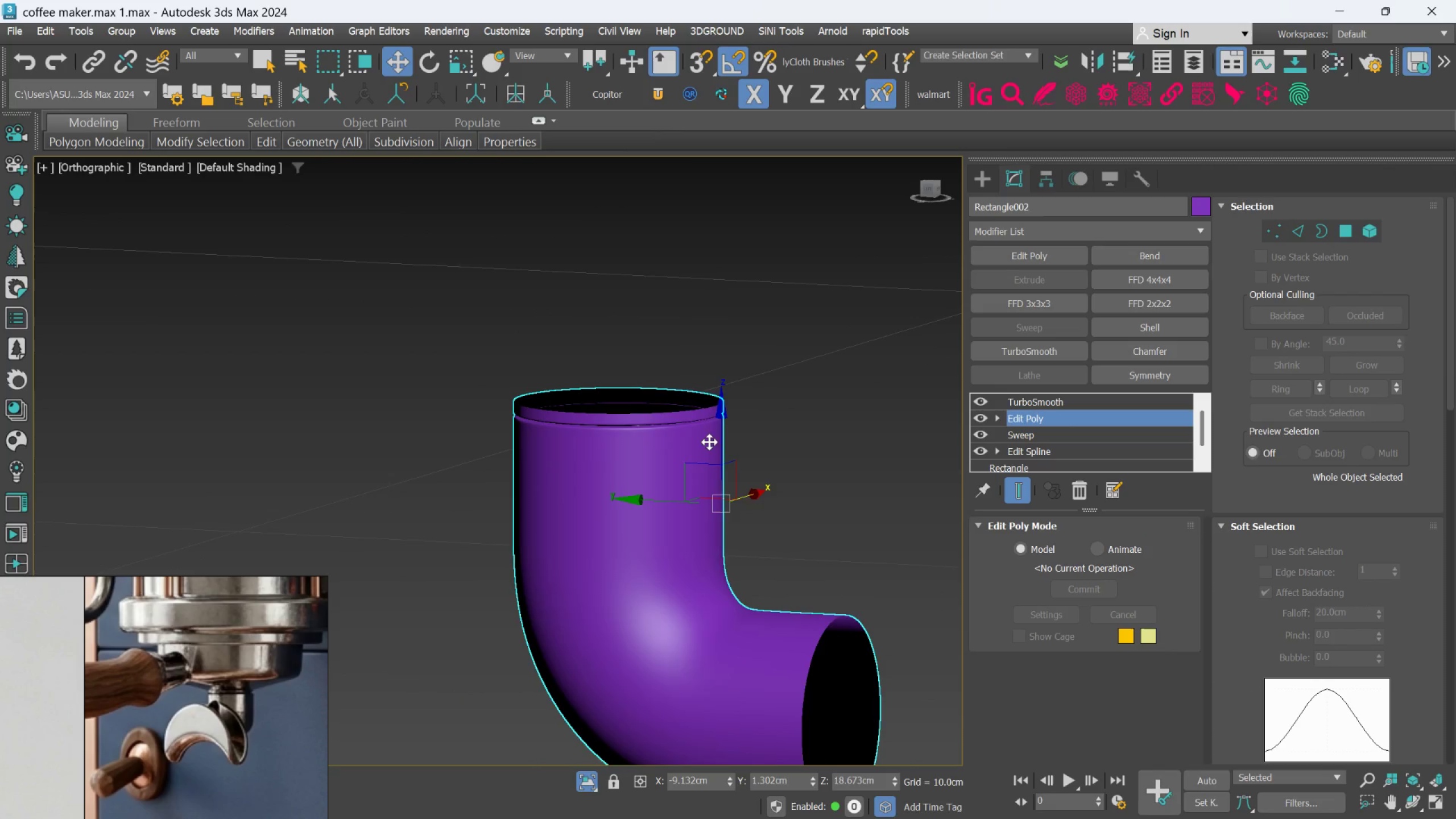 
scroll: coordinate [714, 450], scroll_direction: down, amount: 2.0
 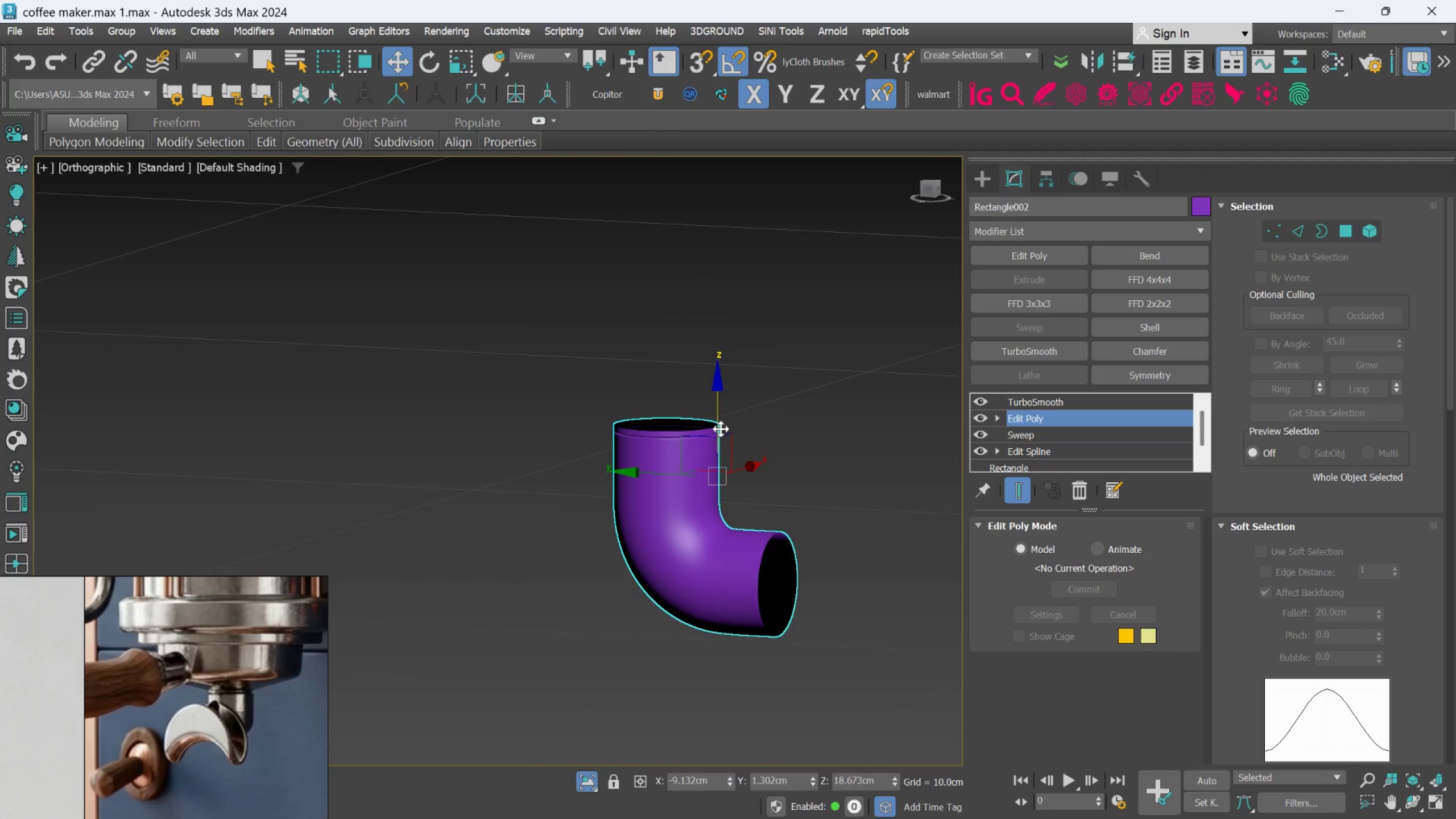 
scroll: coordinate [721, 429], scroll_direction: up, amount: 2.0
 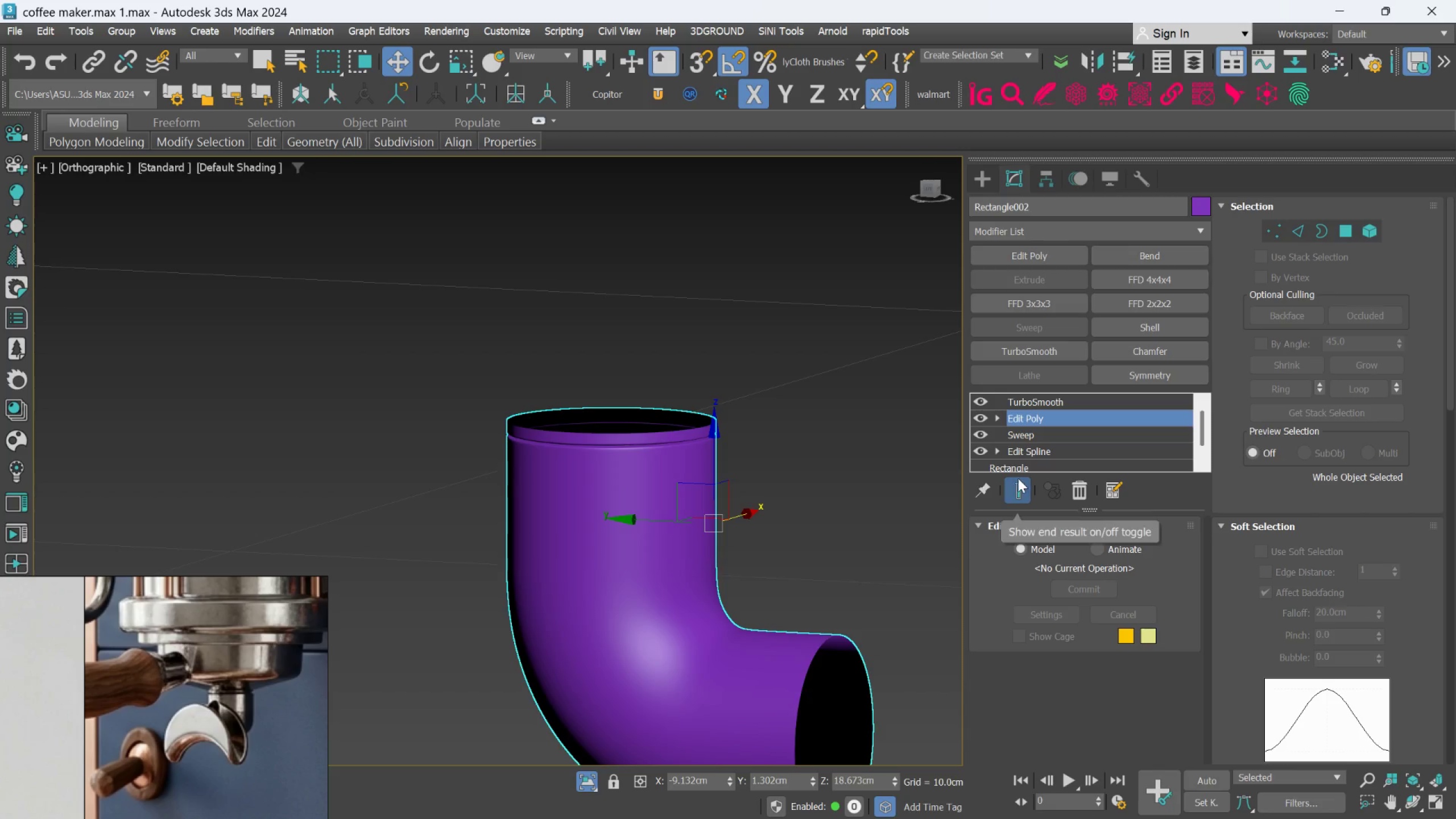 
left_click([1018, 479])
 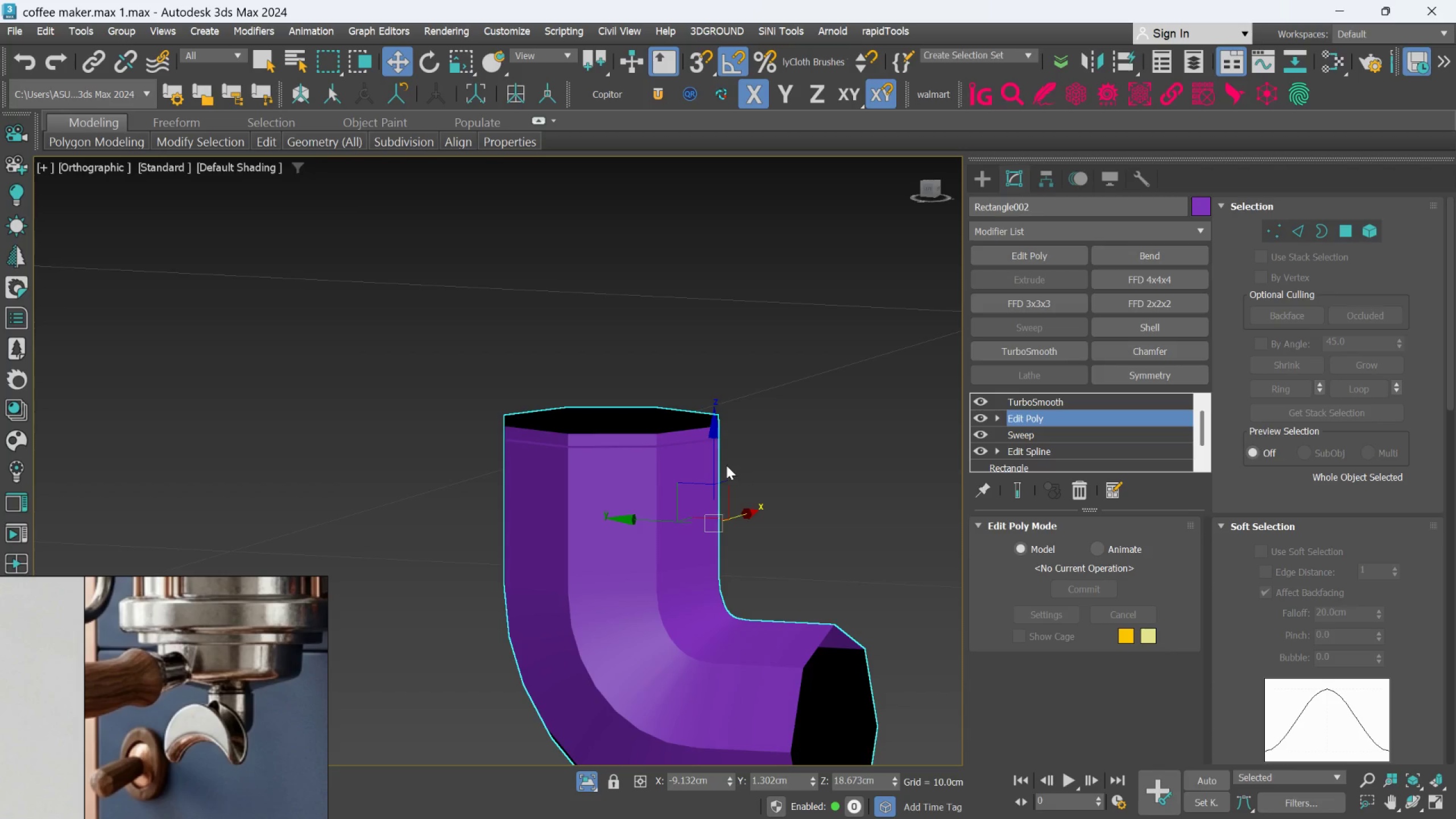 
scroll: coordinate [576, 497], scroll_direction: up, amount: 4.0
 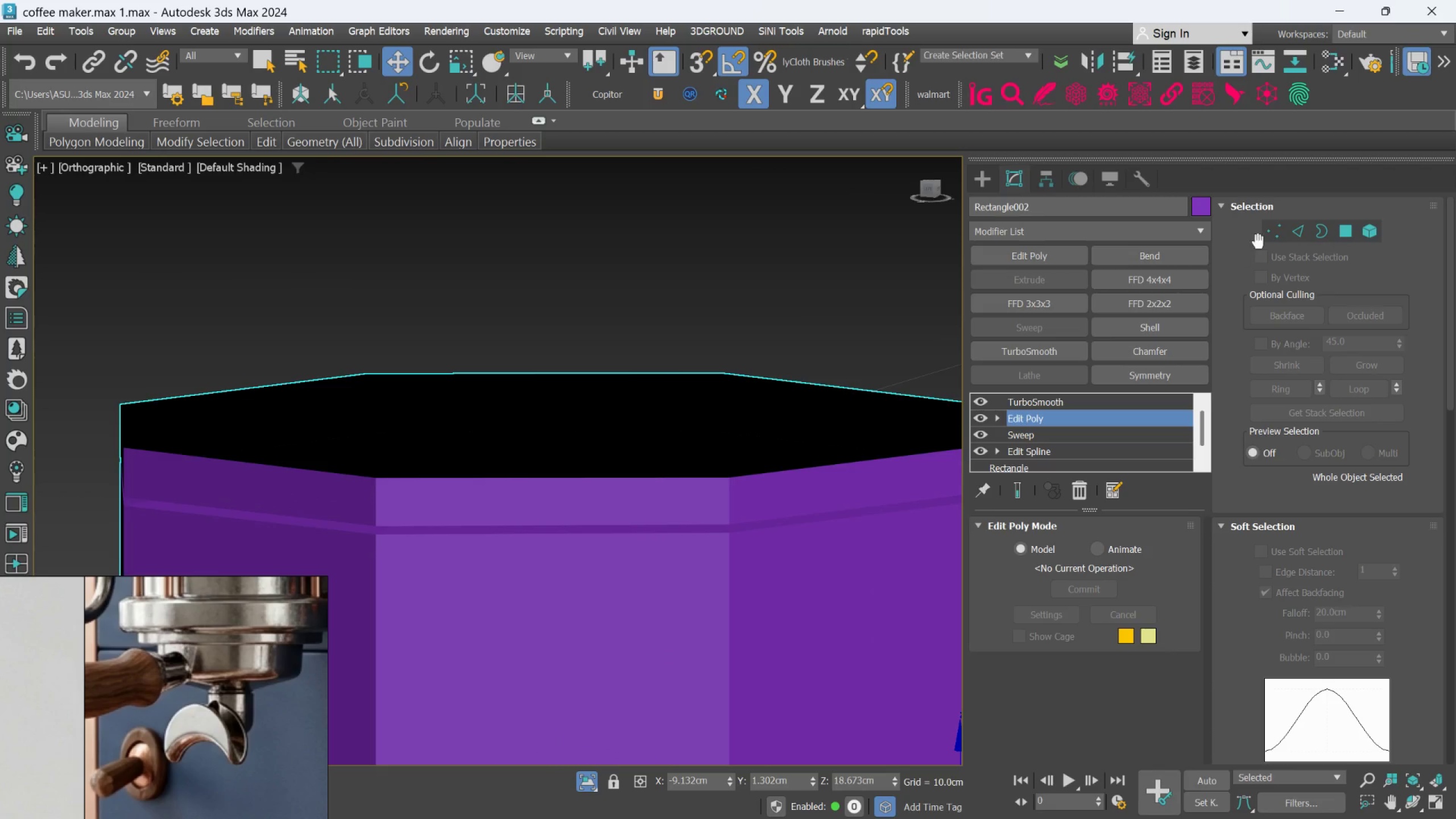 
left_click([1296, 226])
 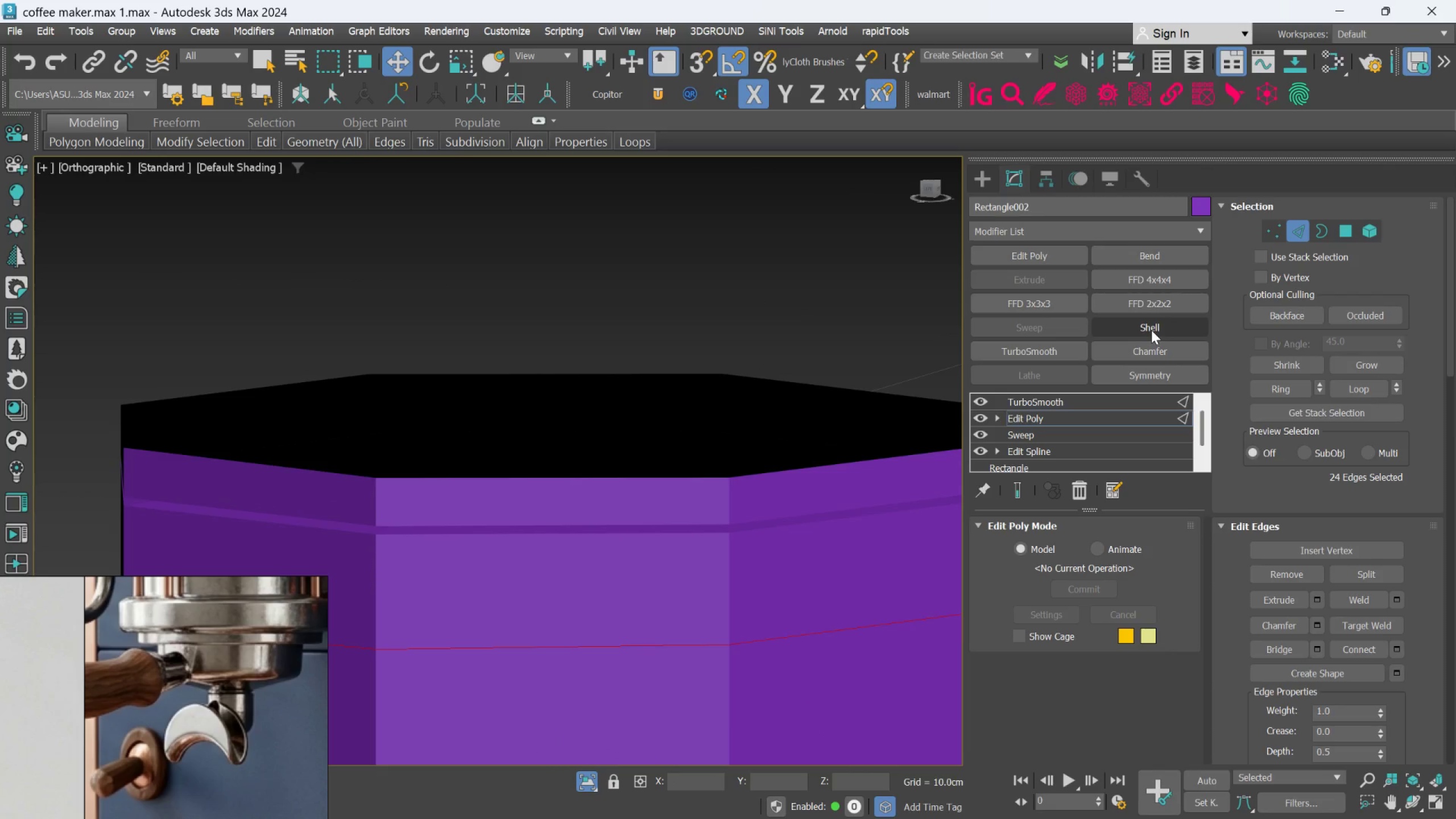 
key(F4)
 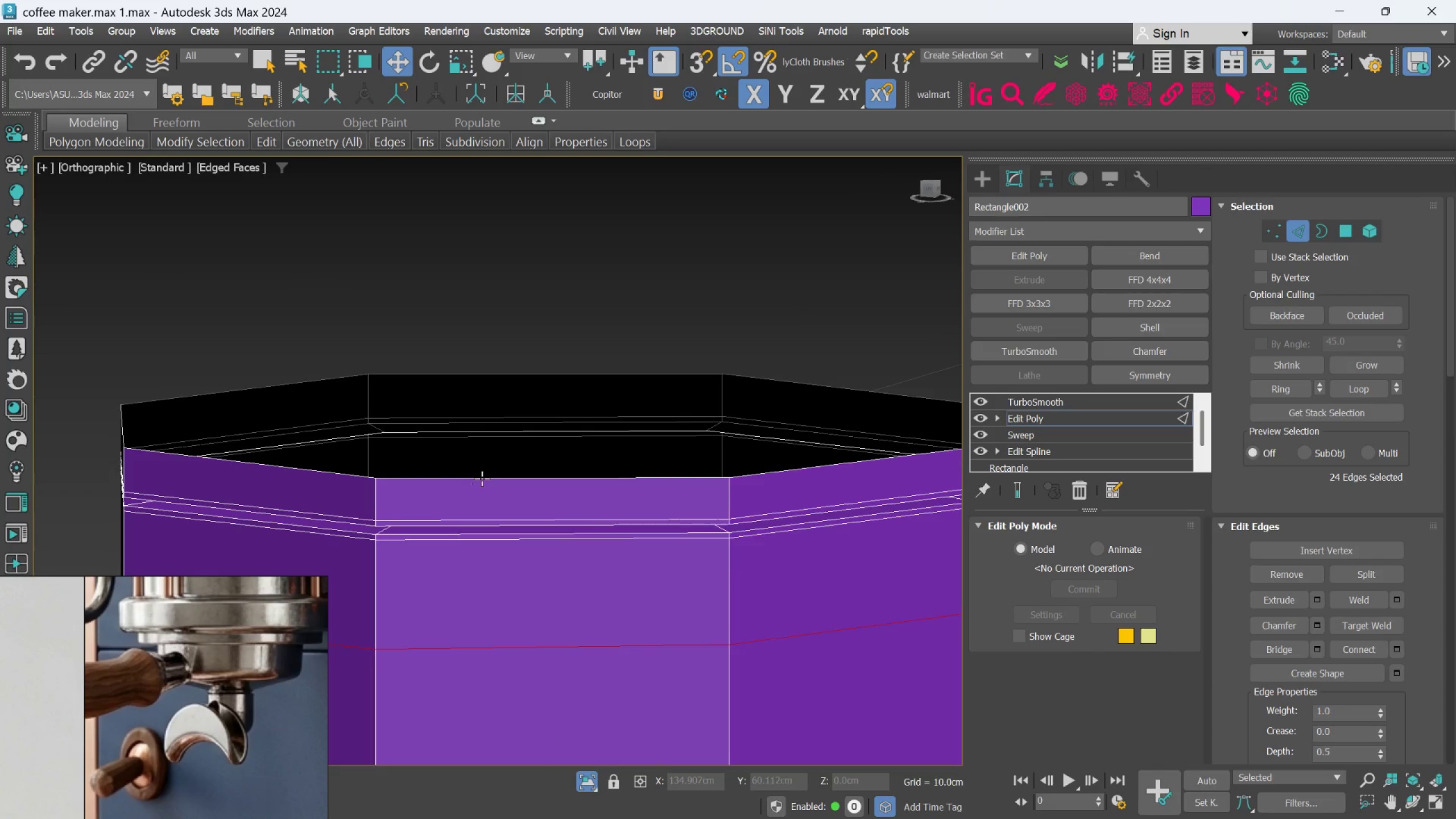 
double_click([482, 478])
 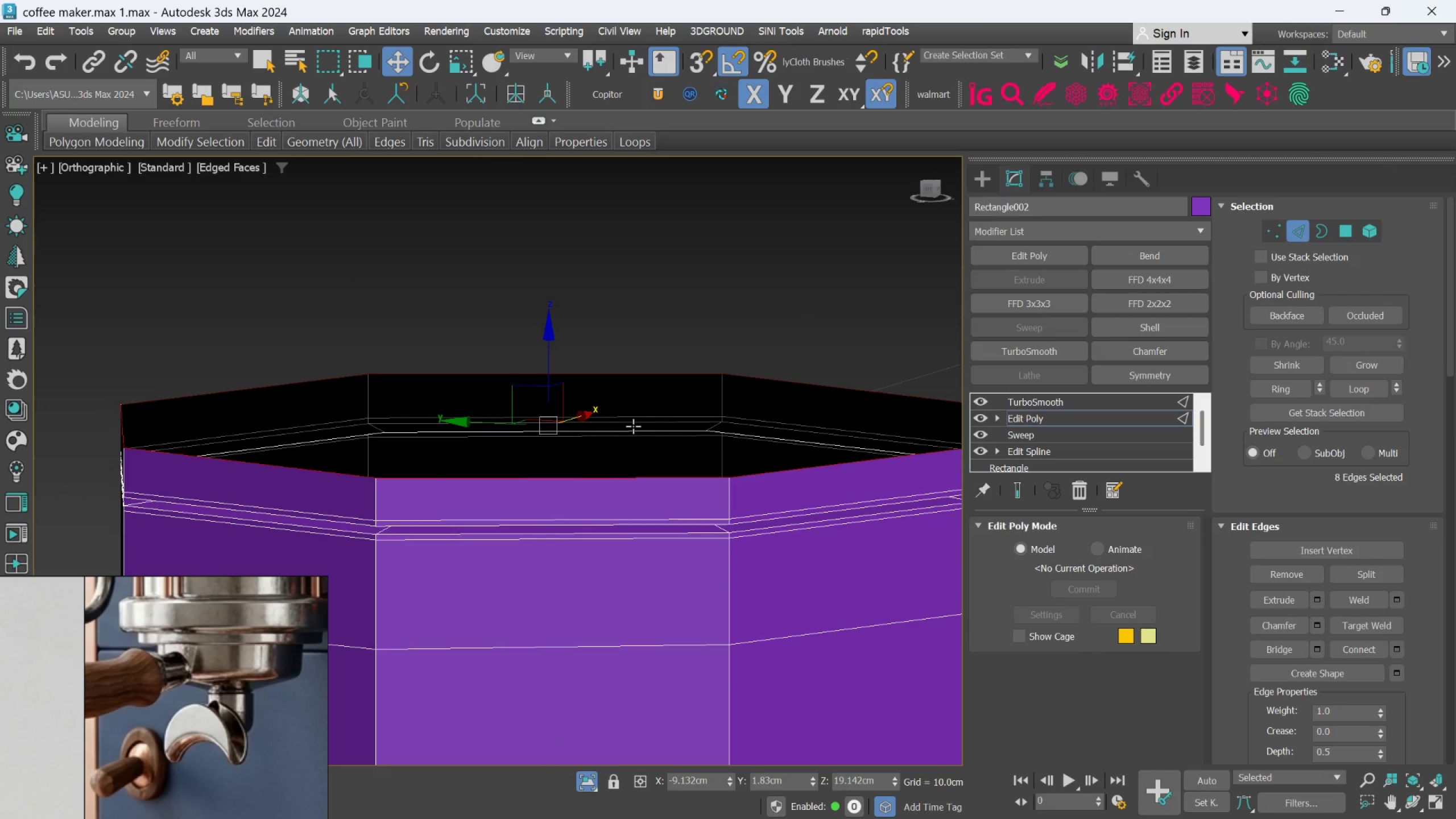 
key(R)
 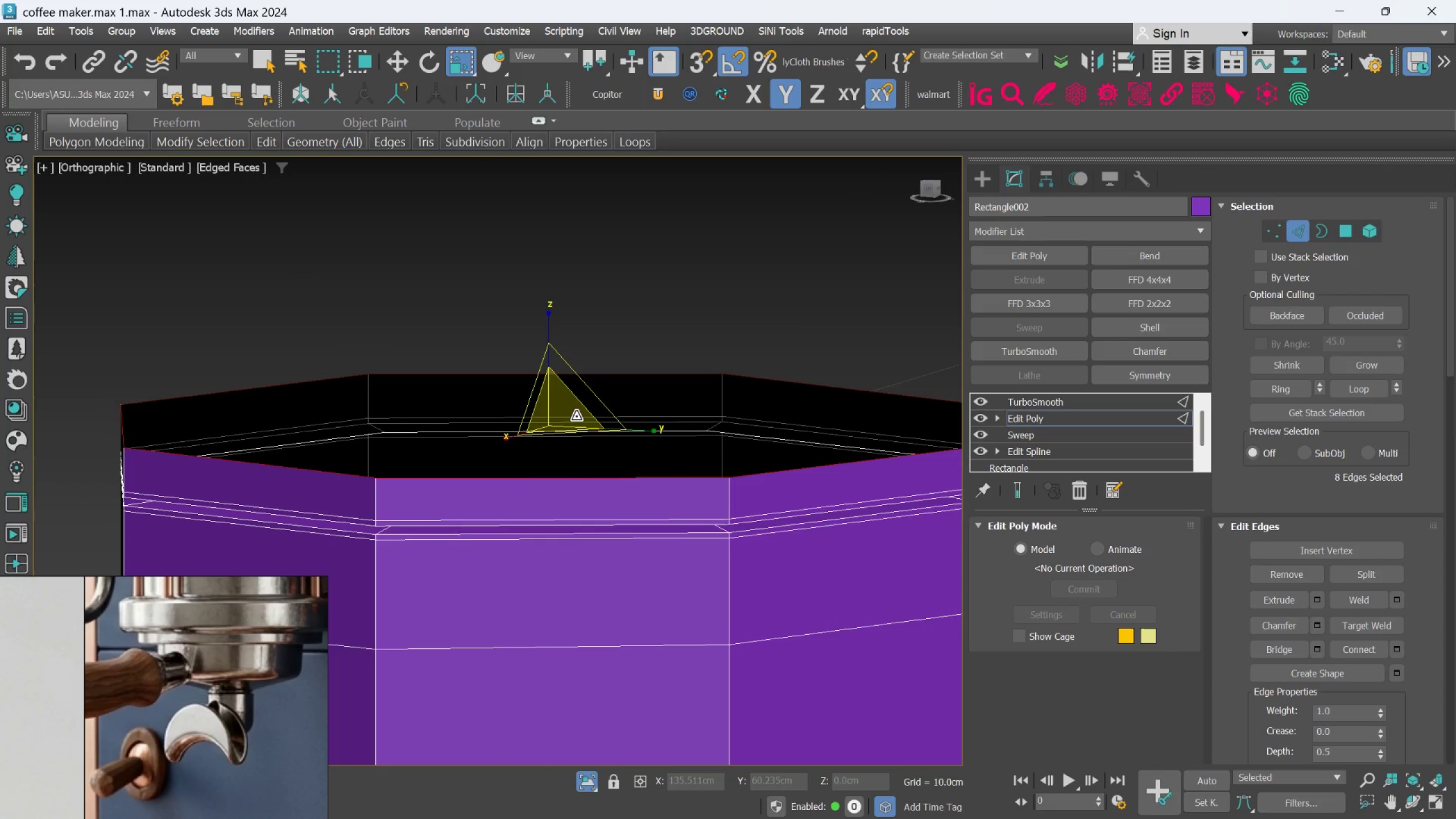 
hold_key(key=ShiftLeft, duration=1.5)
left_click_drag(start_coordinate=[564, 416], to_coordinate=[565, 423])
 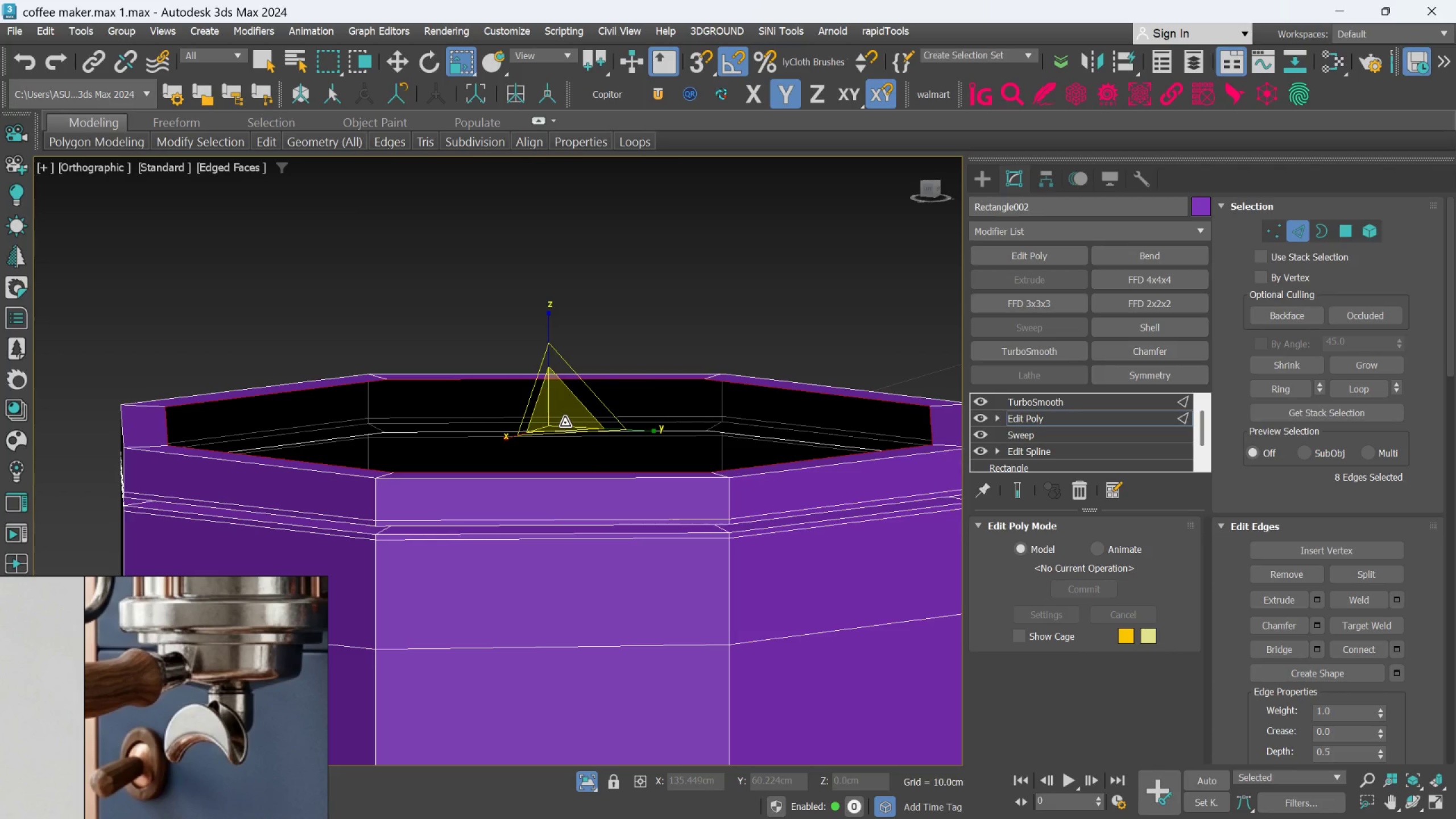 
hold_key(key=ShiftLeft, duration=1.51)
 